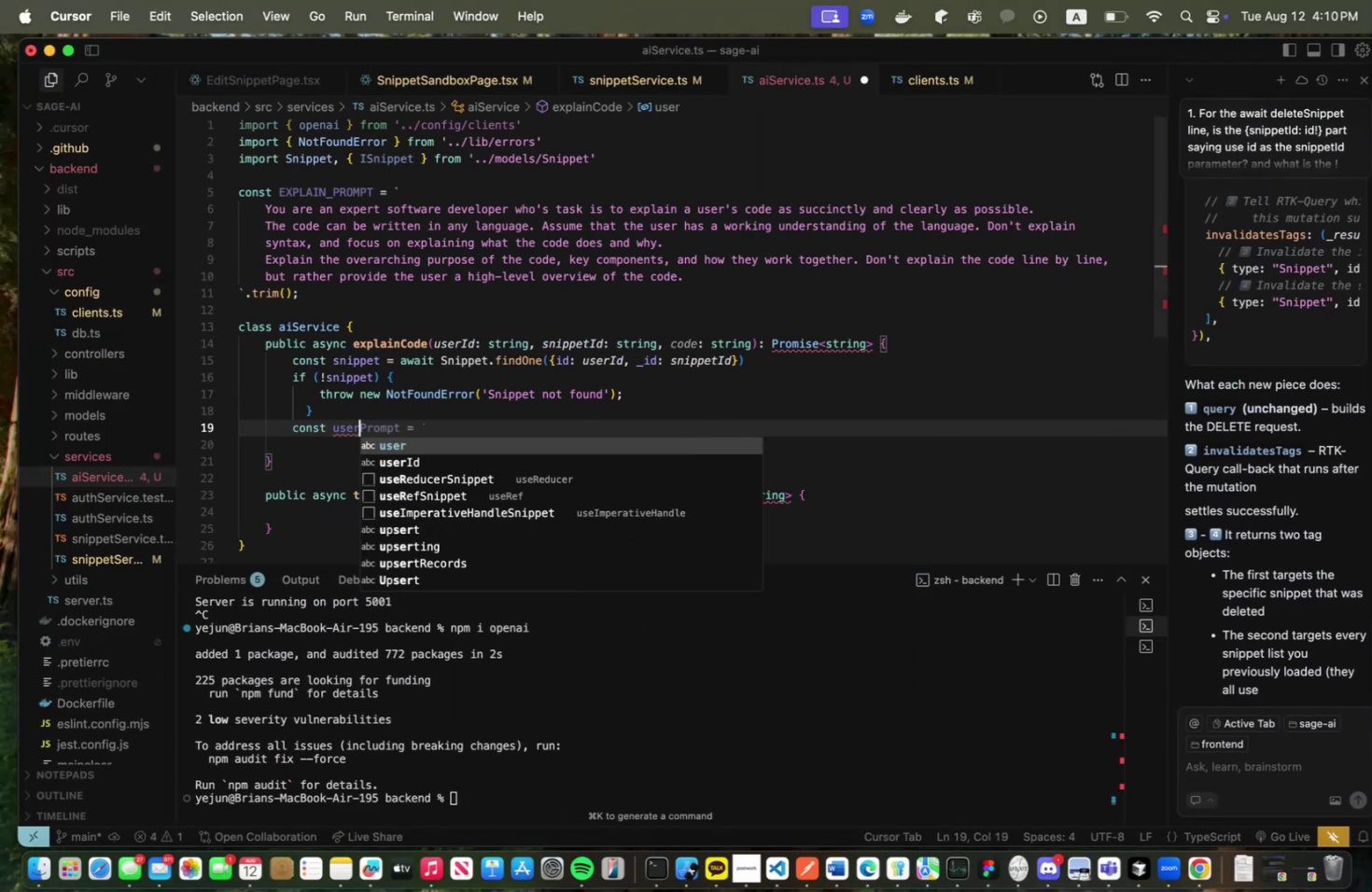 
key(Meta+CommandLeft)
 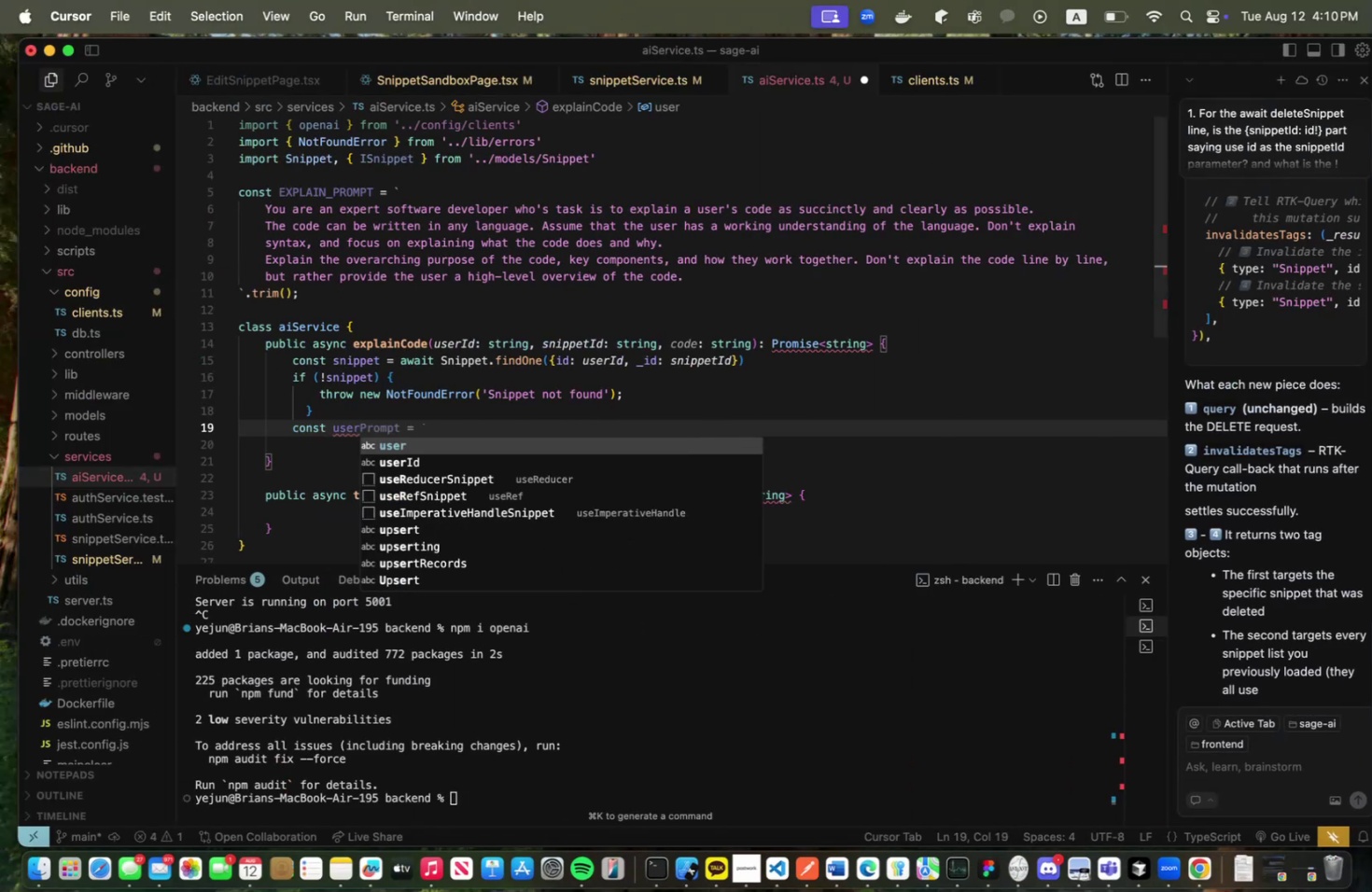 
key(Meta+Tab)
 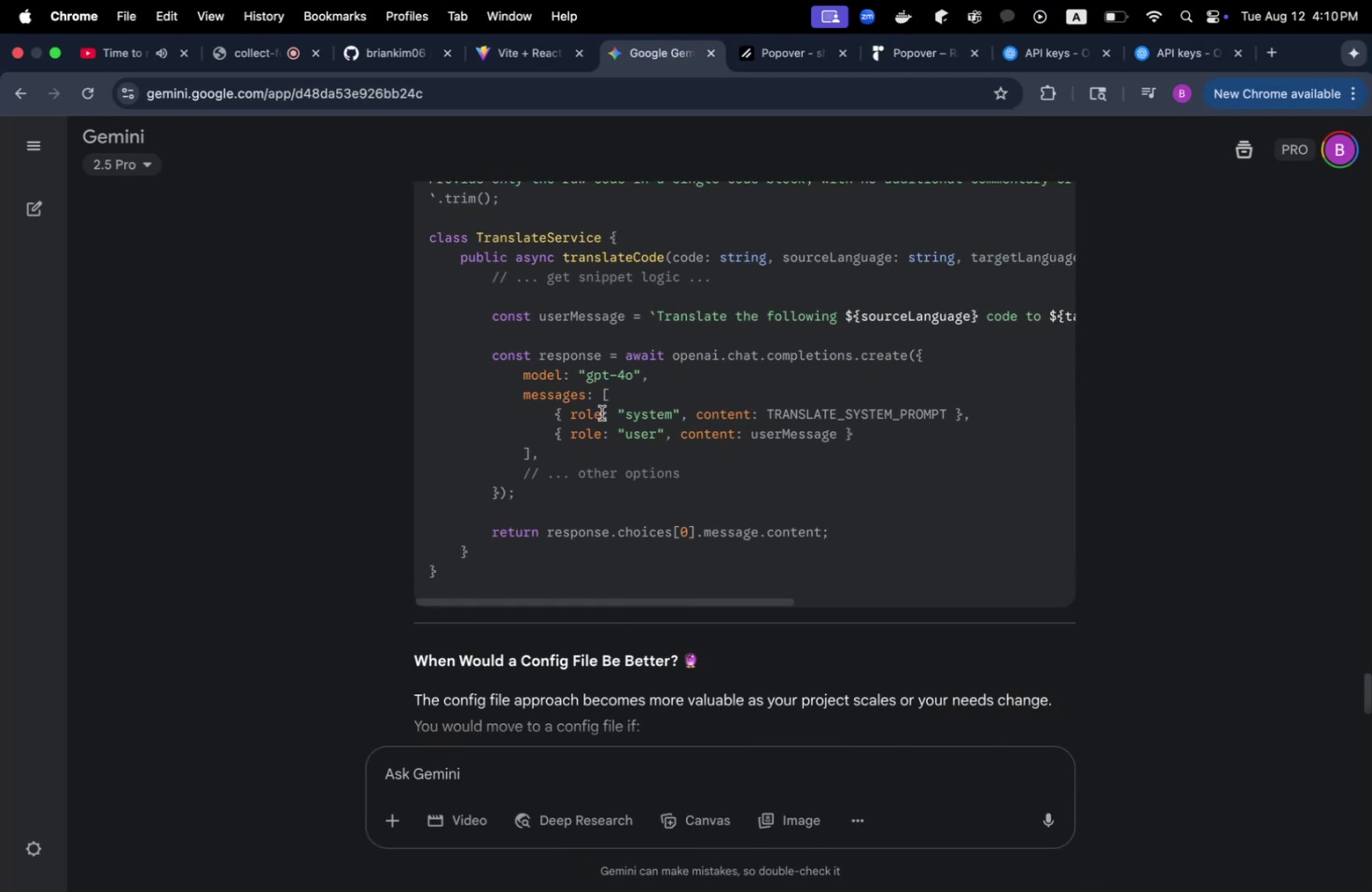 
key(Meta+CommandLeft)
 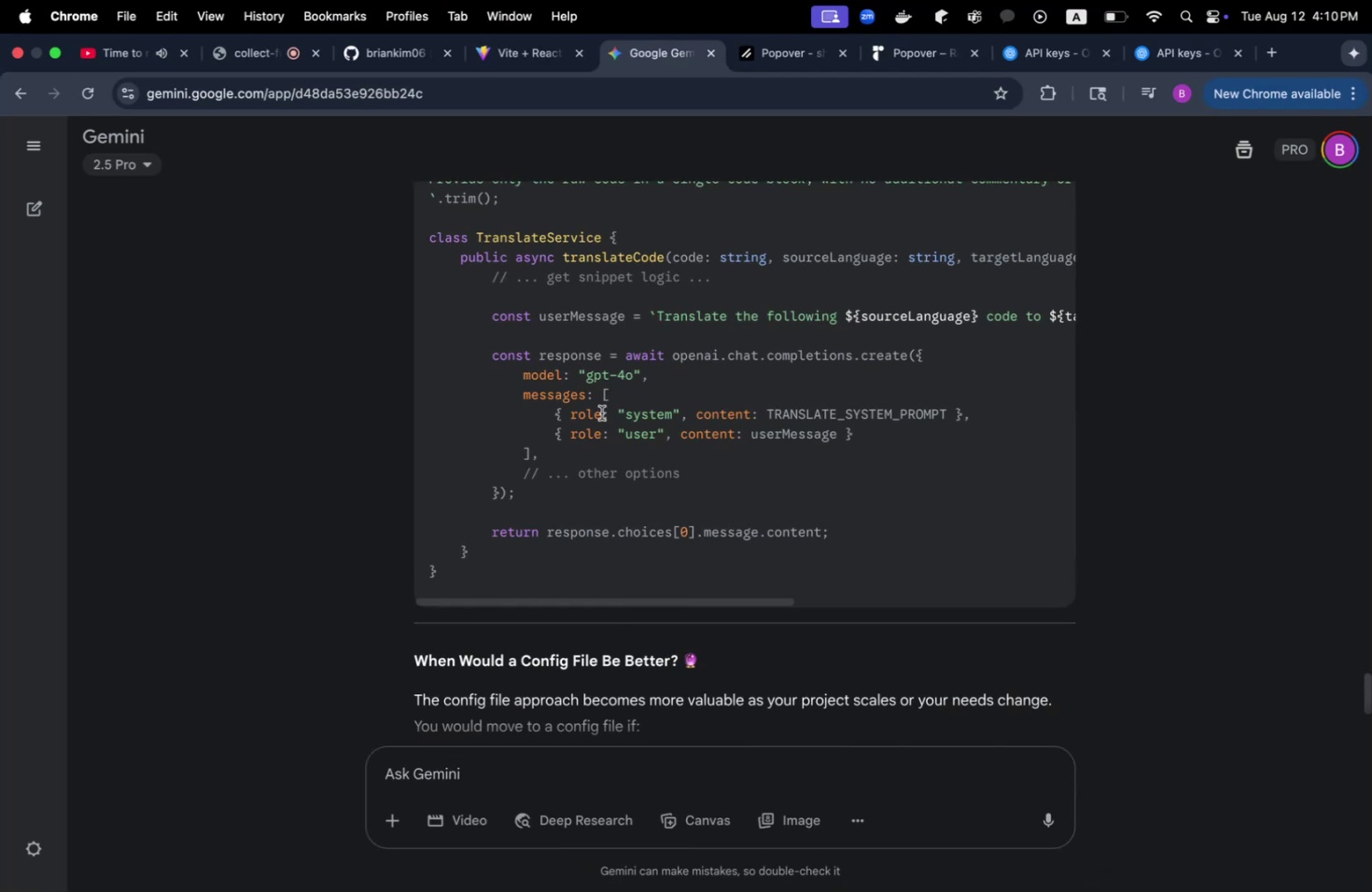 
key(Meta+Tab)
 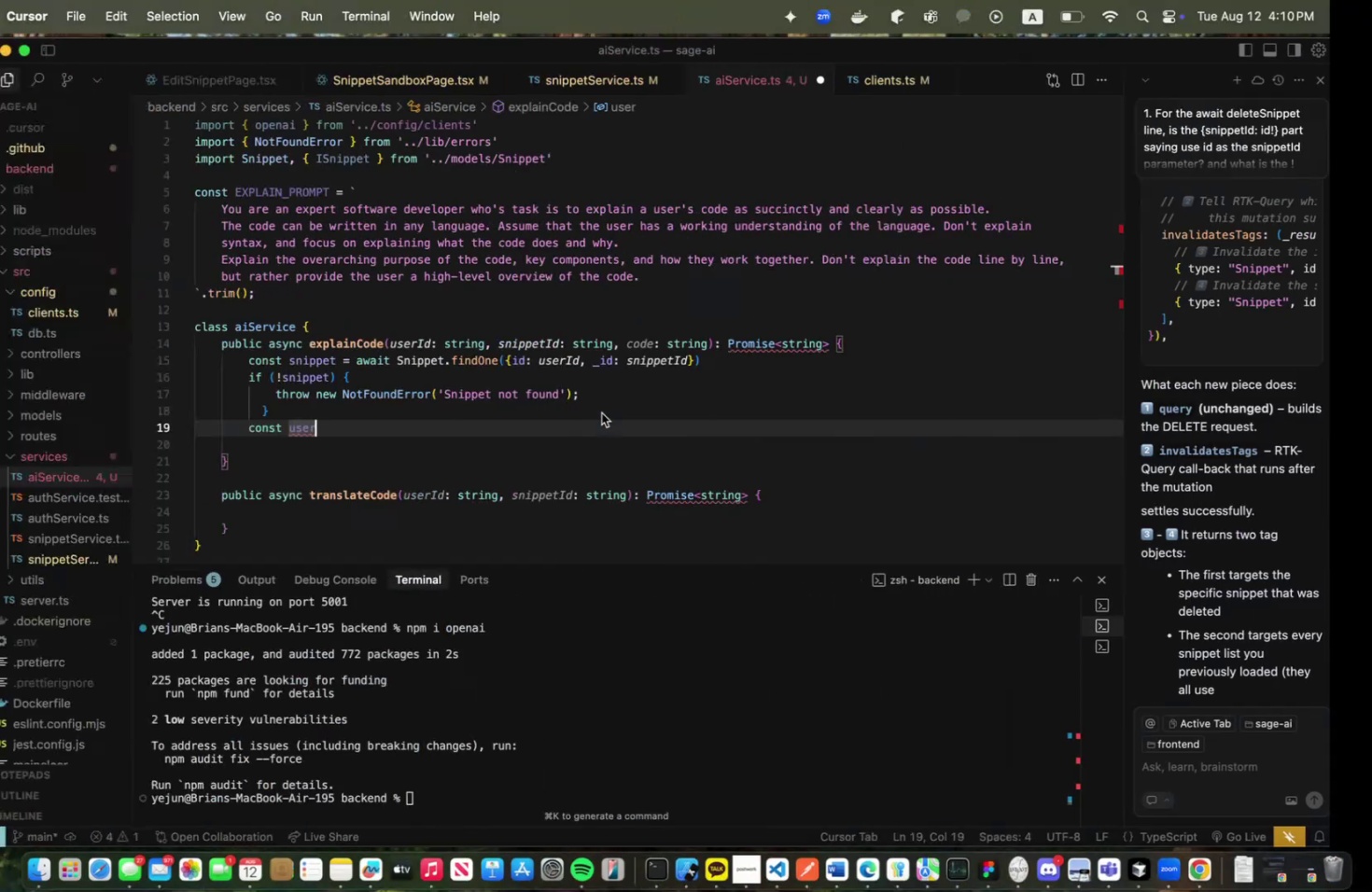 
type(Message: )
 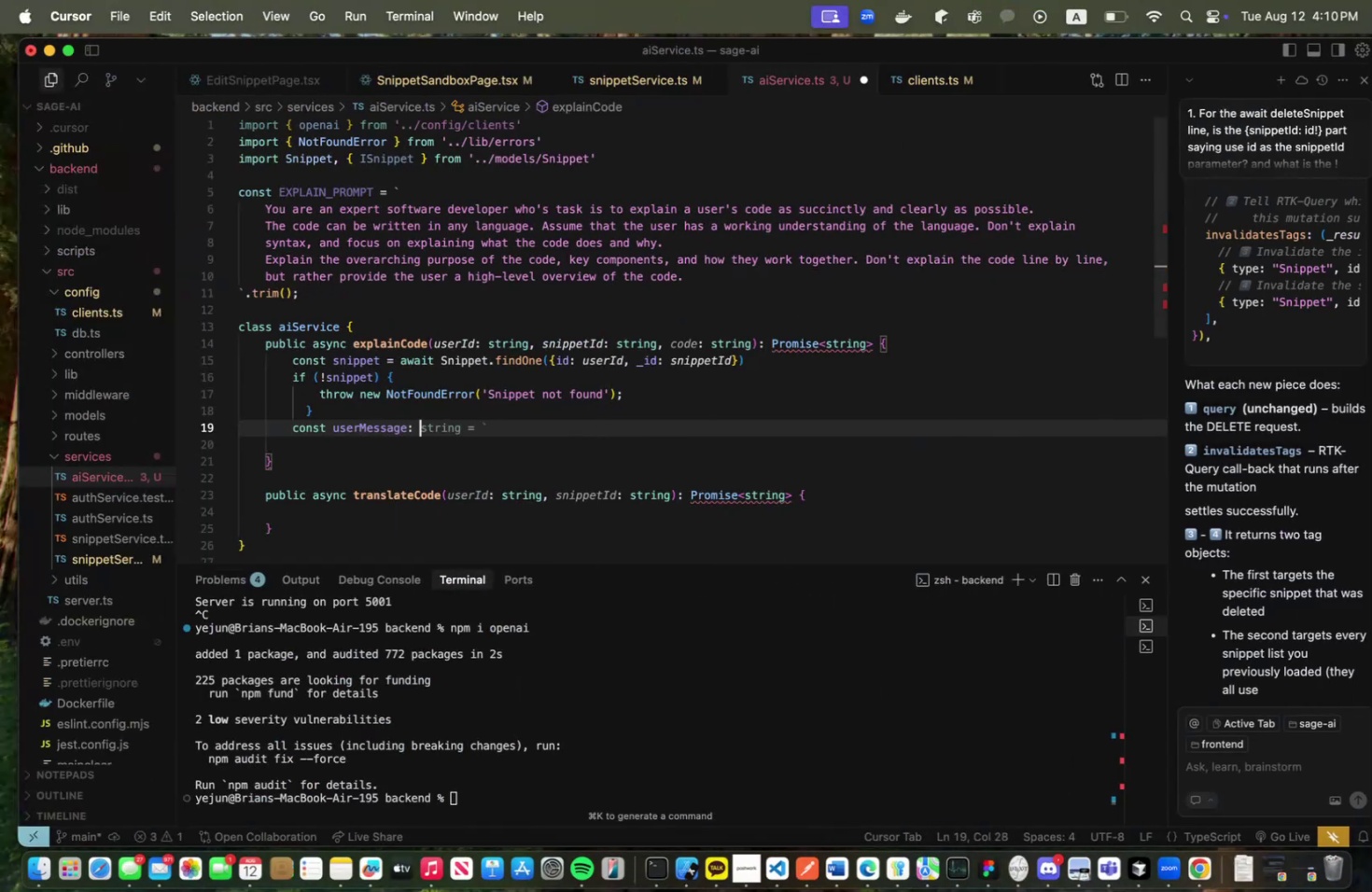 
key(Backspace)
 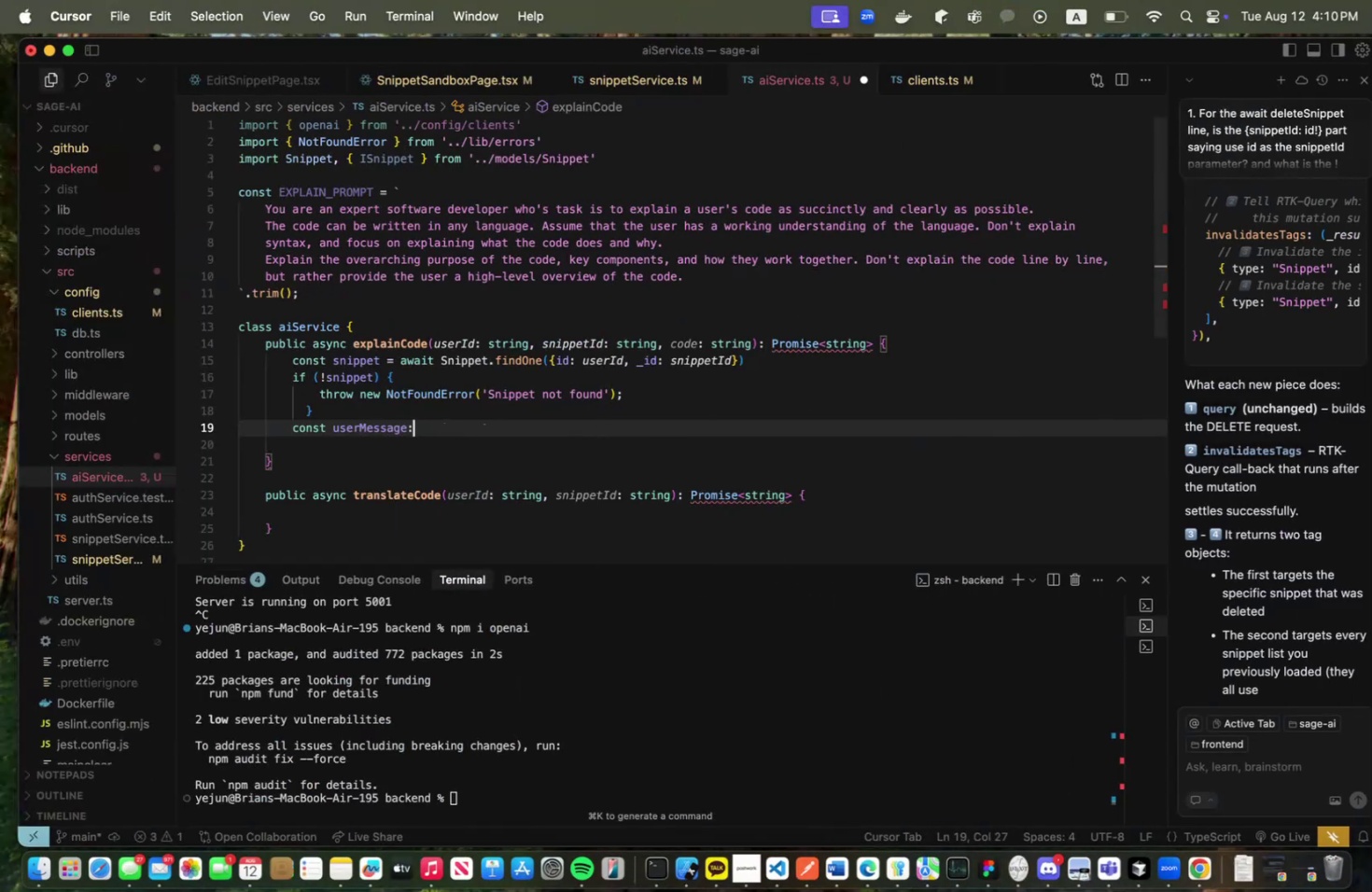 
key(Backspace)
 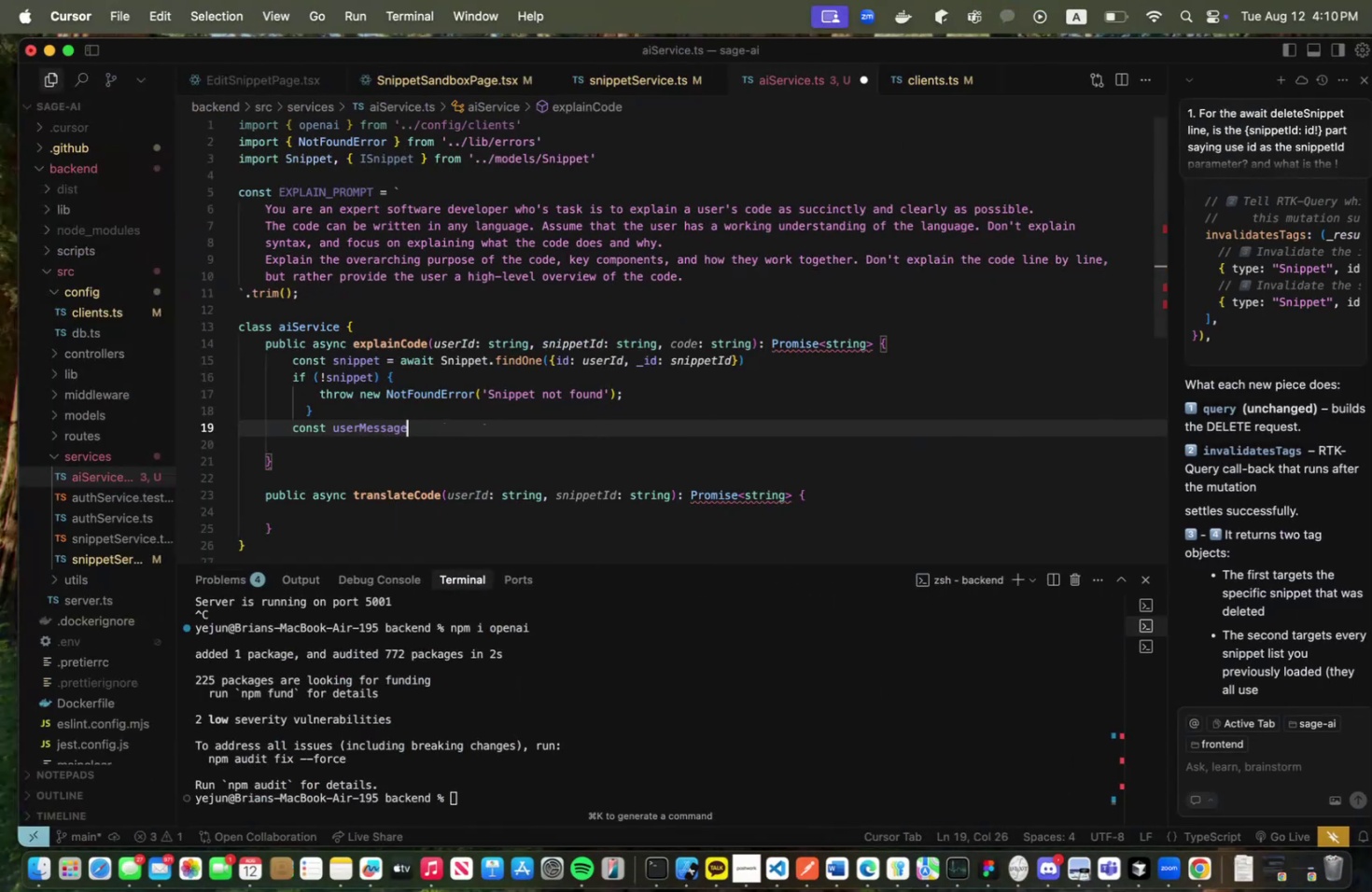 
key(Space)
 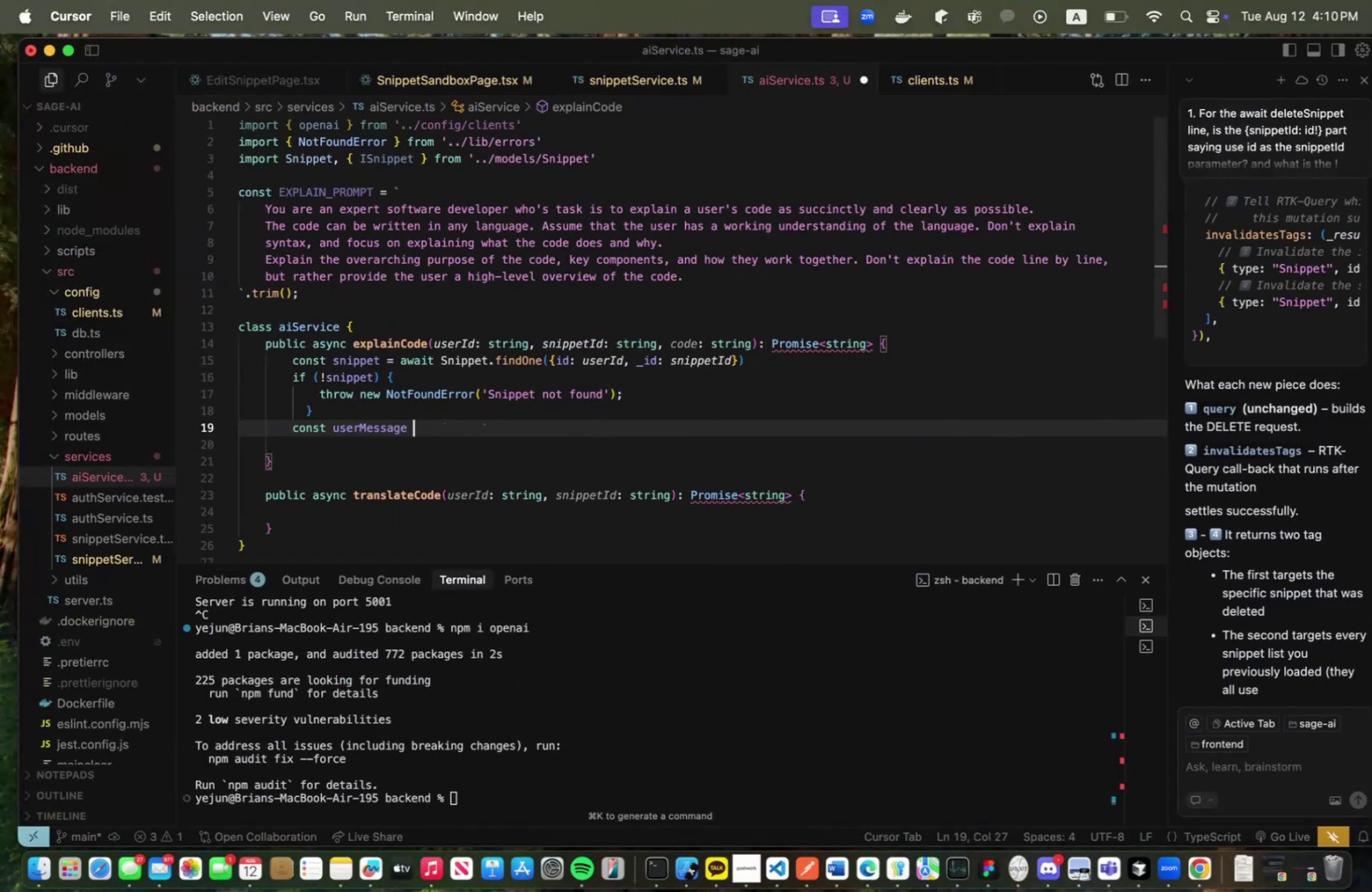 
key(Equal)
 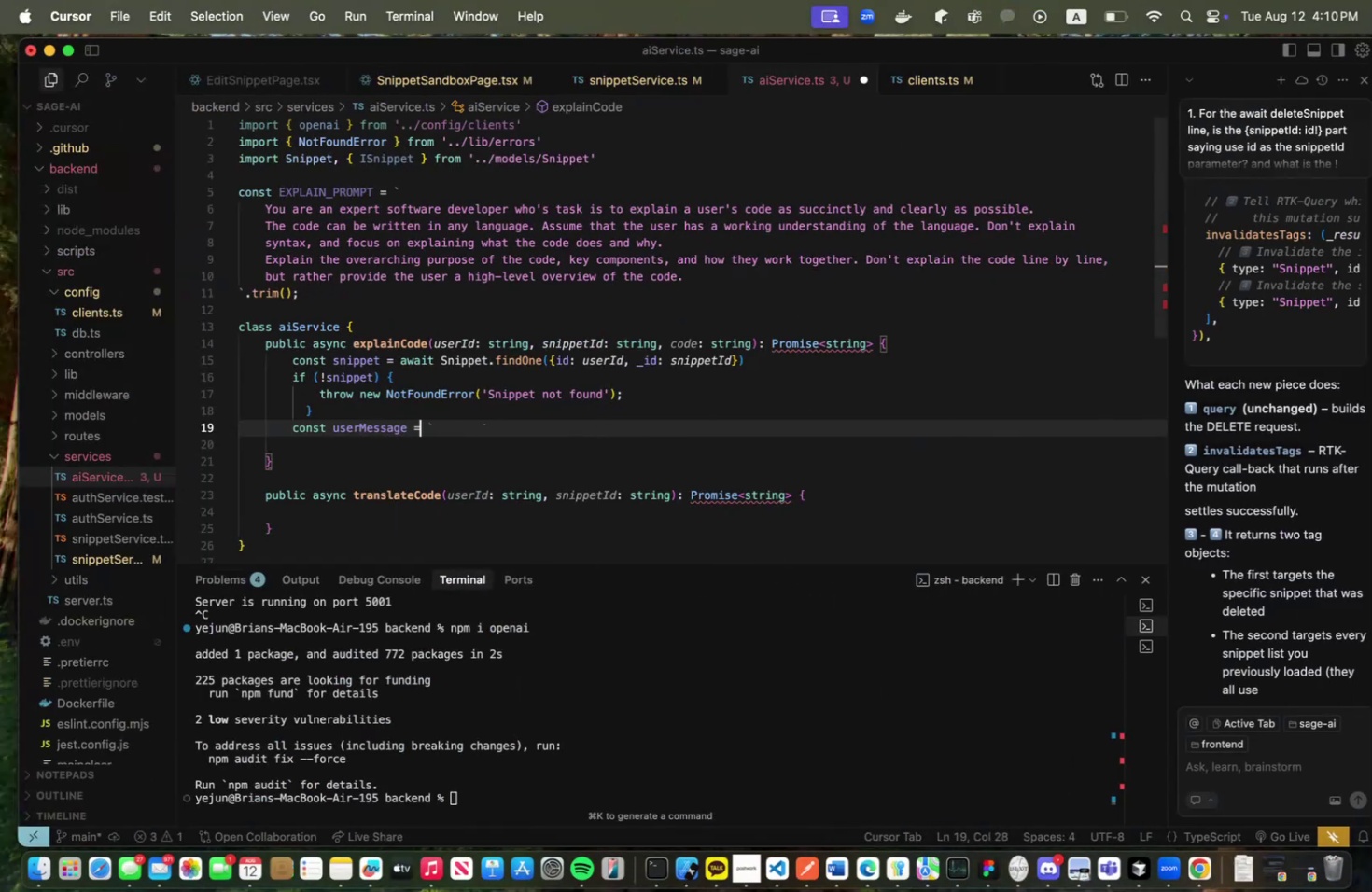 
key(Space)
 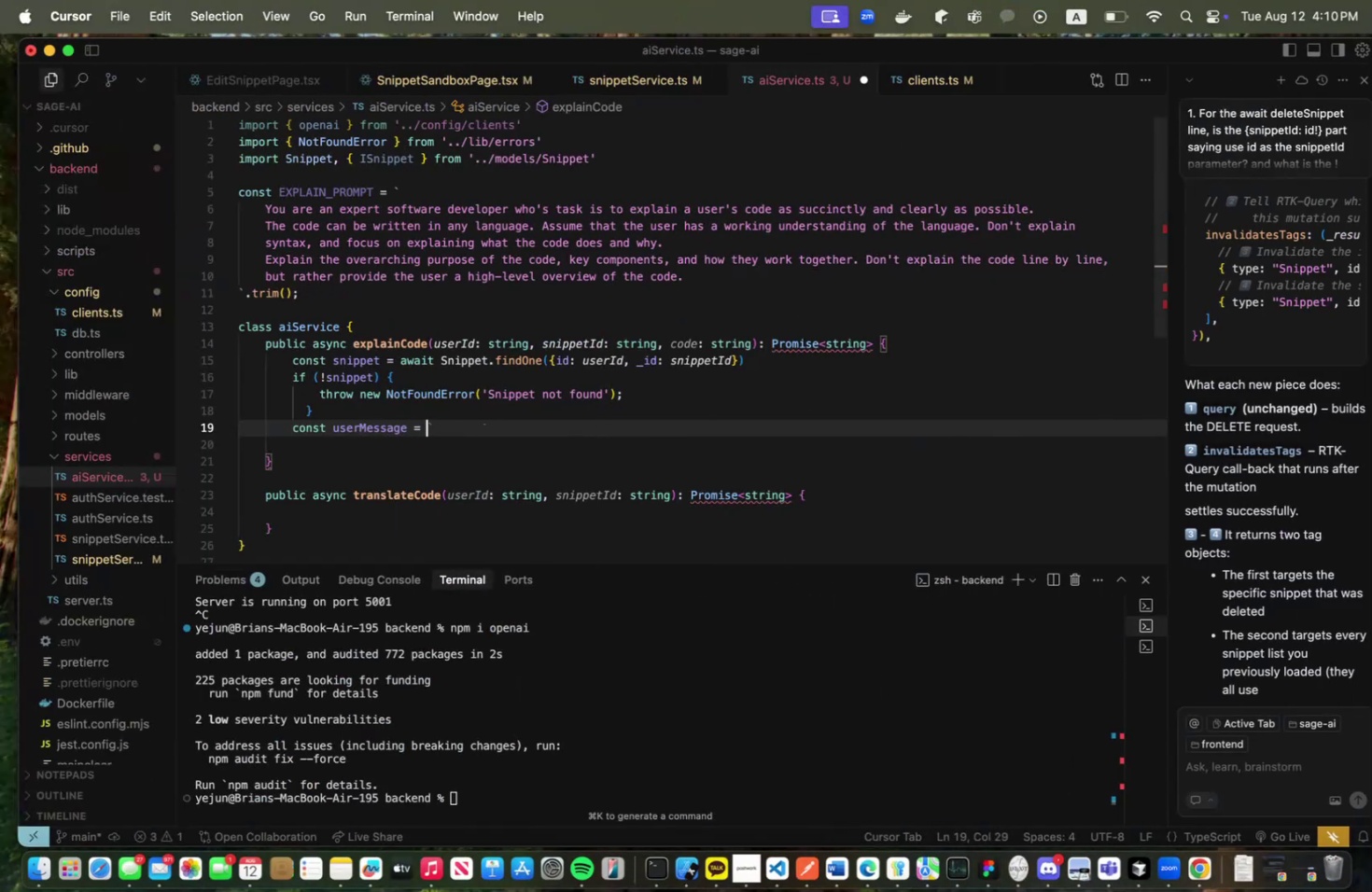 
hold_key(key=ShiftLeft, duration=0.69)
 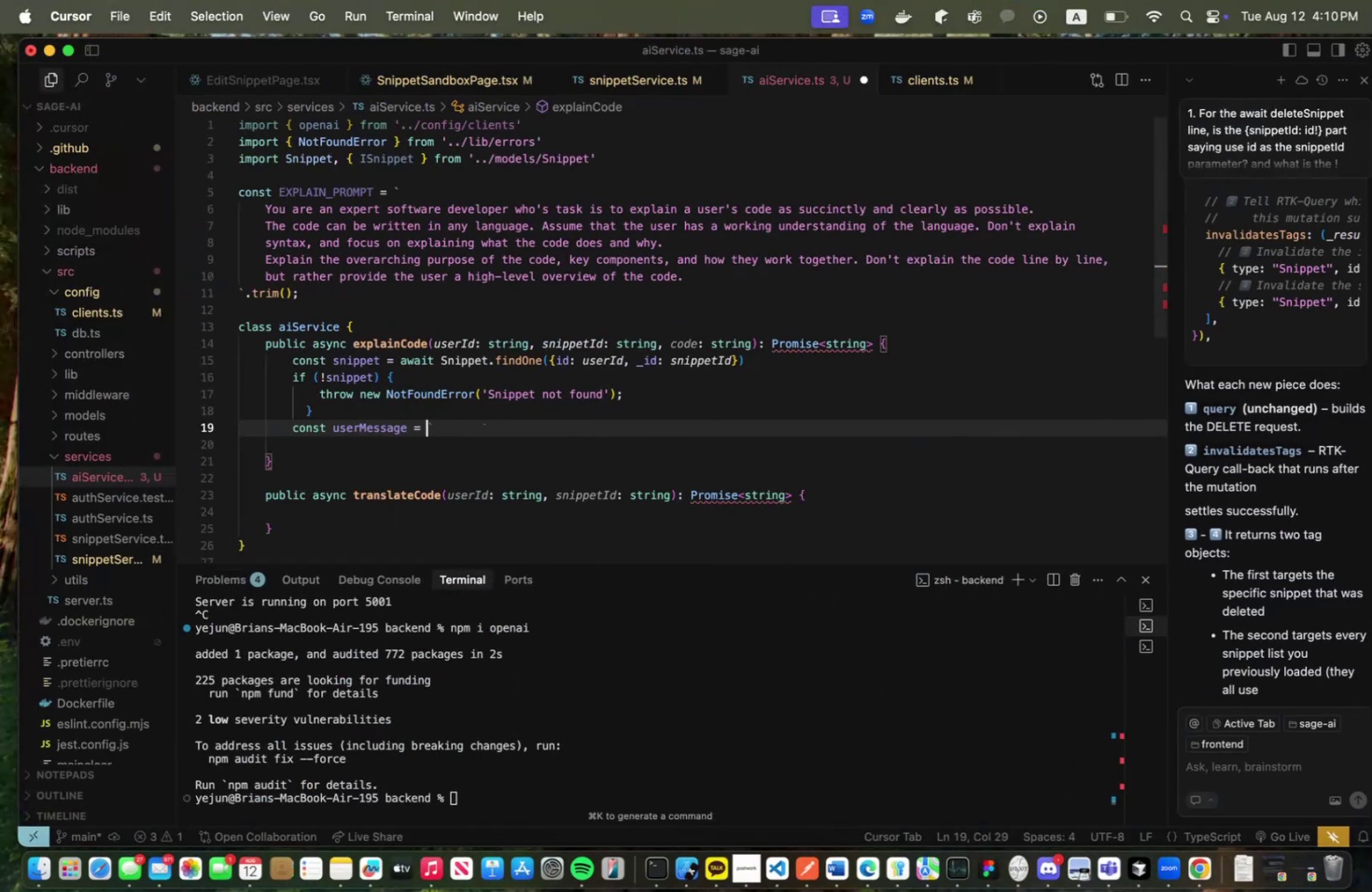 
key(Backquote)
 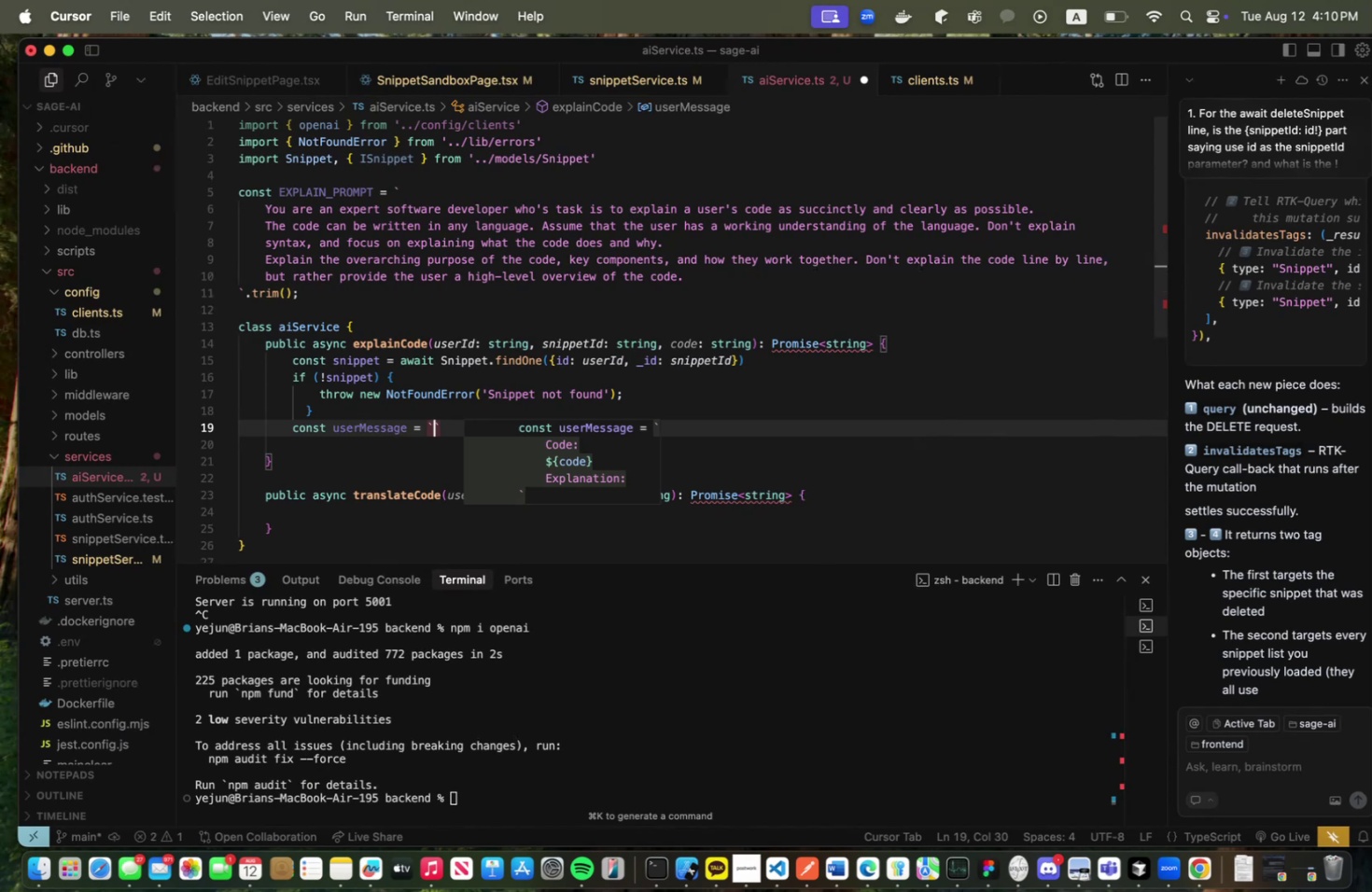 
type(Explainj th)
key(Backspace)
key(Backspace)
key(Backspace)
key(Backspace)
type( the following code: $)
 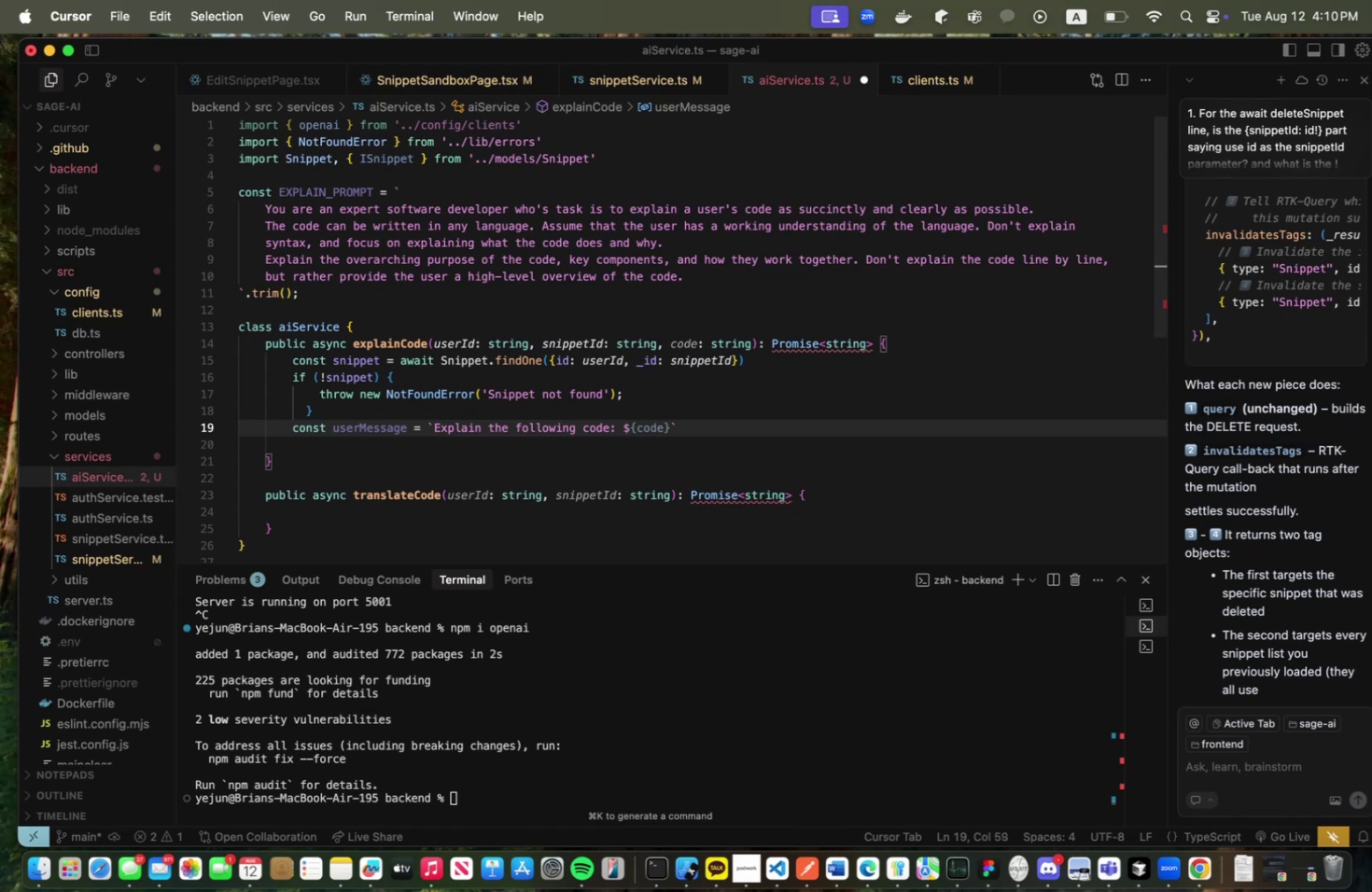 
type({code})
 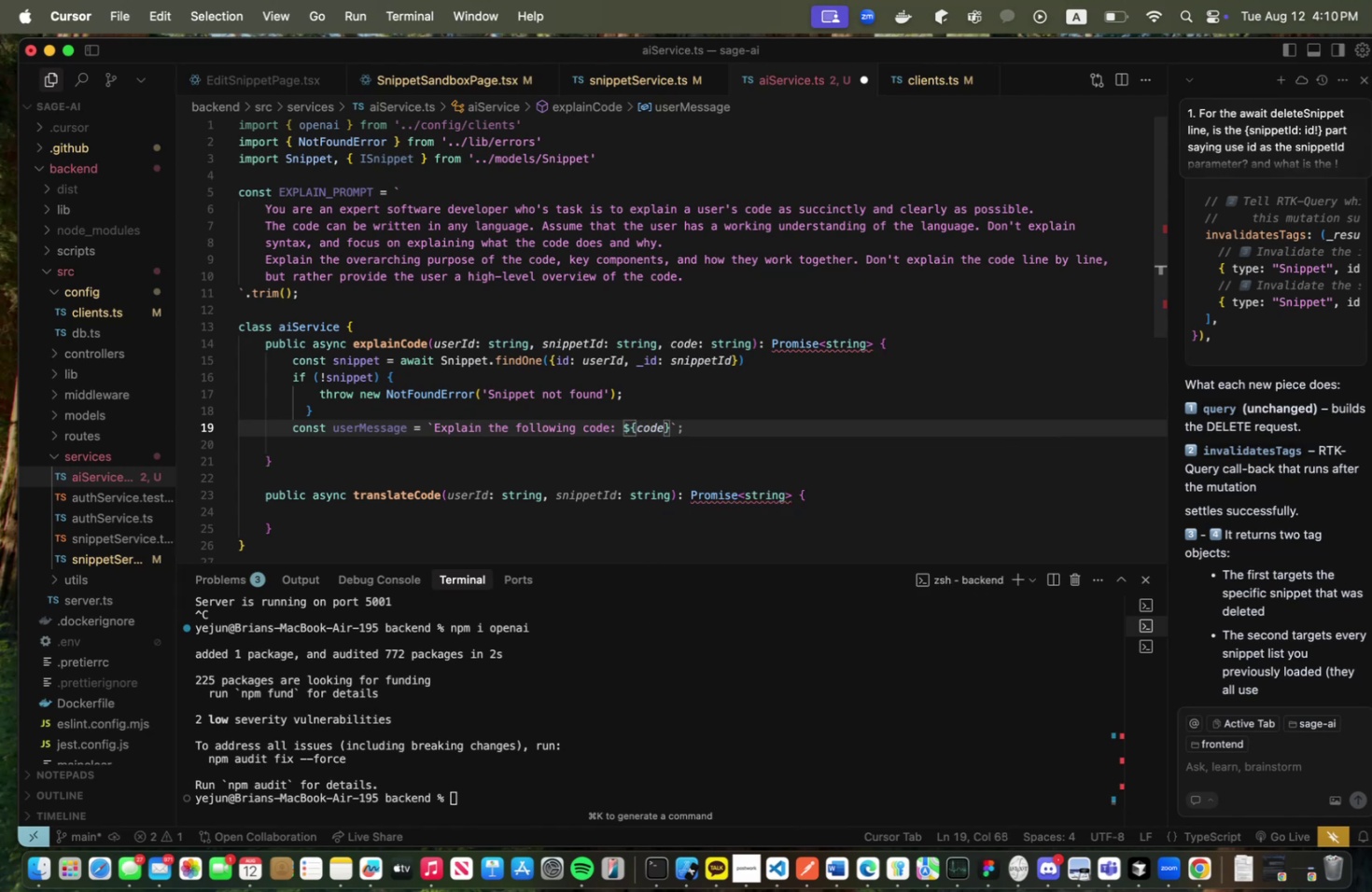 
wait(11.27)
 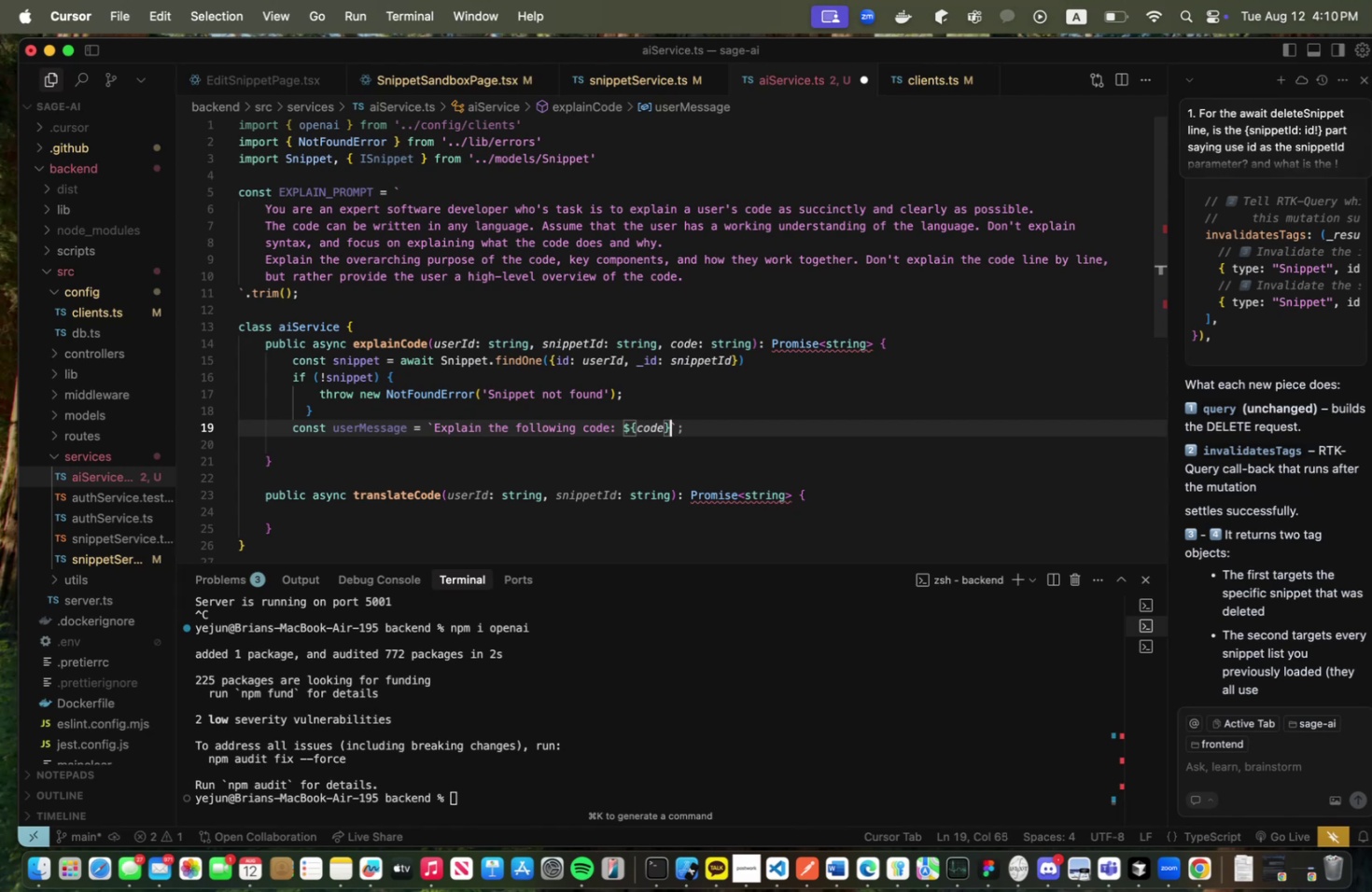 
key(Backquote)
 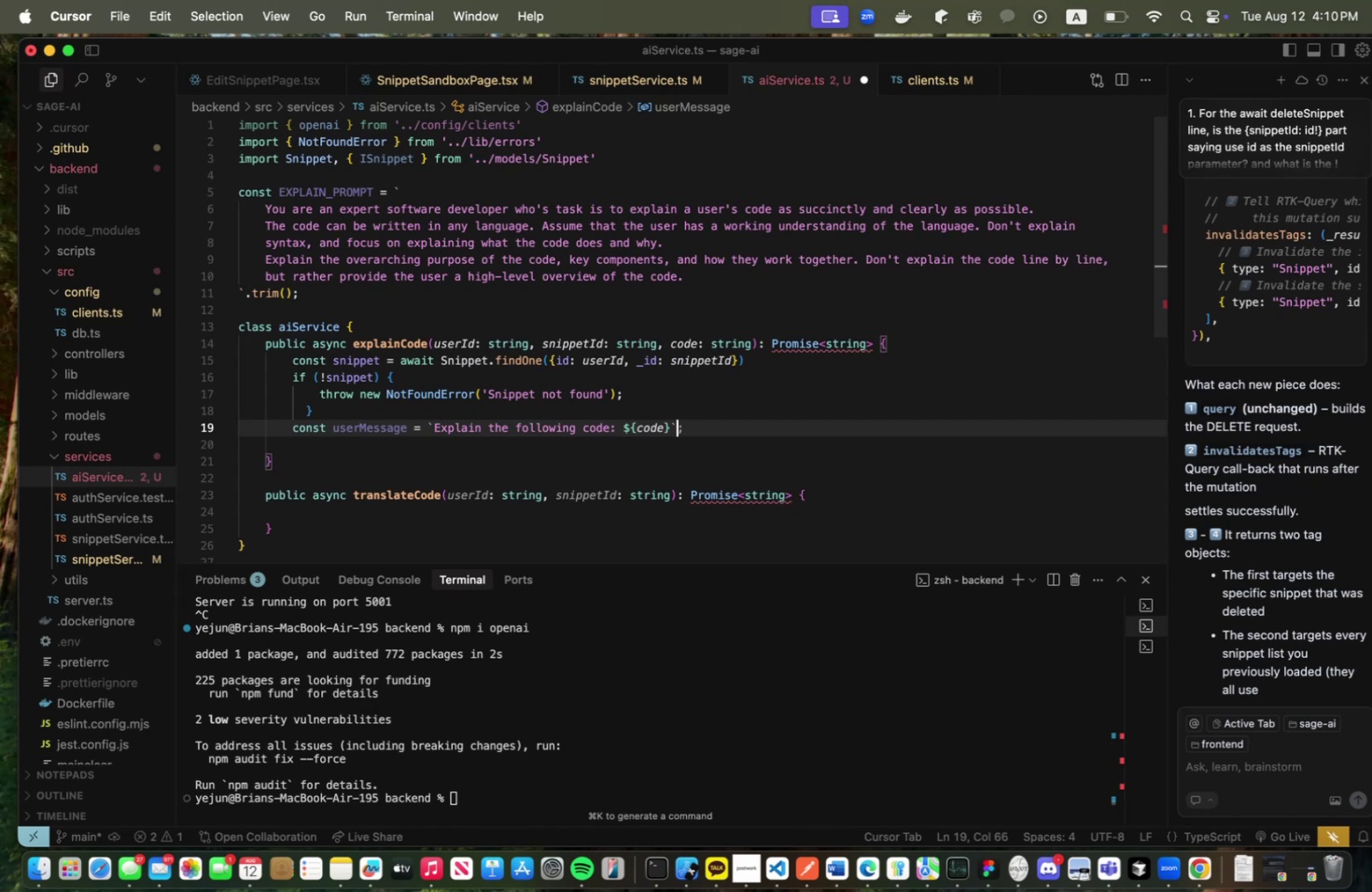 
key(Semicolon)
 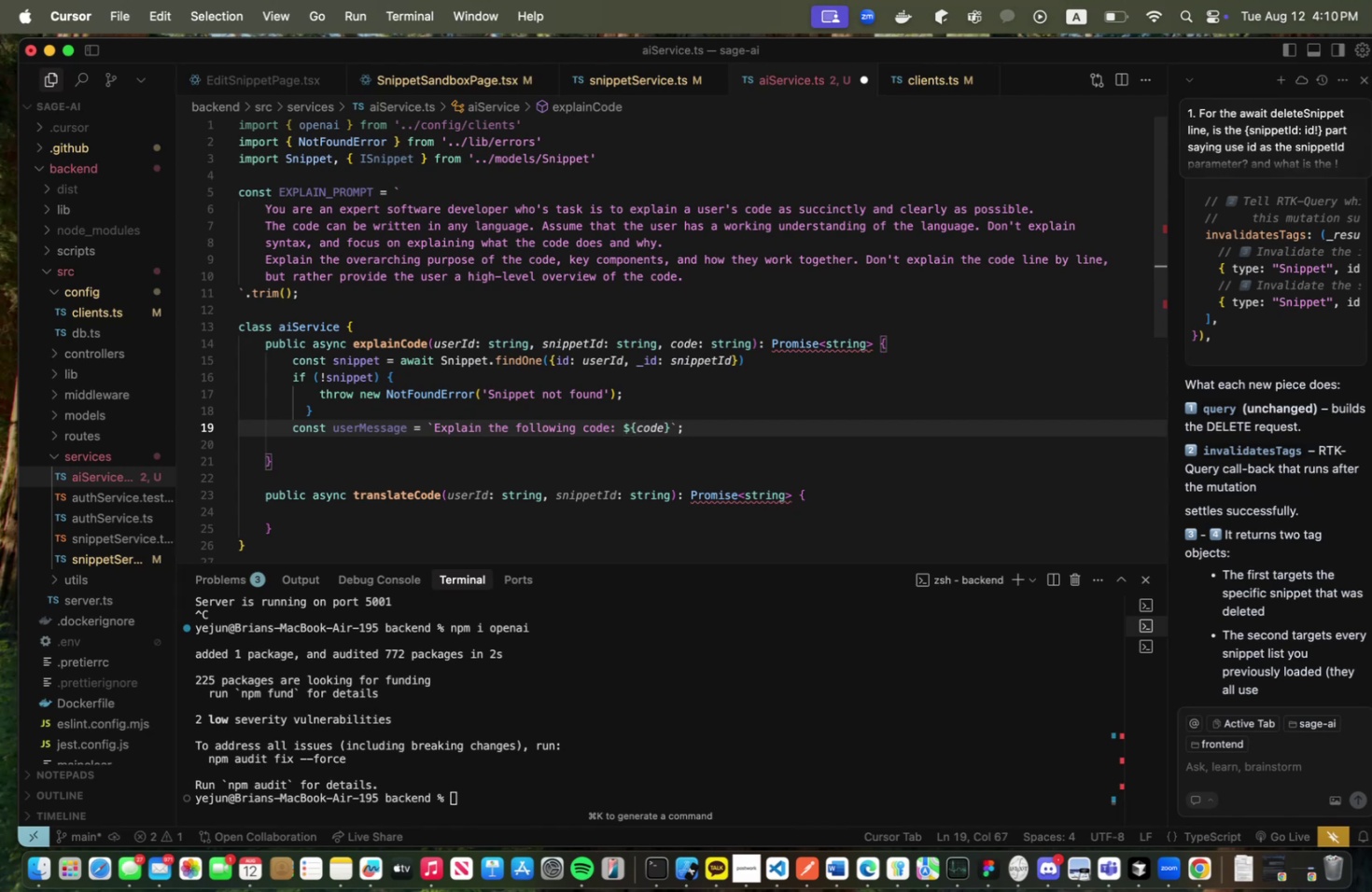 
key(Enter)
 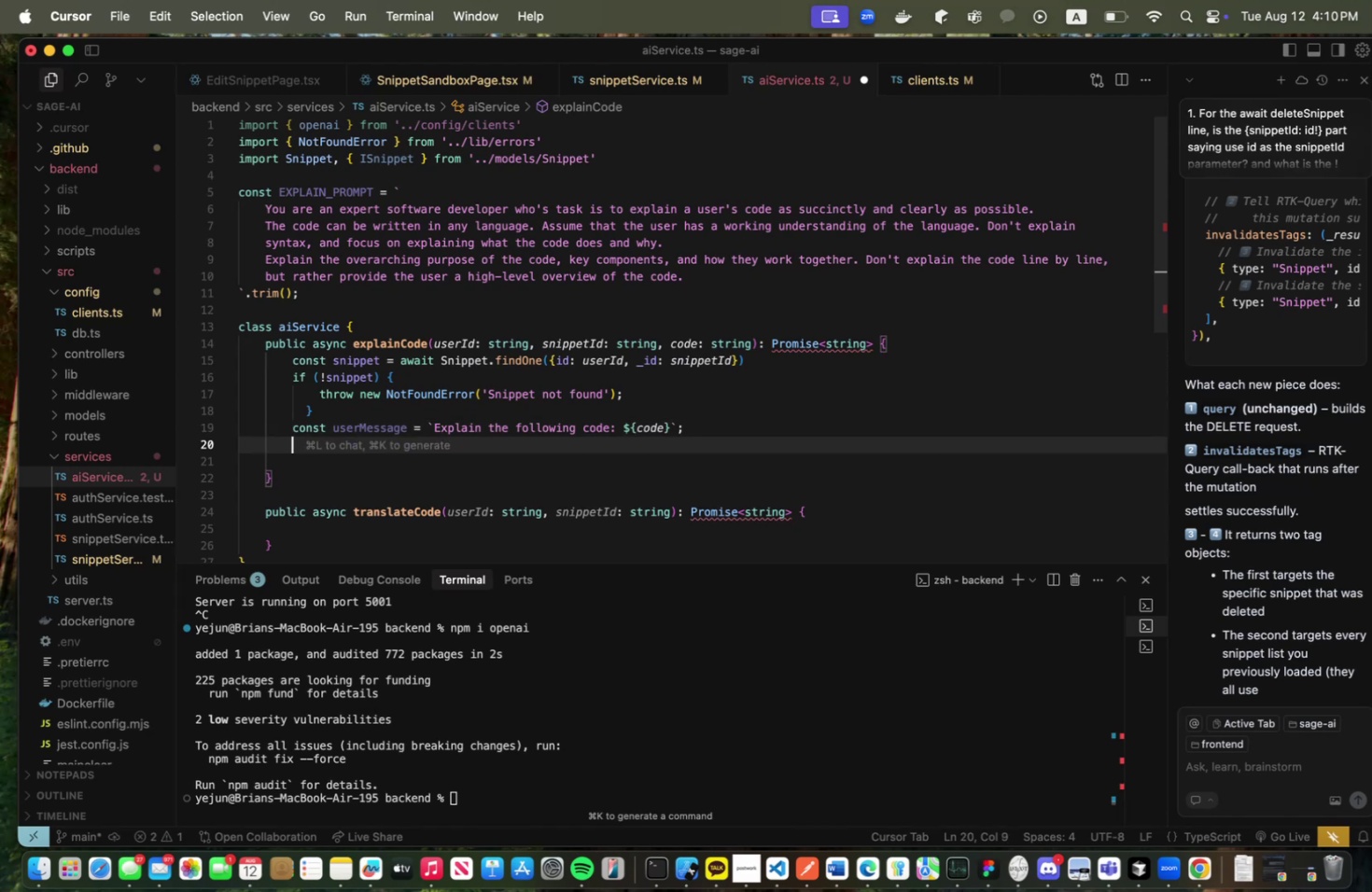 
key(Enter)
 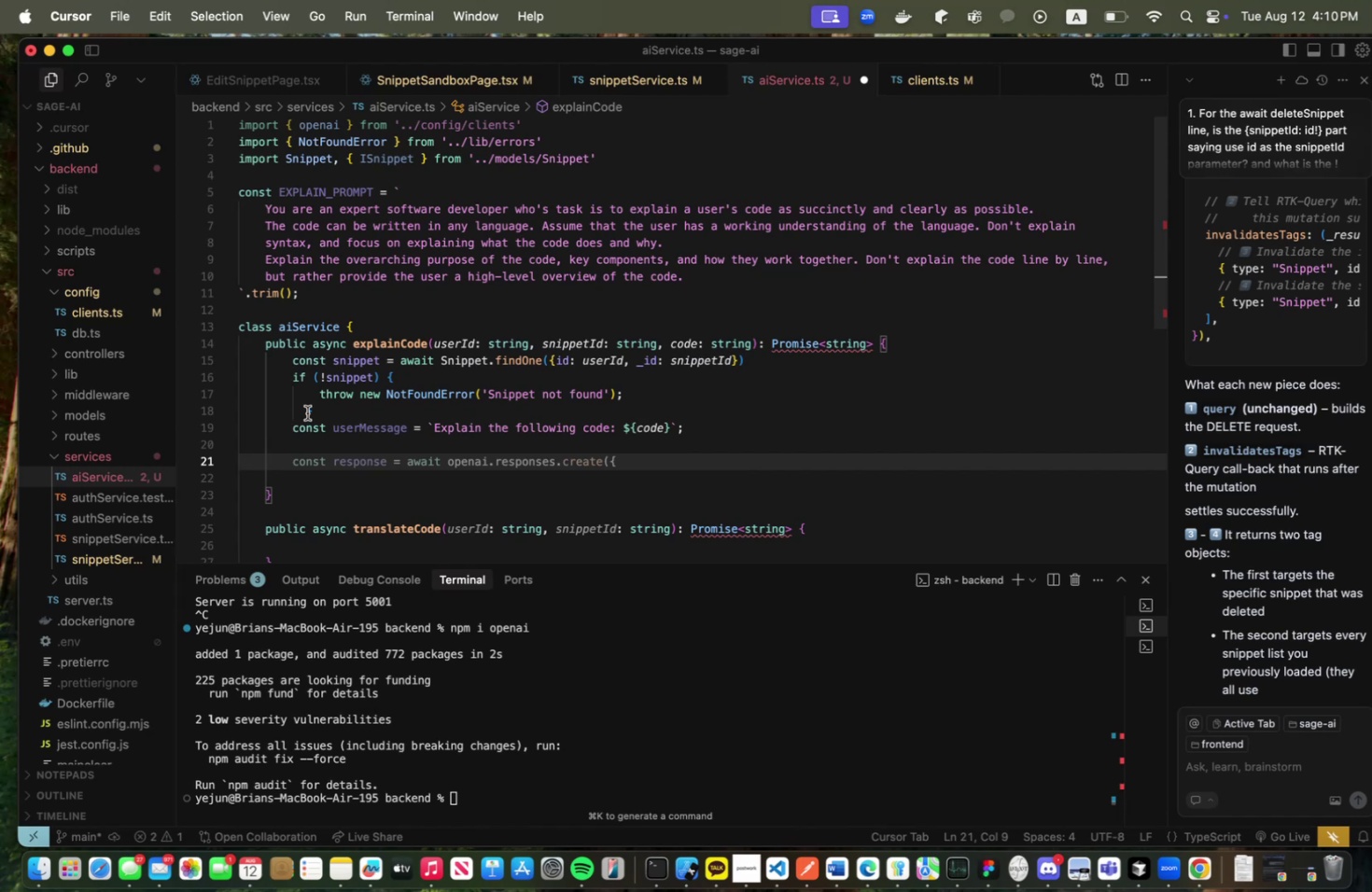 
left_click([356, 406])
 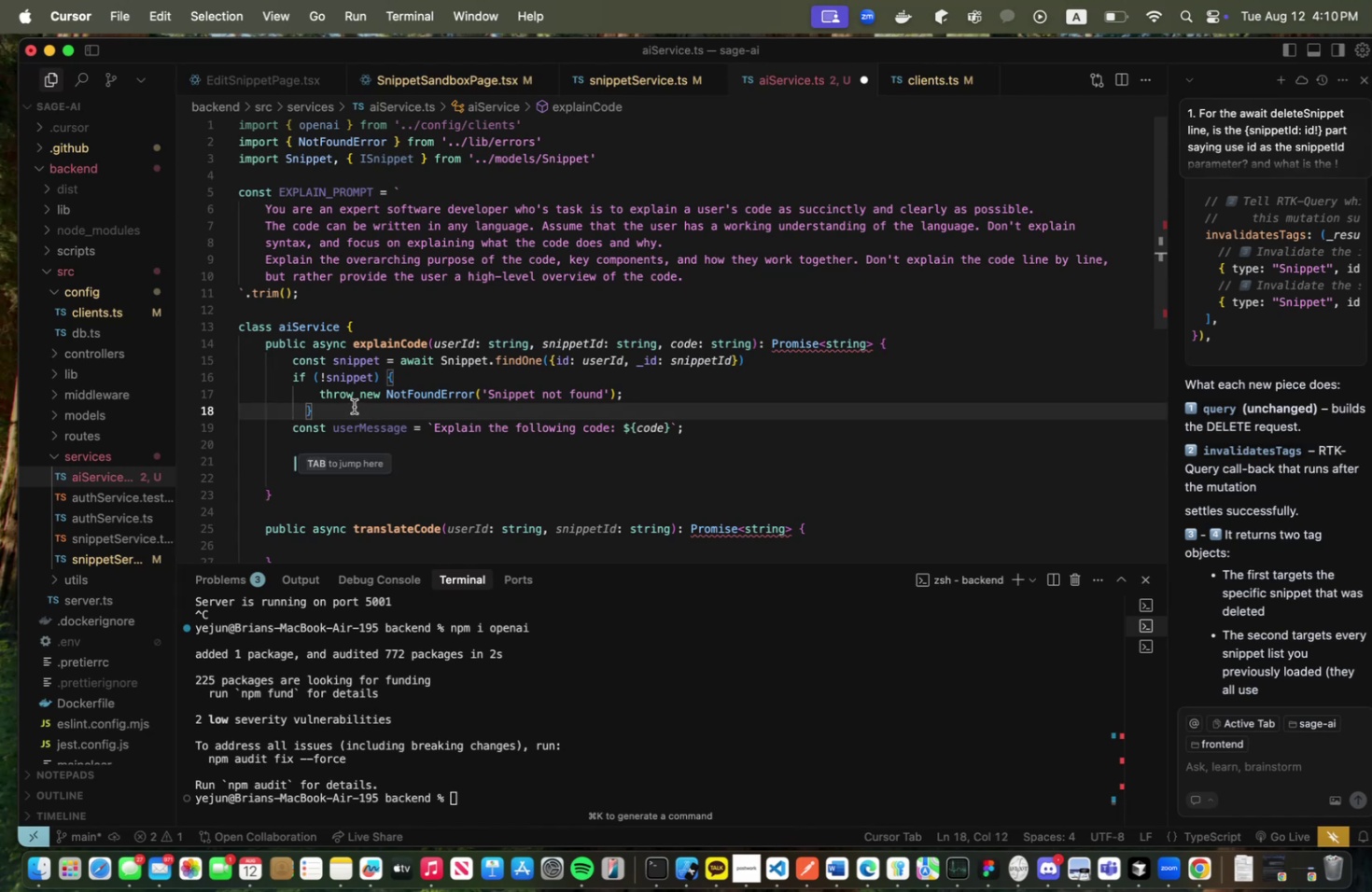 
key(Enter)
 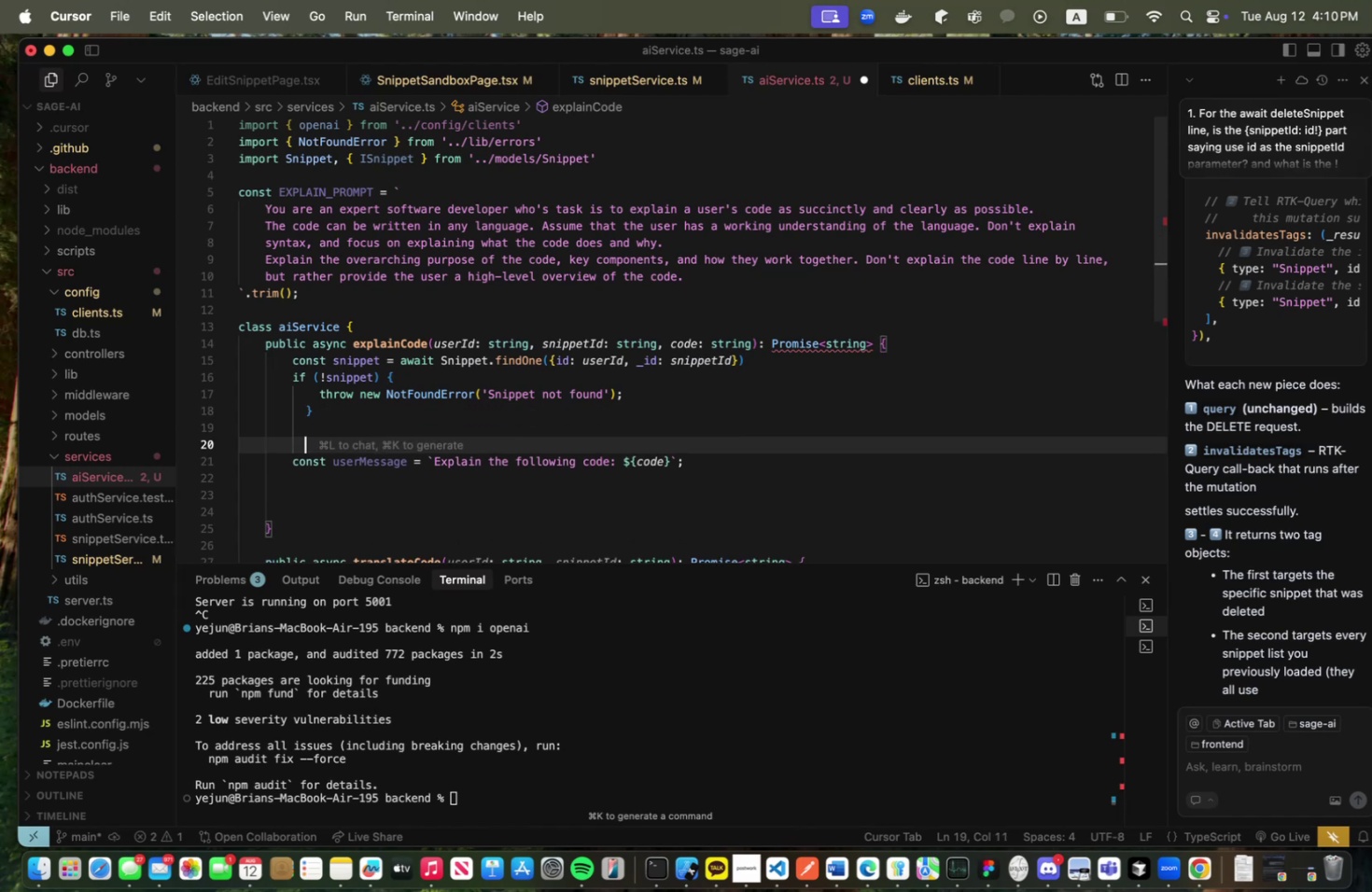 
key(Enter)
 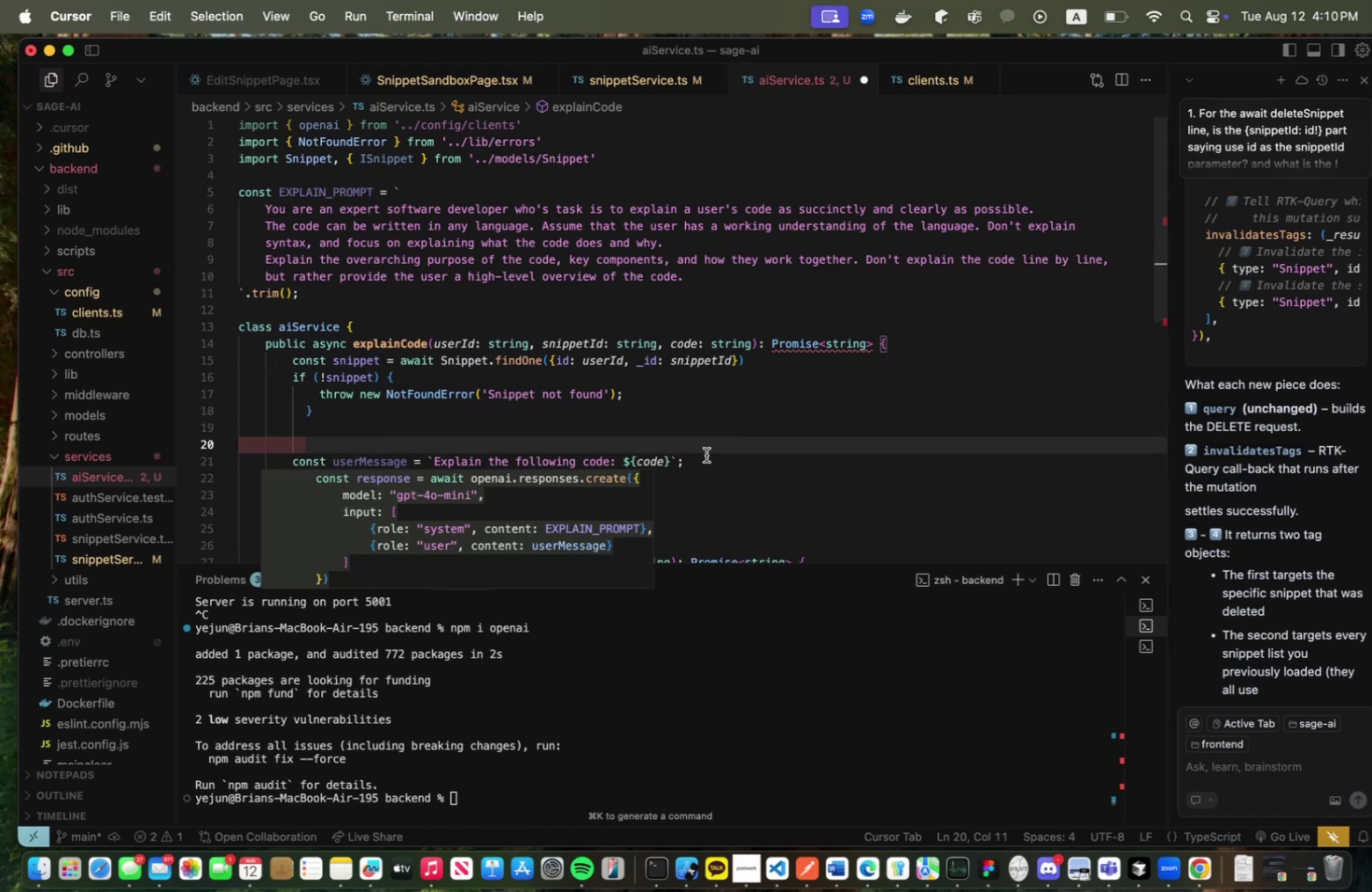 
left_click([721, 454])
 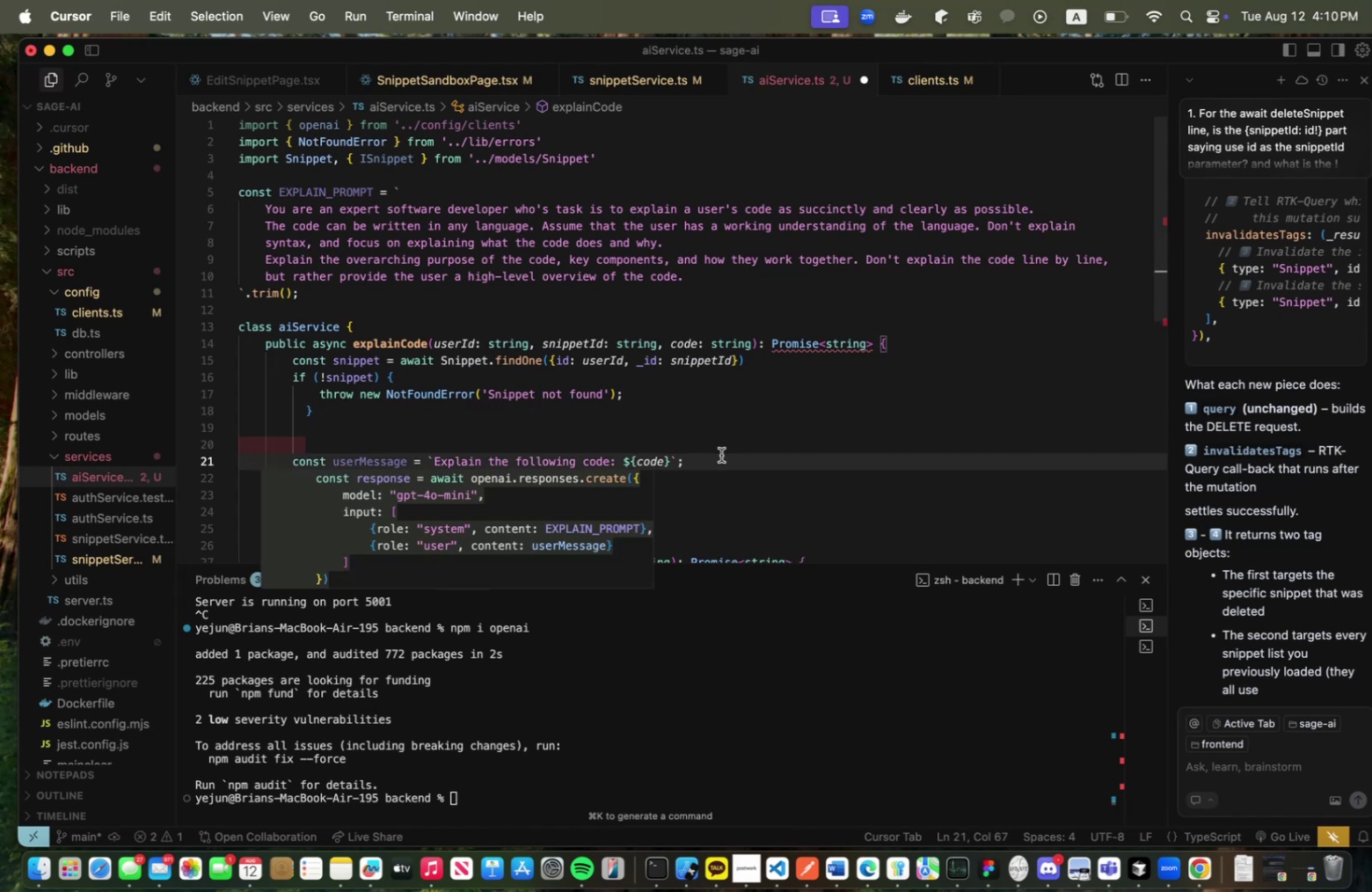 
key(Enter)
 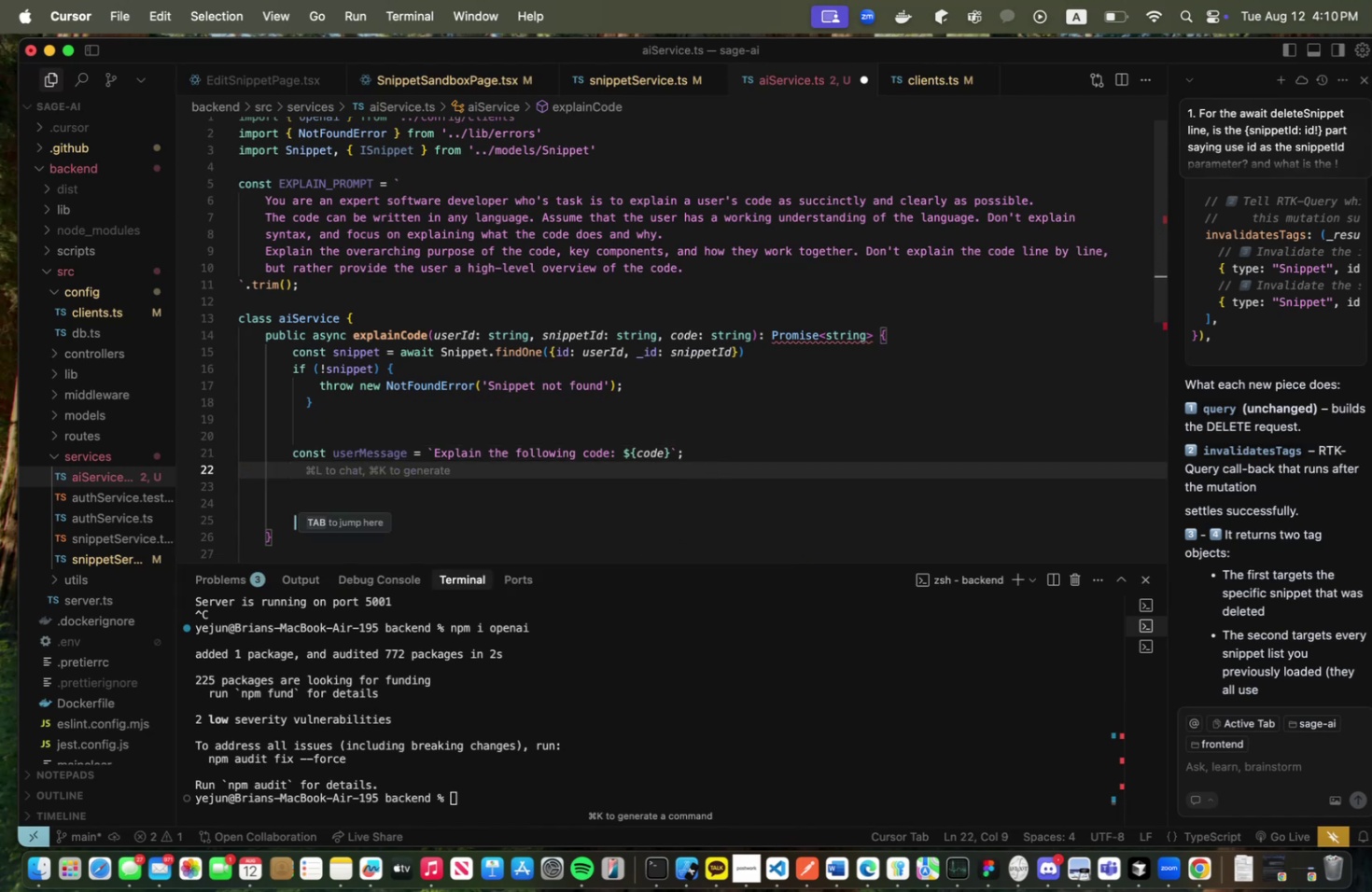 
type(const )
 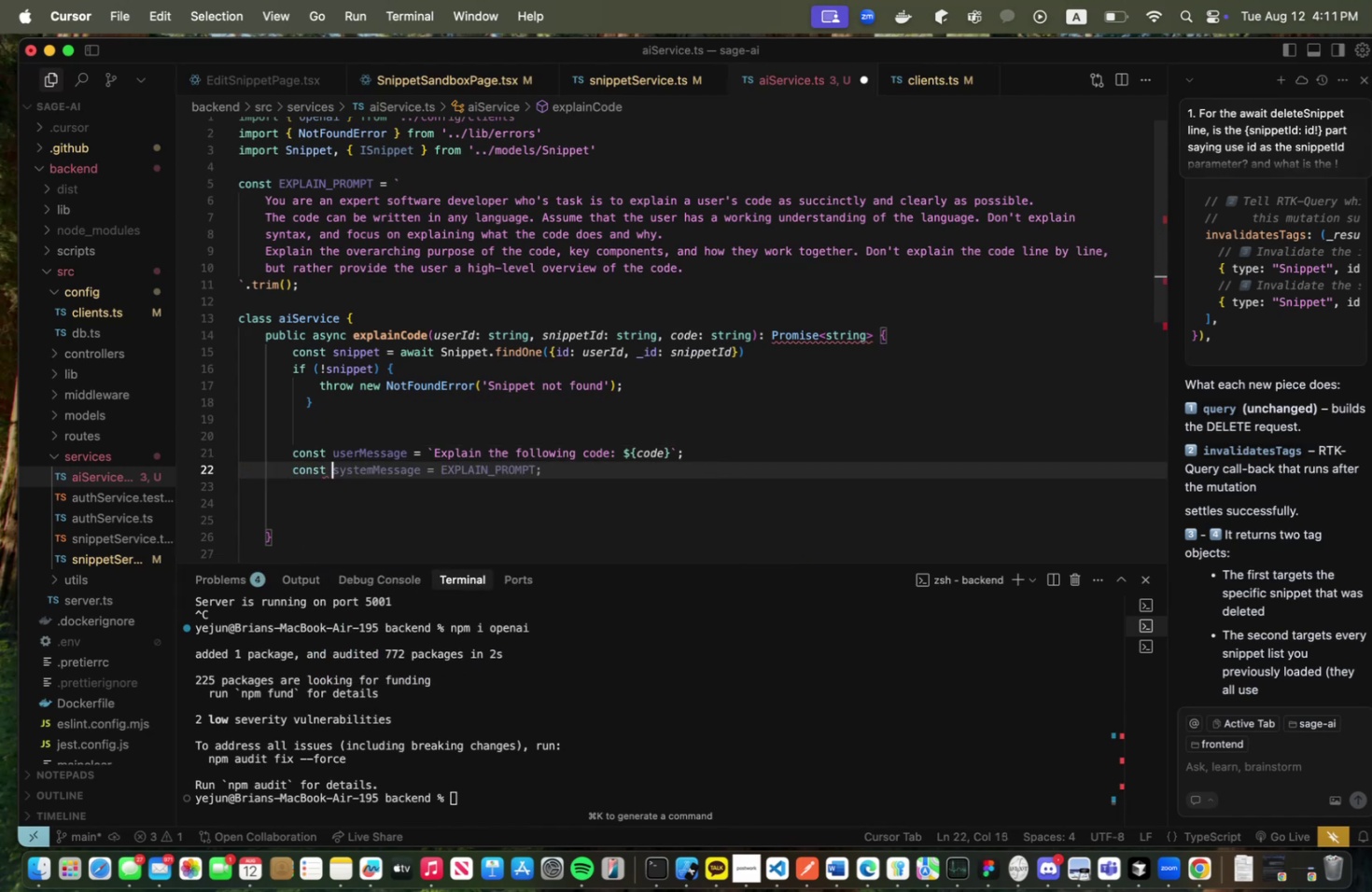 
wait(5.43)
 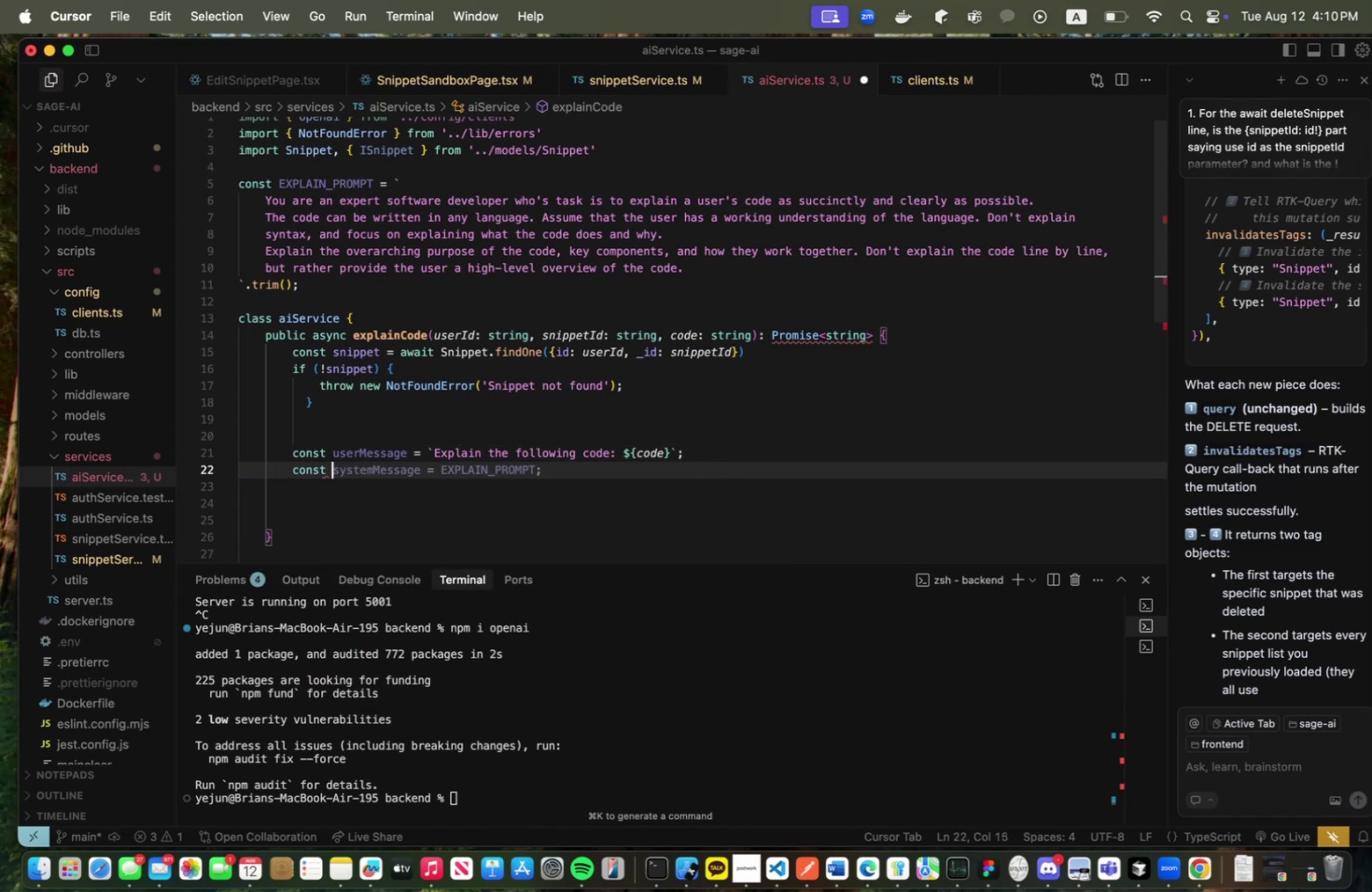 
type(response = await openai.responses.create({)
 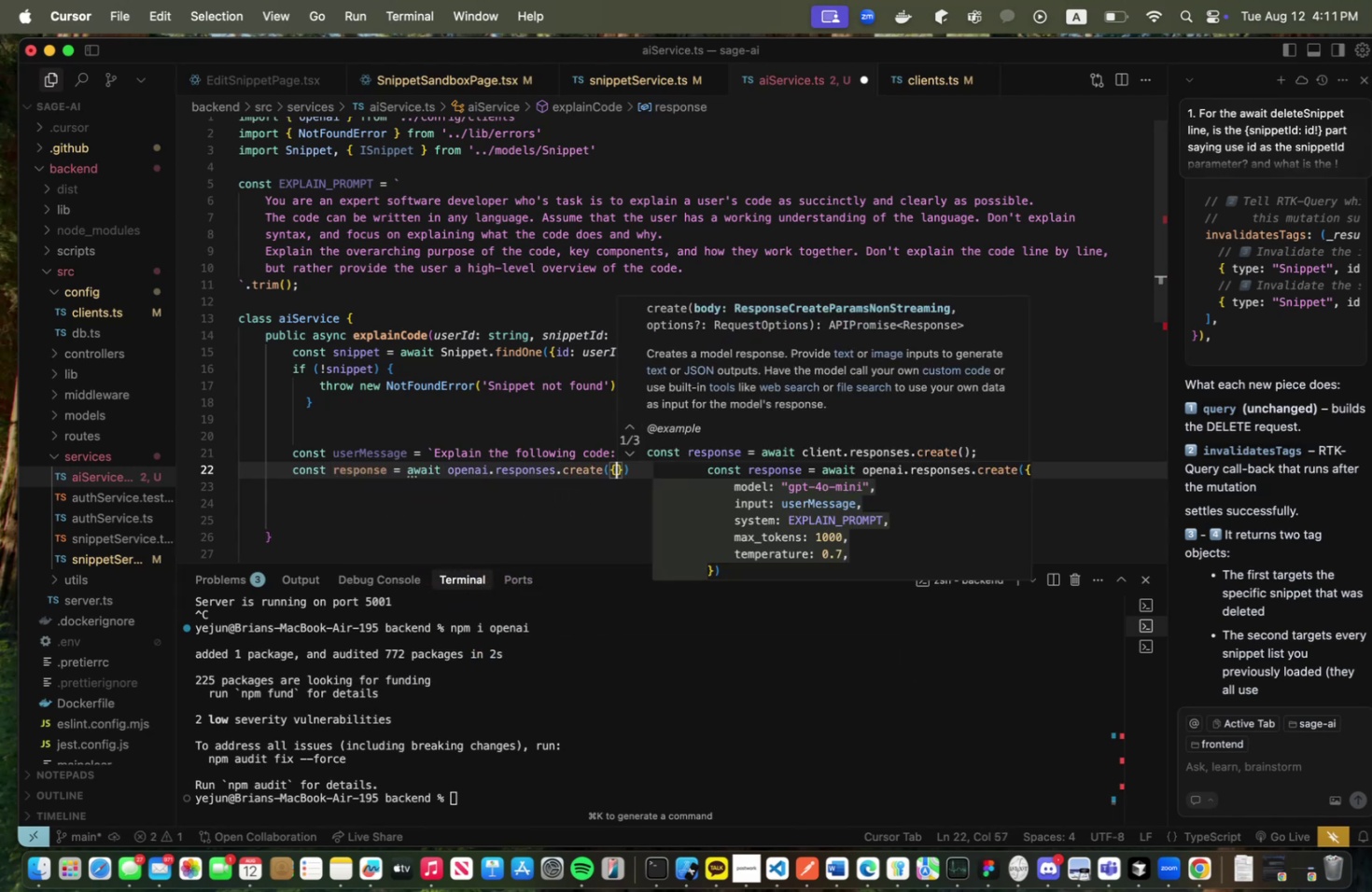 
key(Enter)
 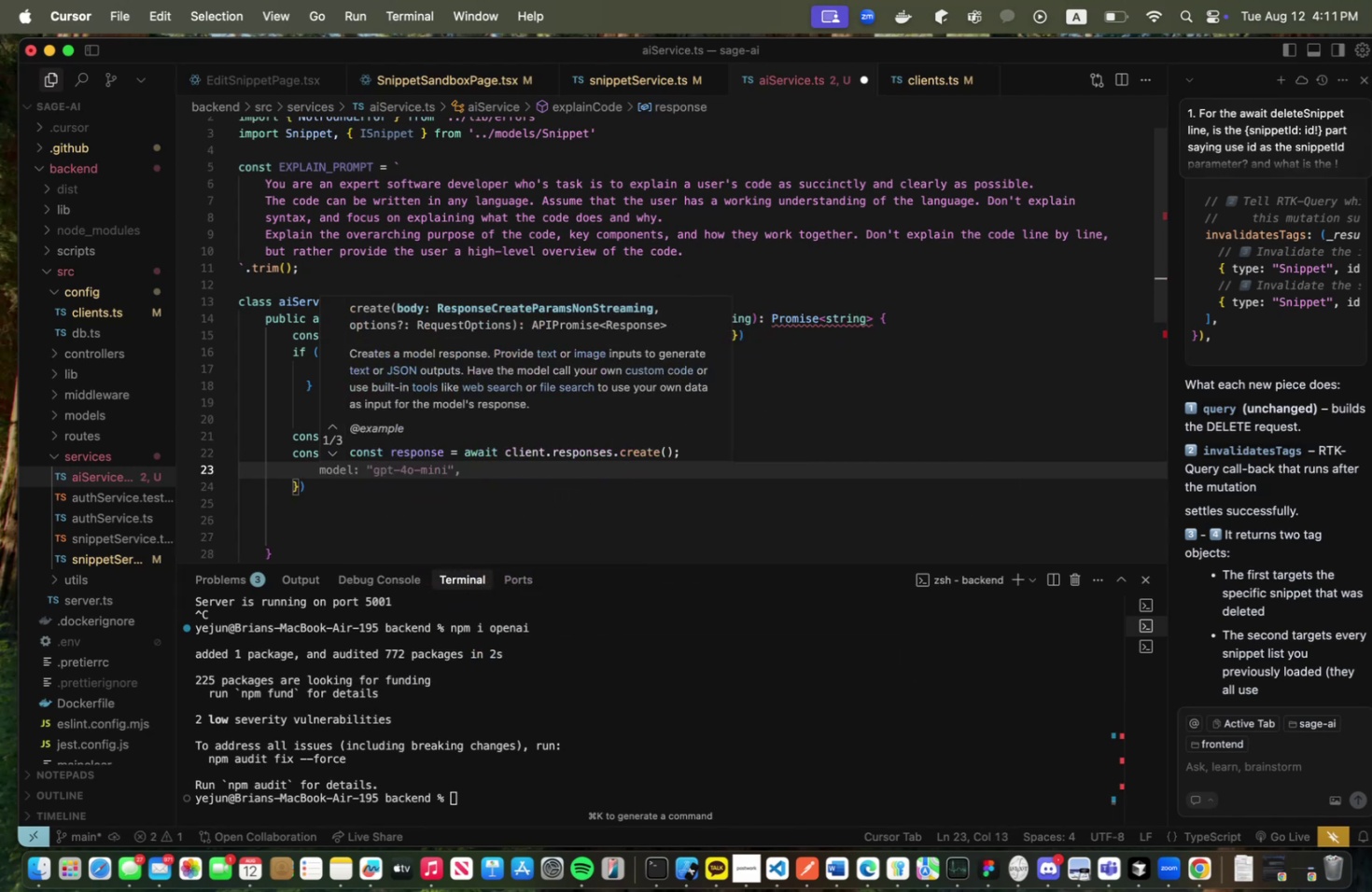 
type(model: ')
 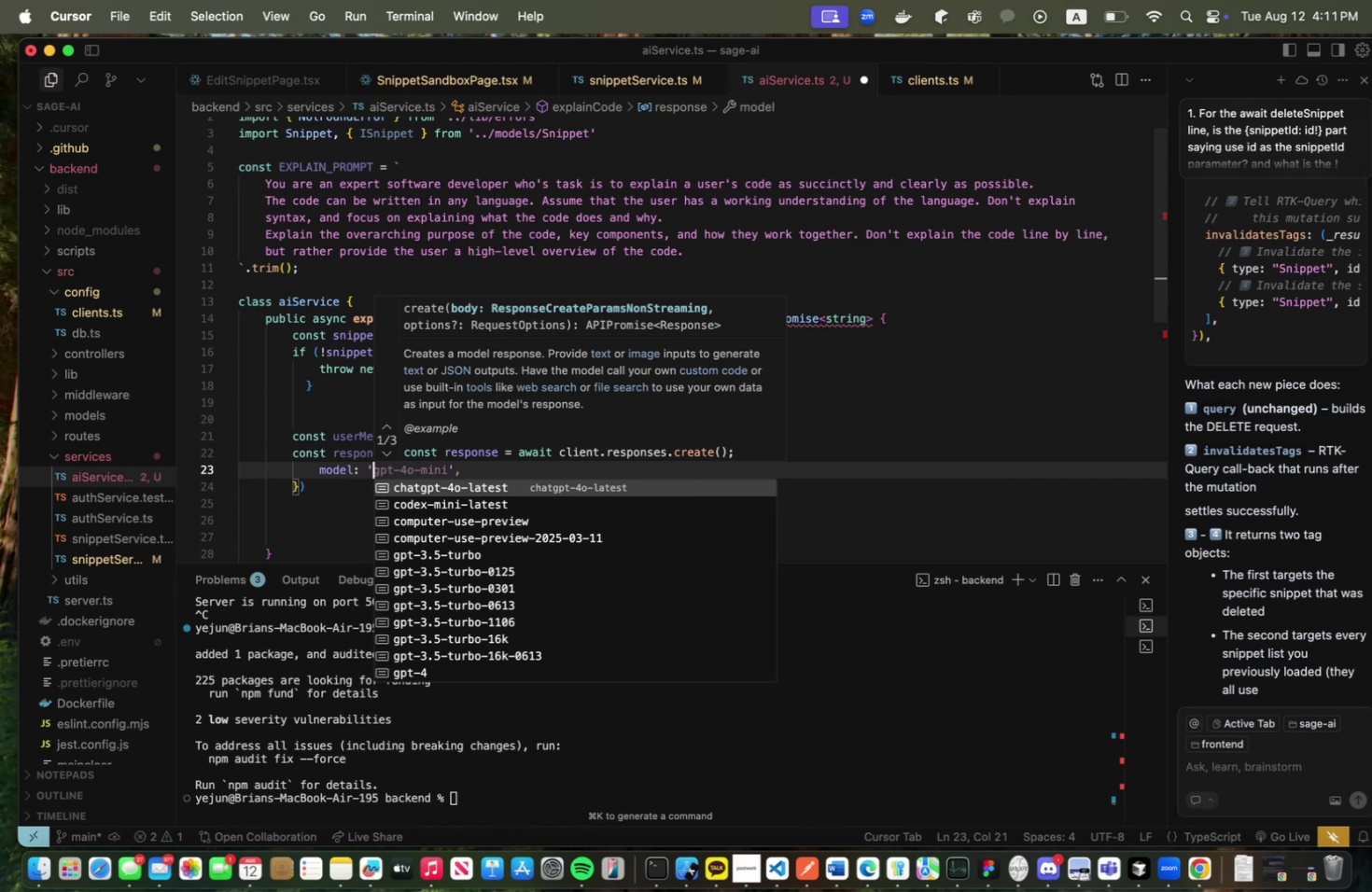 
key(Meta+CommandLeft)
 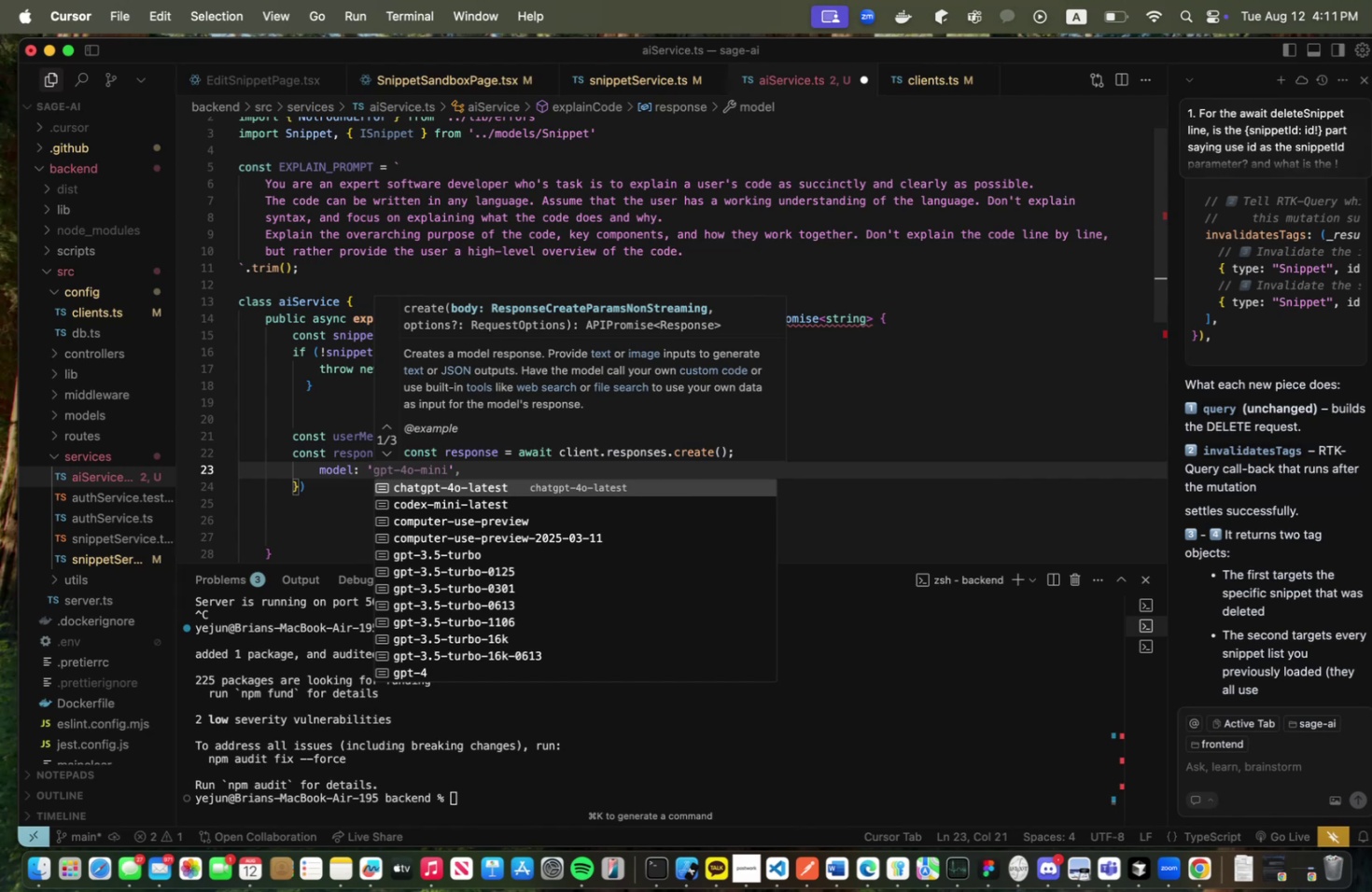 
key(Meta+Tab)
 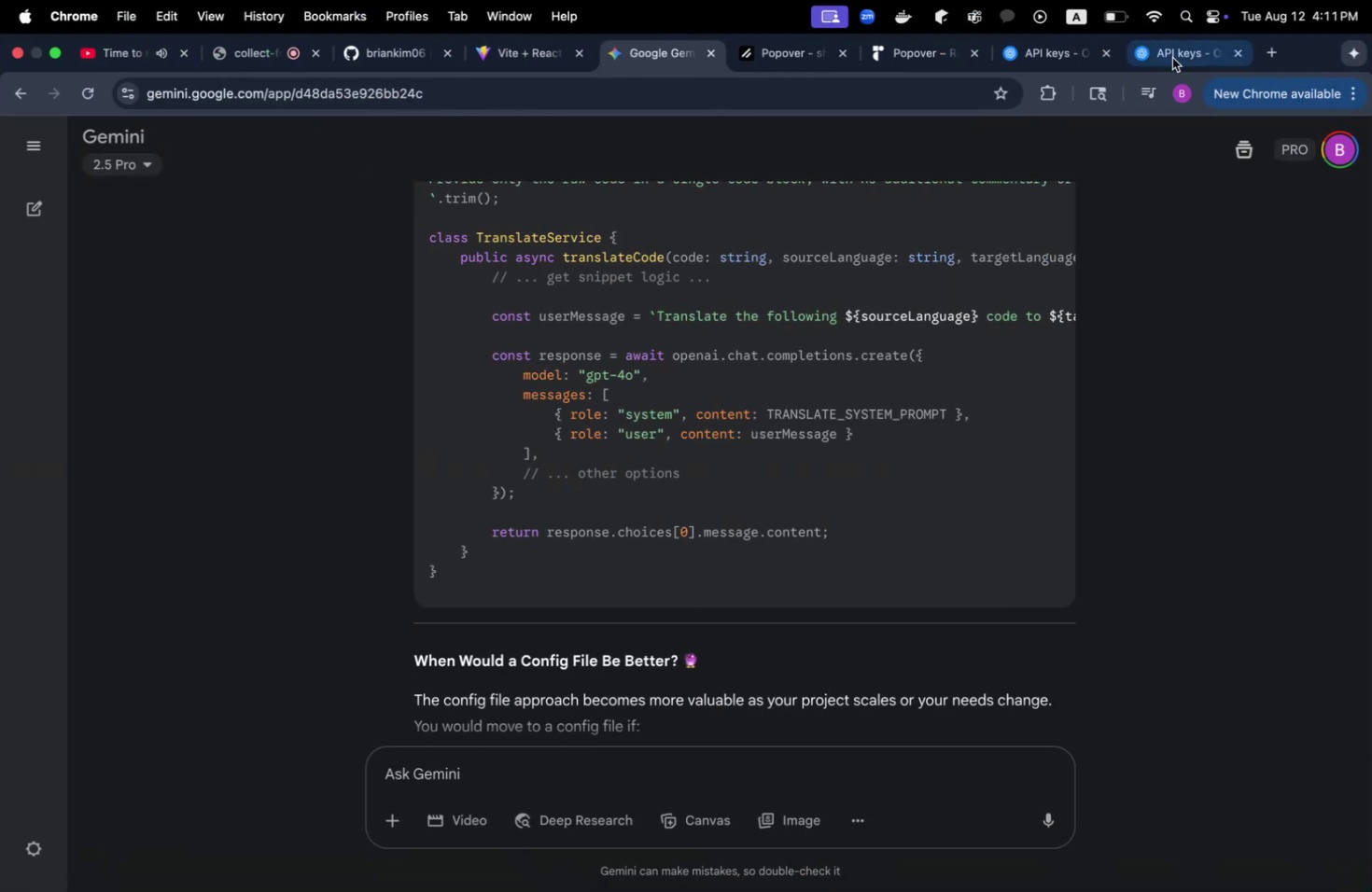 
left_click([1046, 53])
 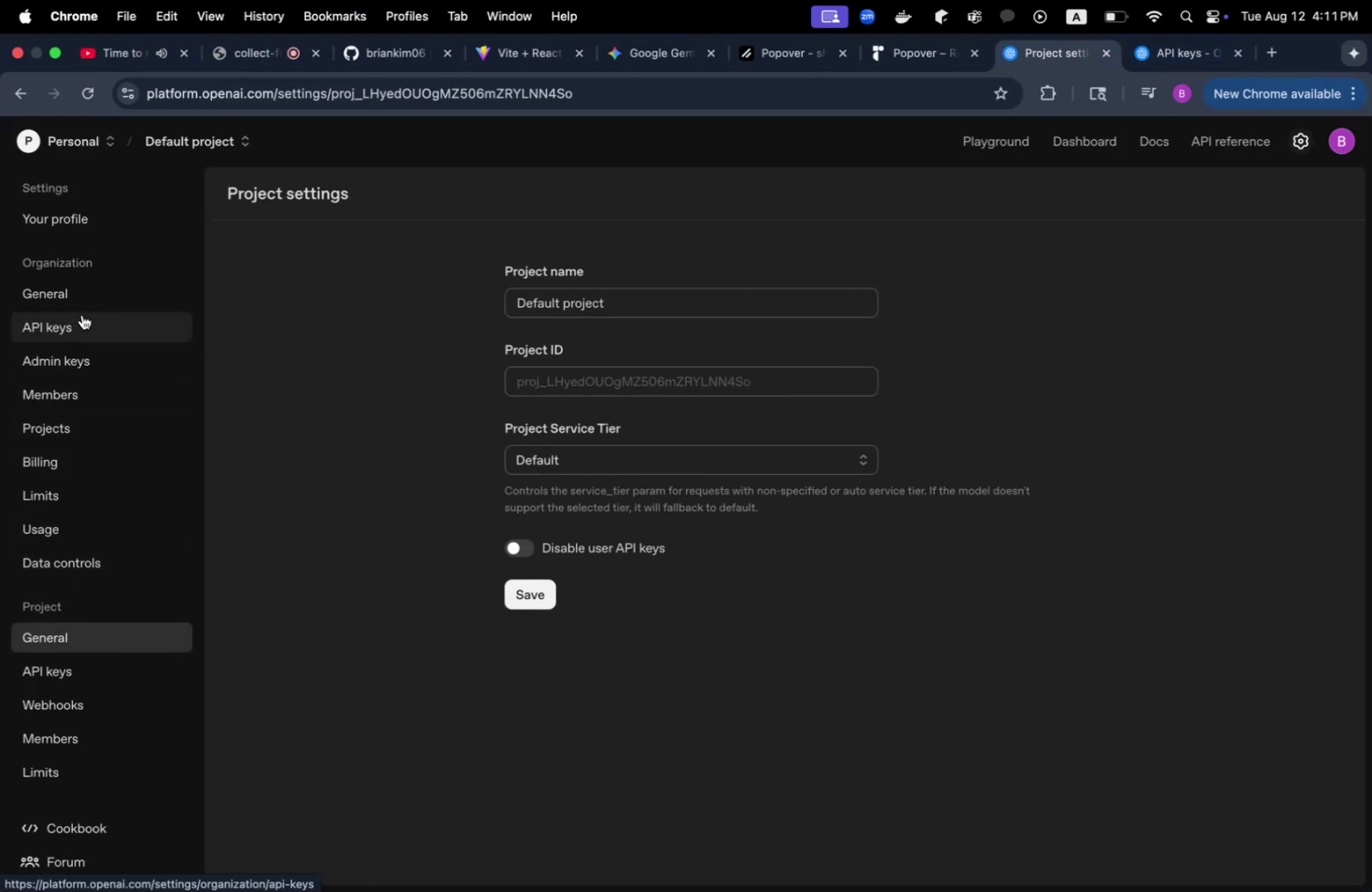 
wait(5.94)
 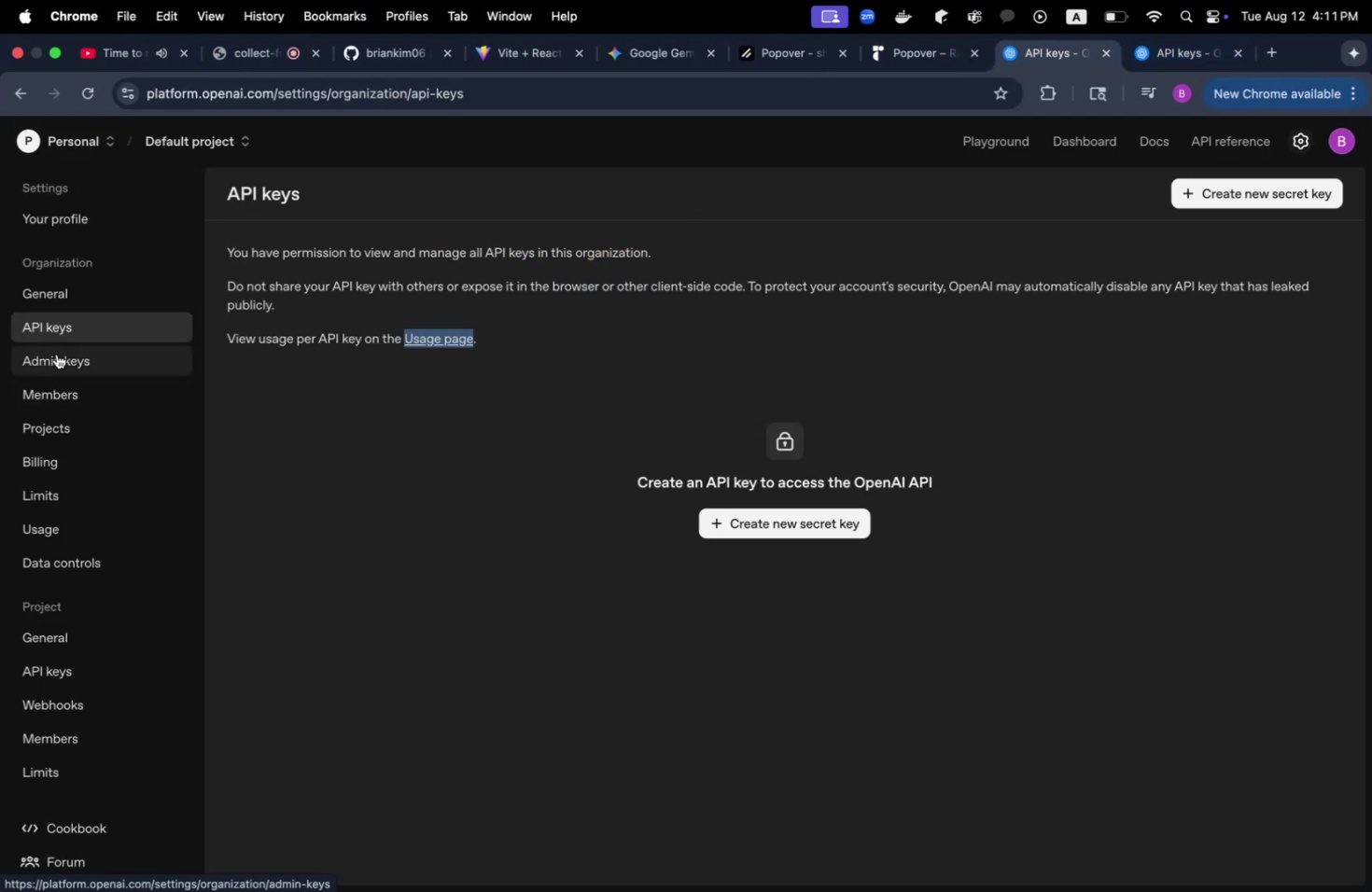 
left_click([178, 135])
 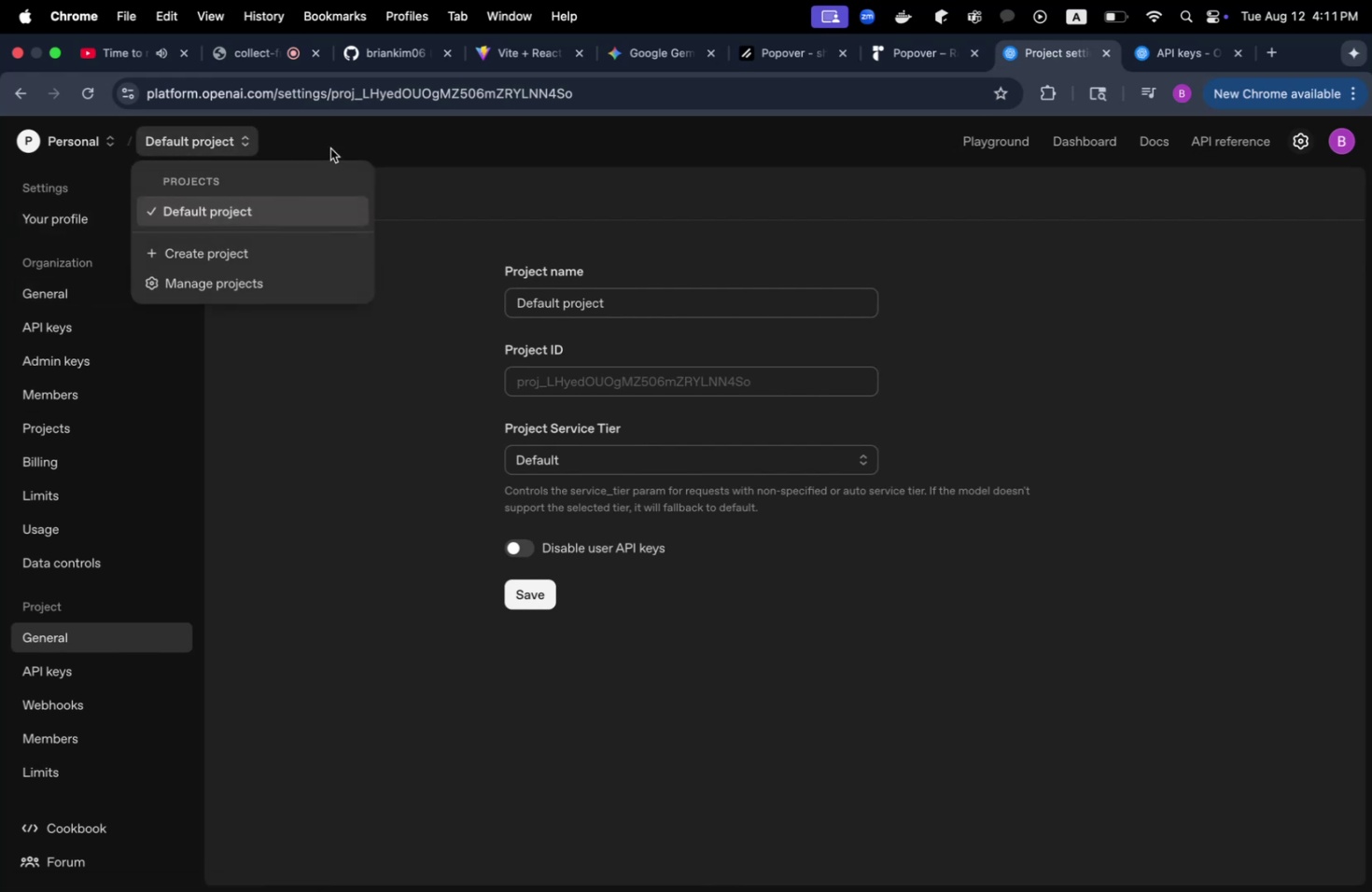 
left_click([430, 166])
 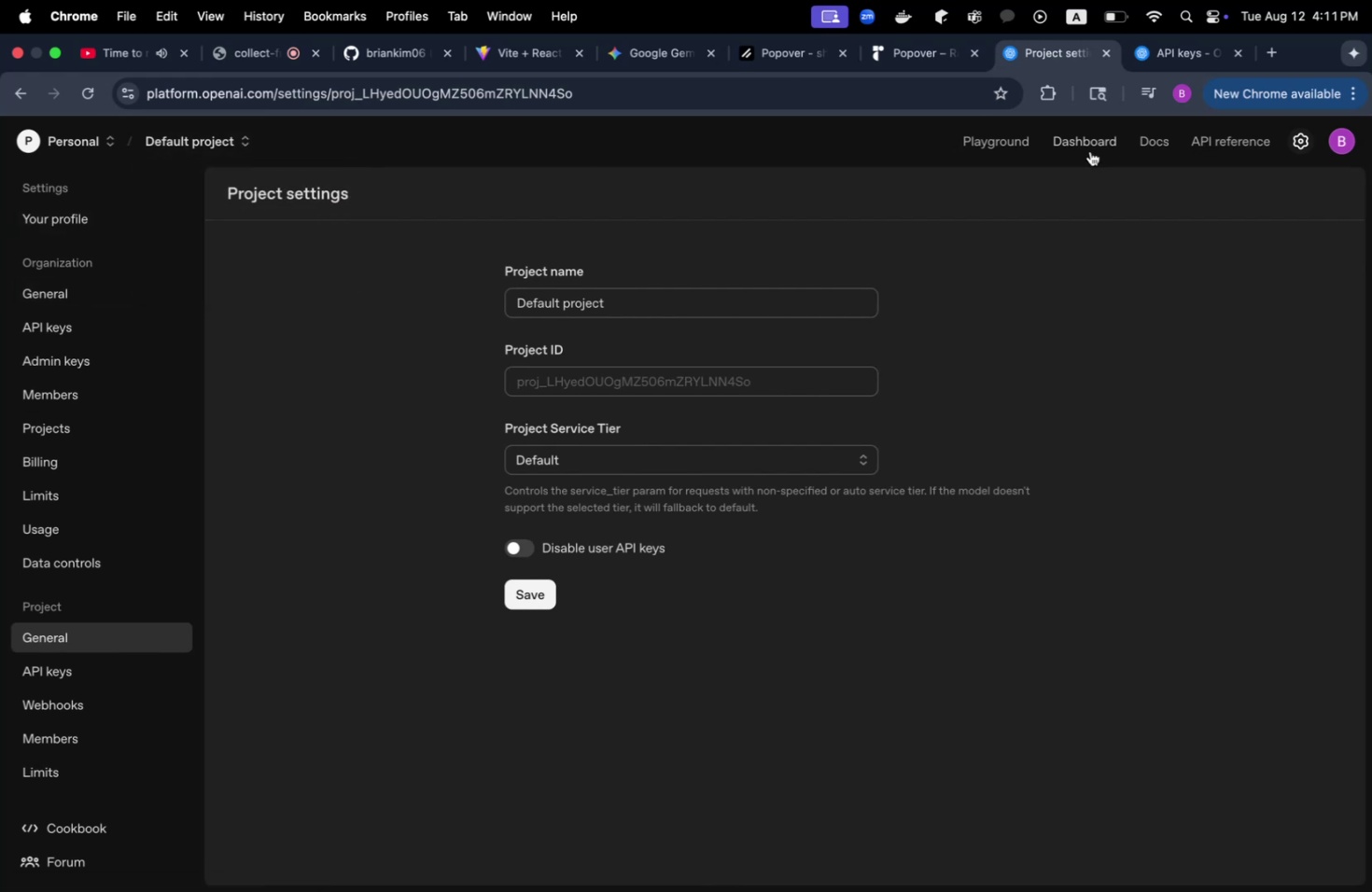 
left_click([1071, 143])
 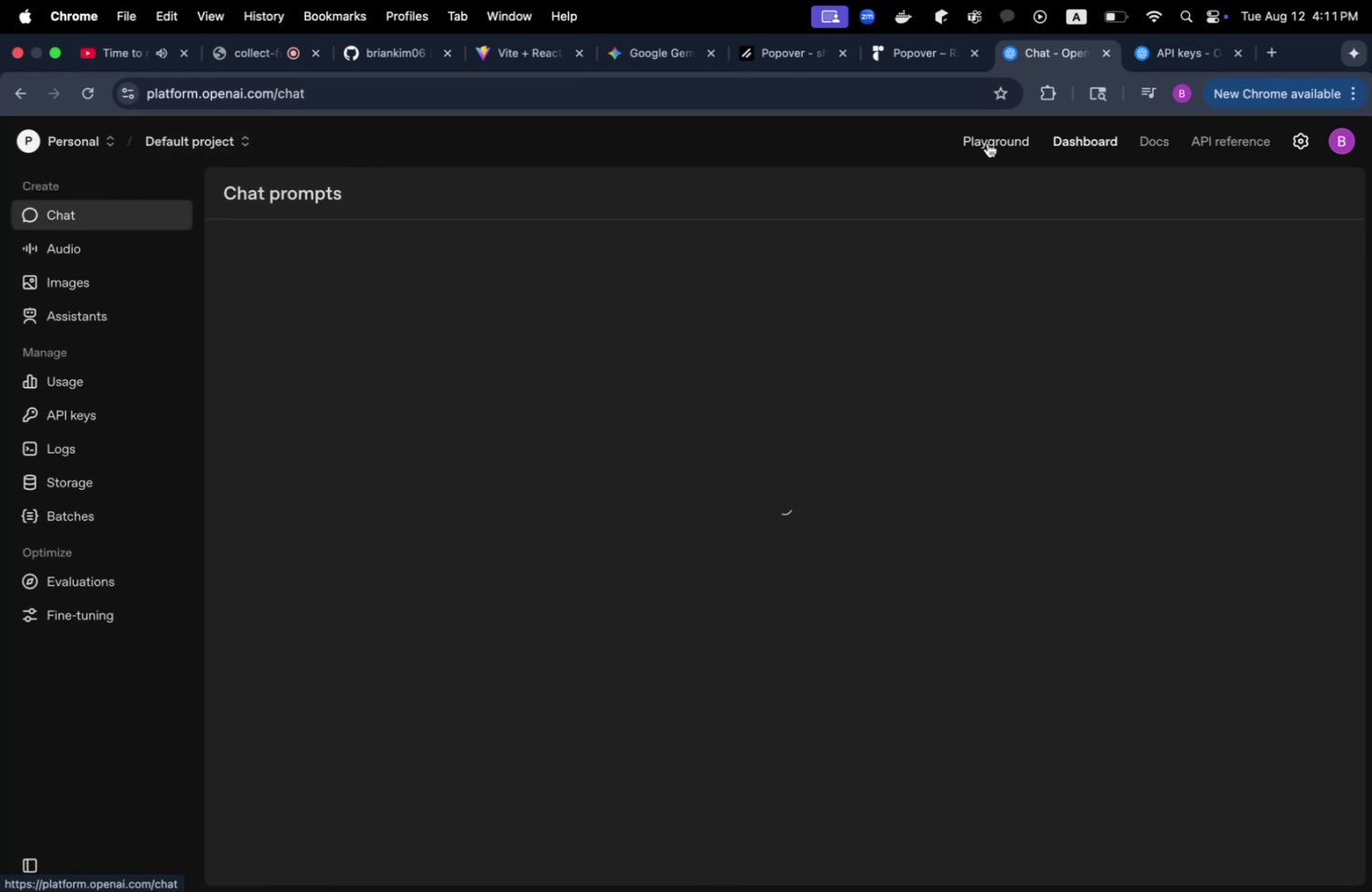 
left_click([987, 143])
 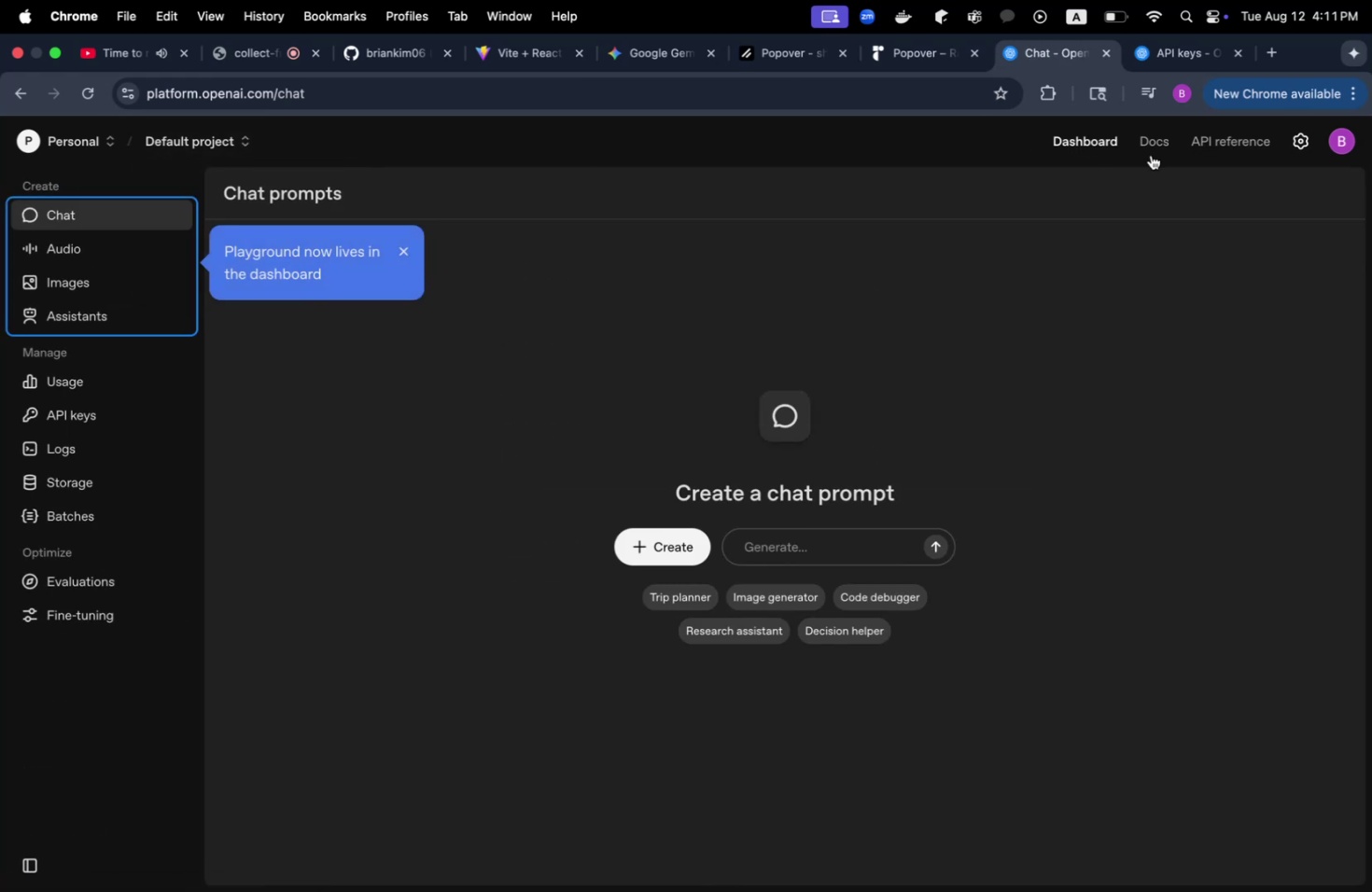 
left_click([1155, 146])
 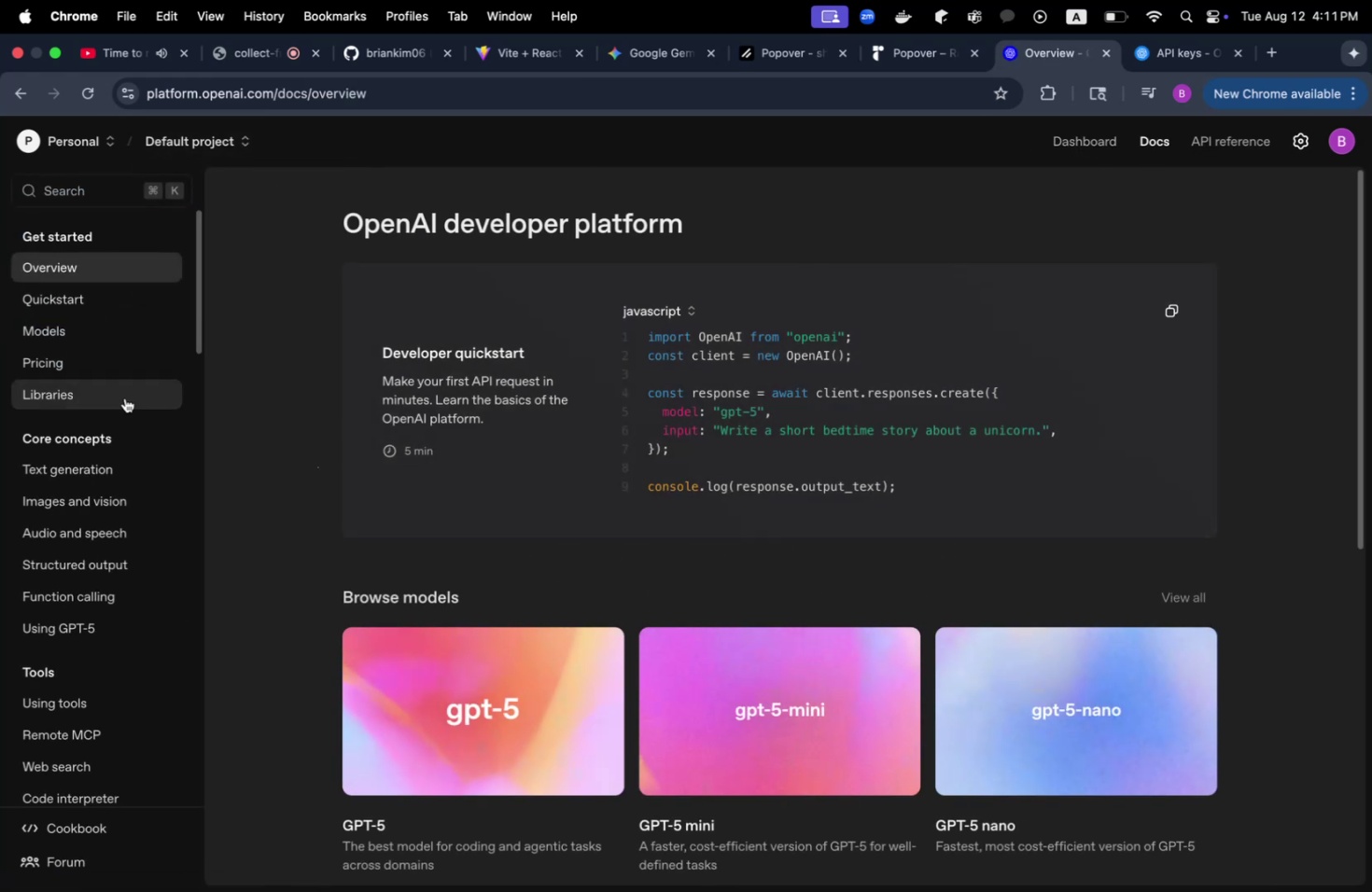 
left_click([96, 334])
 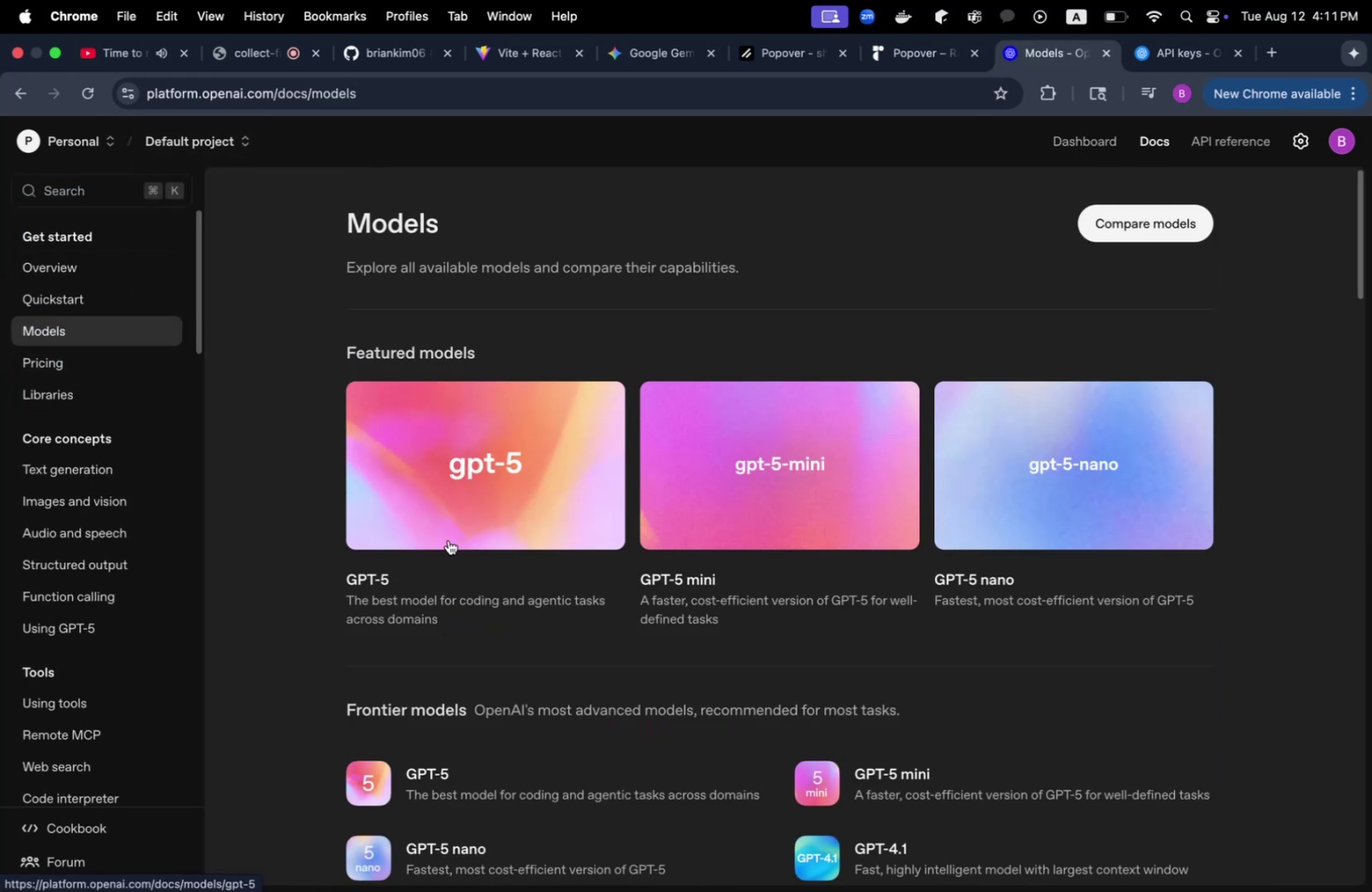 
scroll: coordinate [348, 593], scroll_direction: down, amount: 19.0
 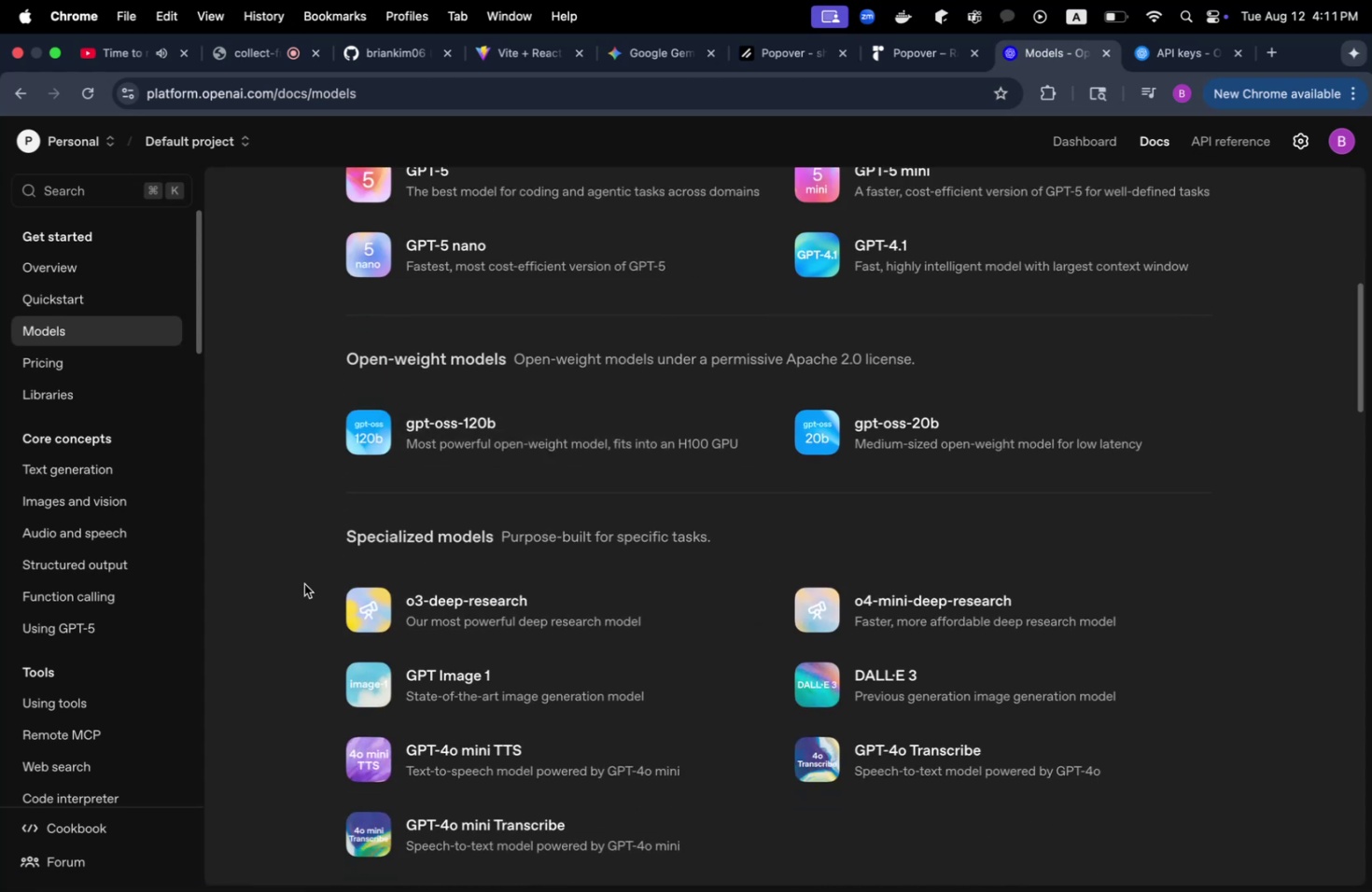 
scroll: coordinate [304, 583], scroll_direction: up, amount: 13.0
 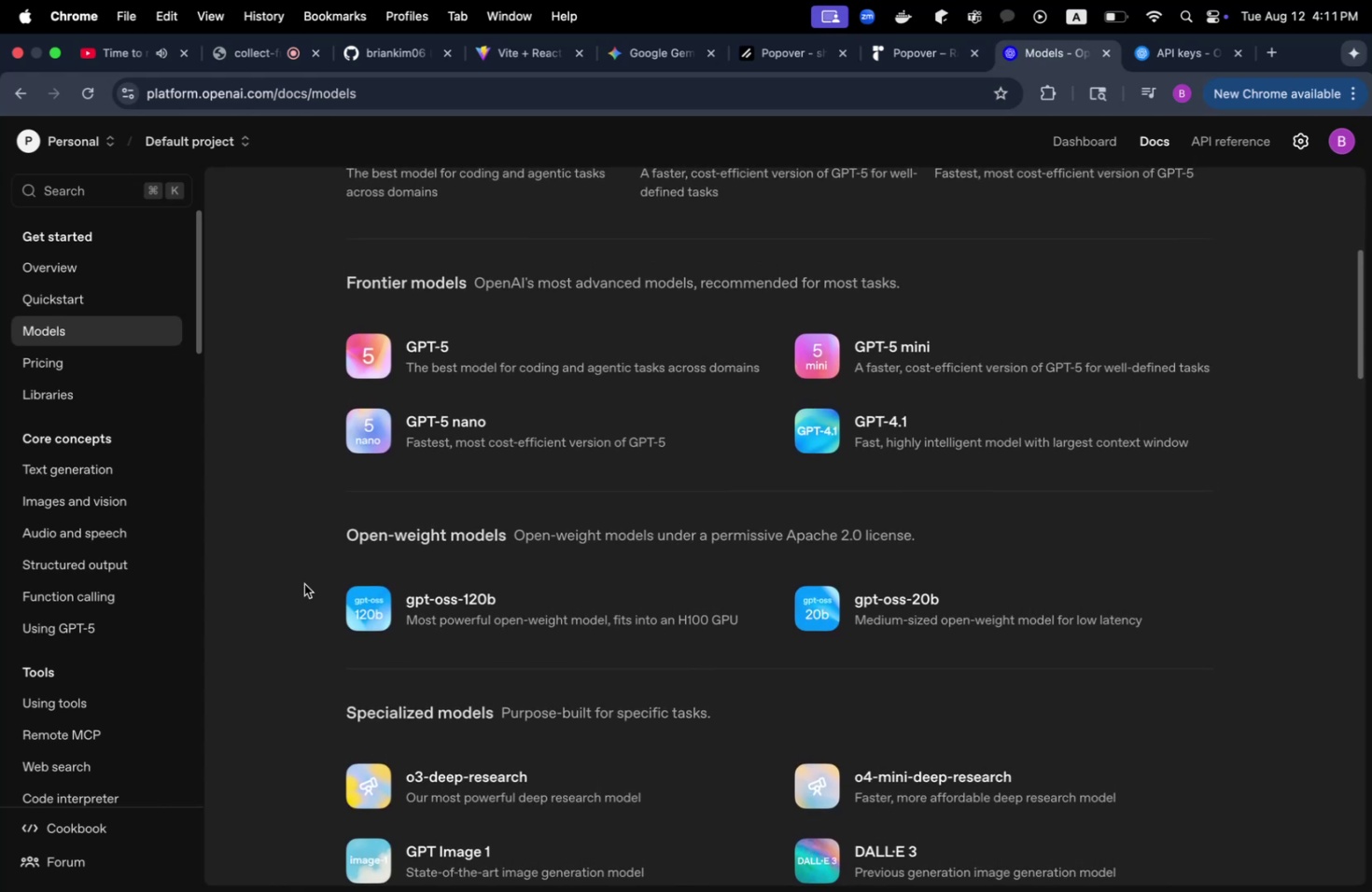 
left_click([894, 425])
 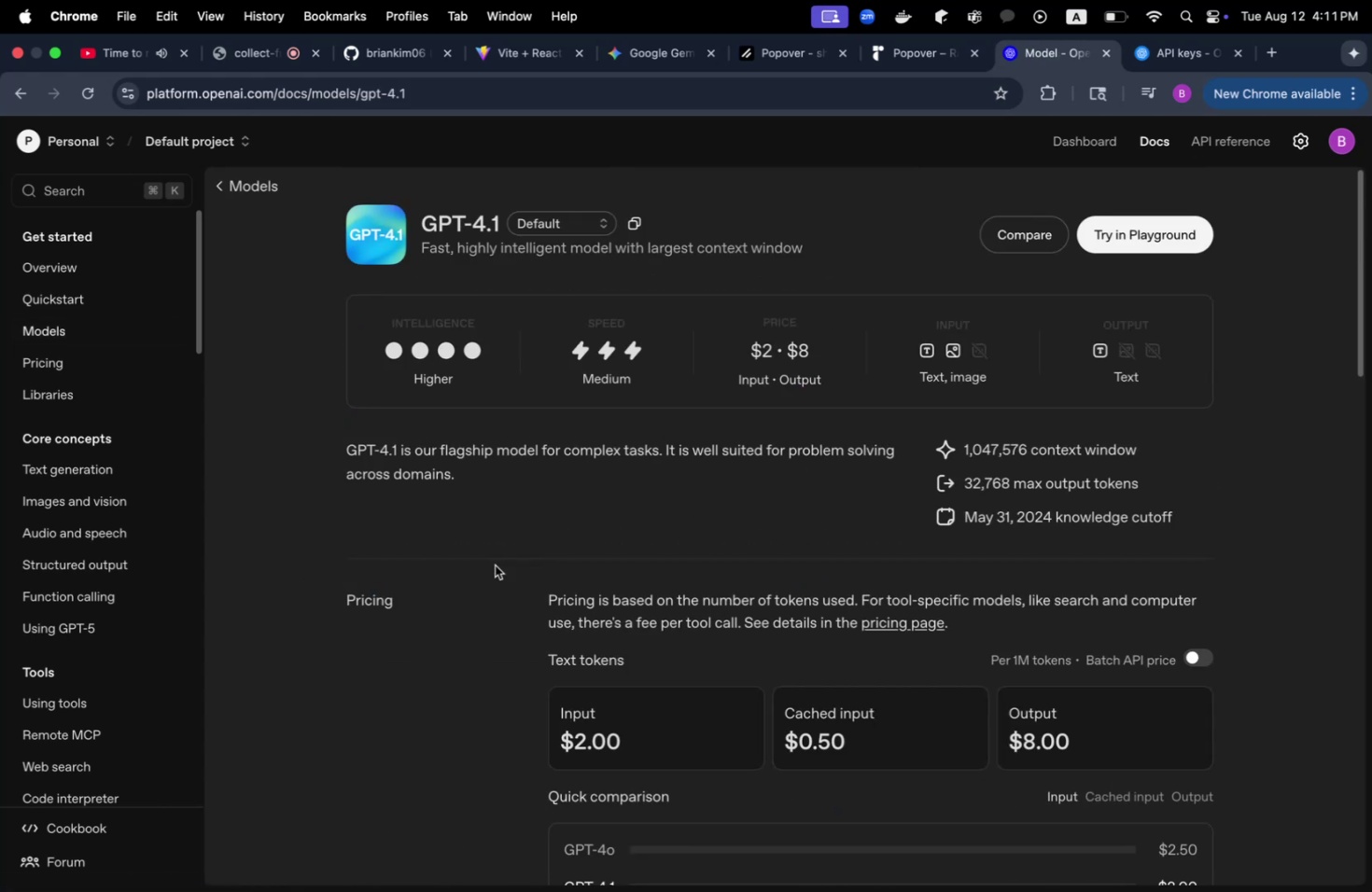 
wait(6.36)
 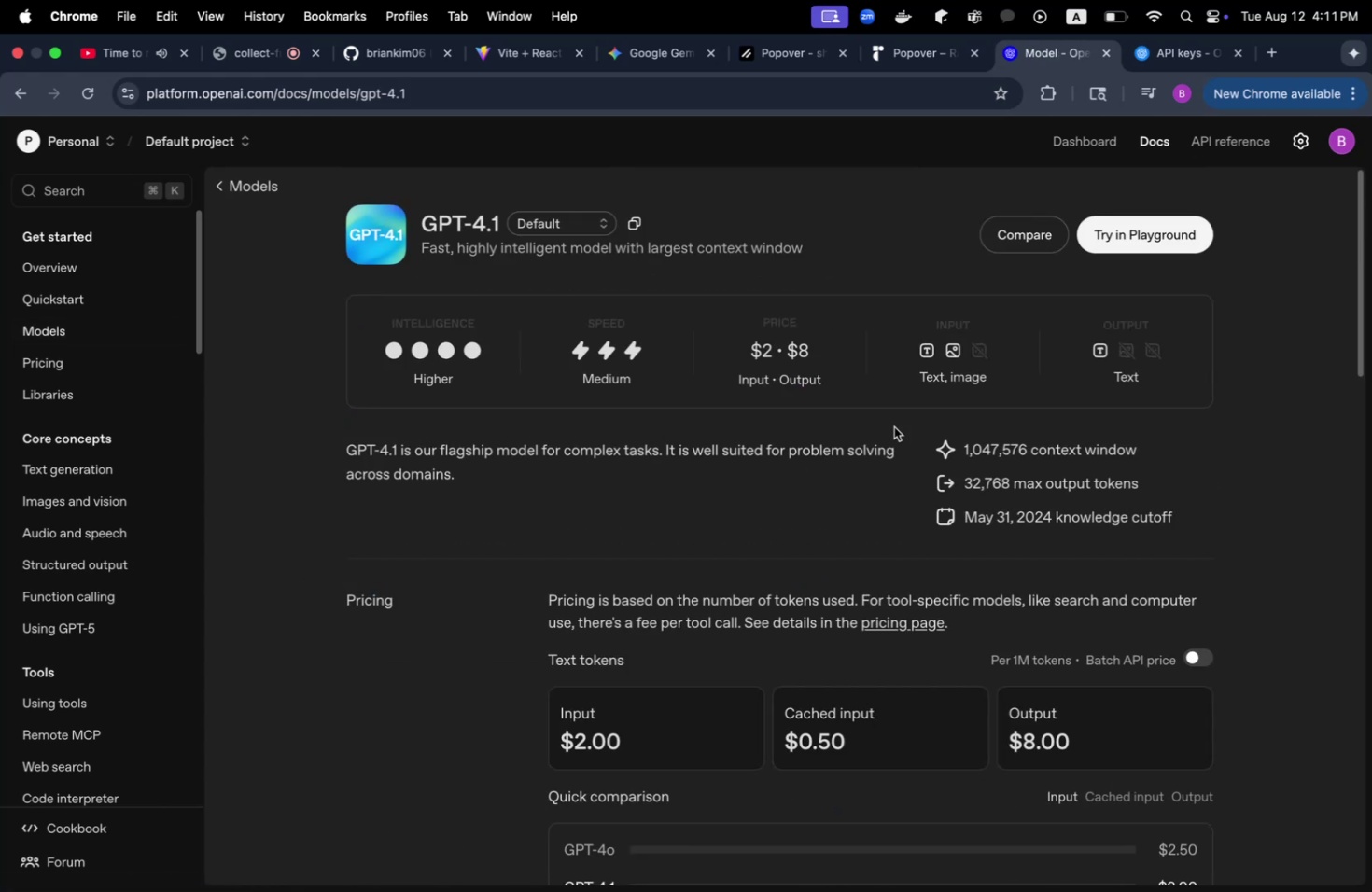 
scroll: coordinate [417, 595], scroll_direction: down, amount: 14.0
 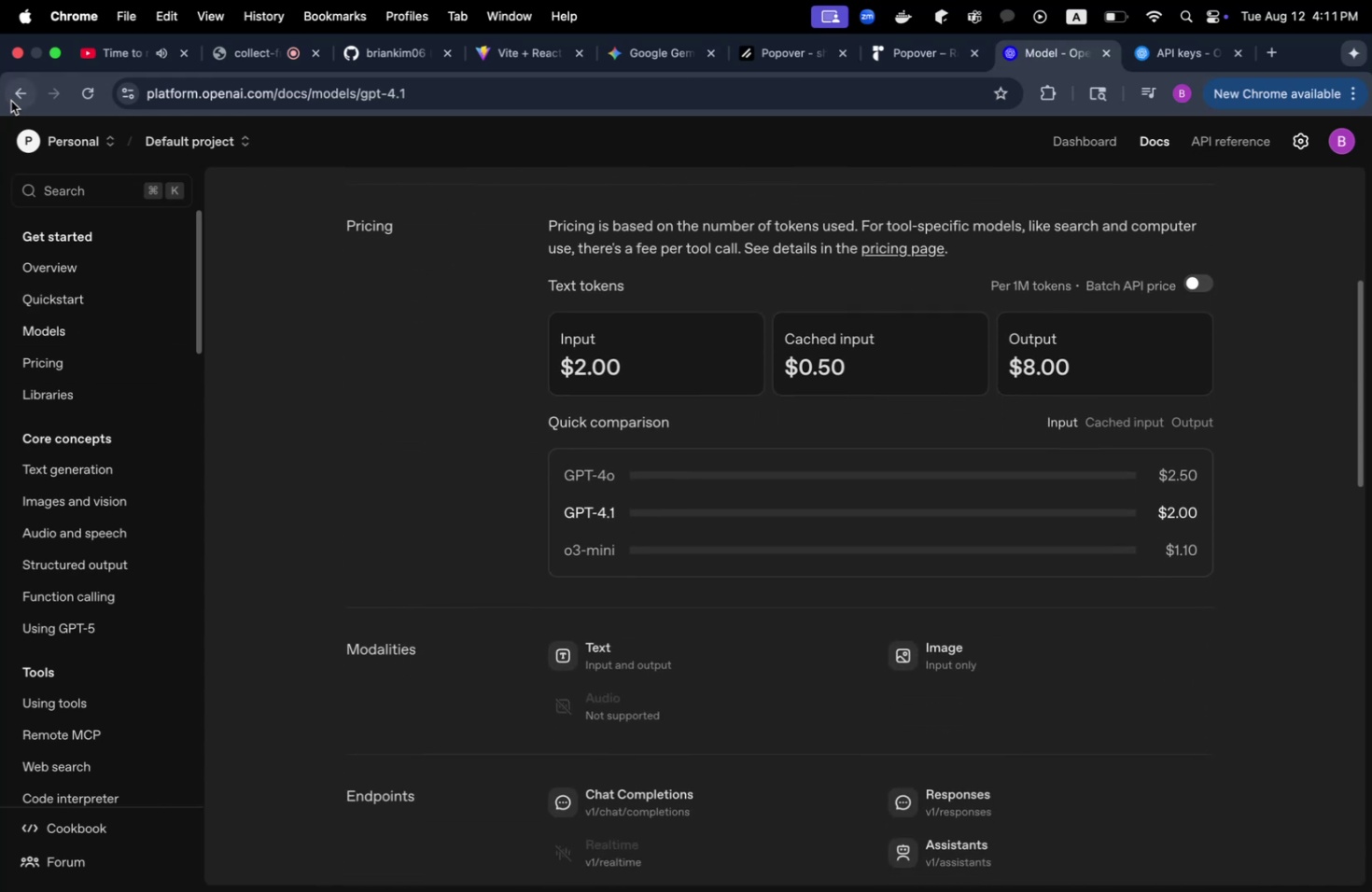 
left_click([11, 101])
 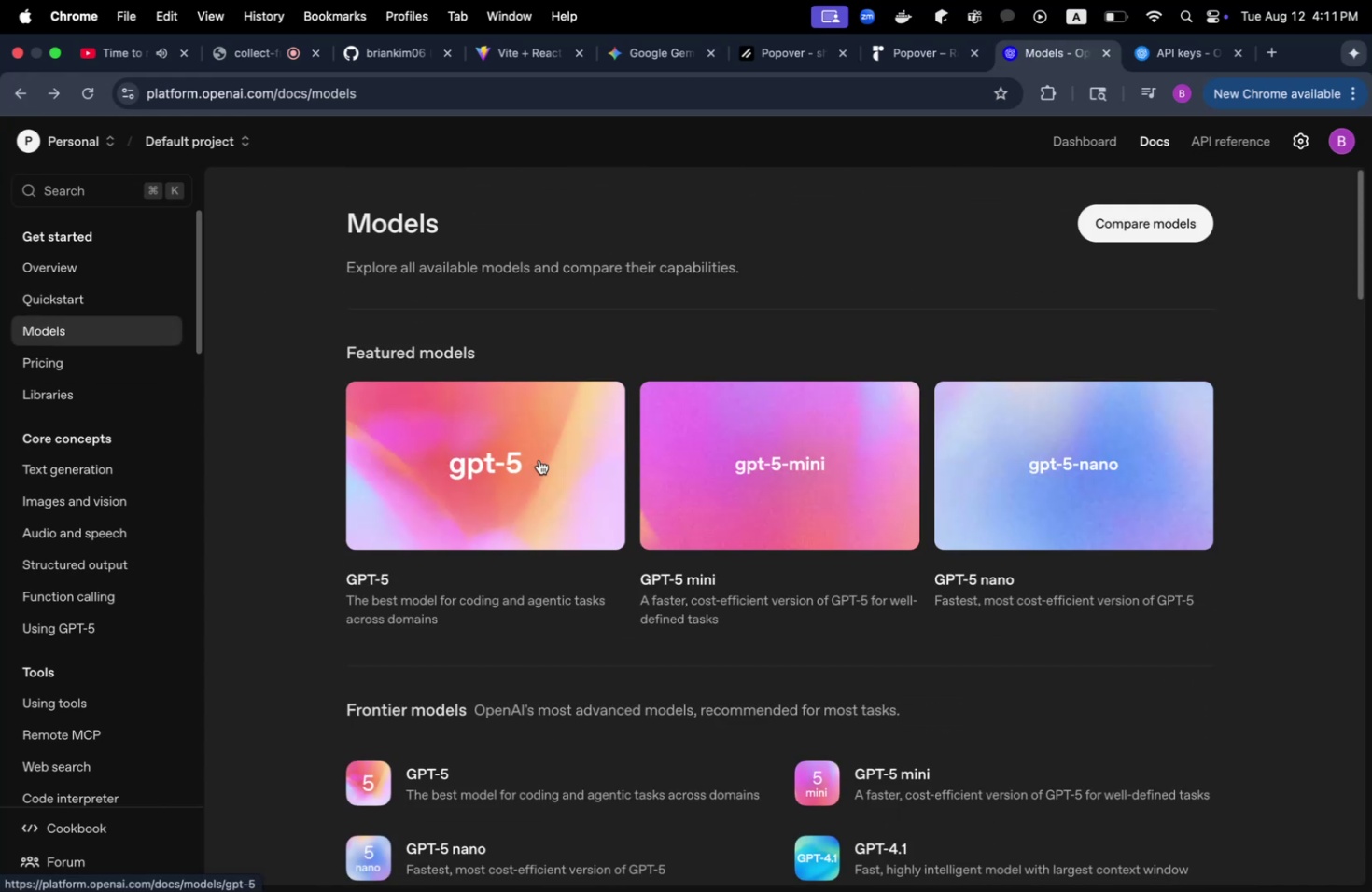 
scroll: coordinate [535, 471], scroll_direction: down, amount: 6.0
 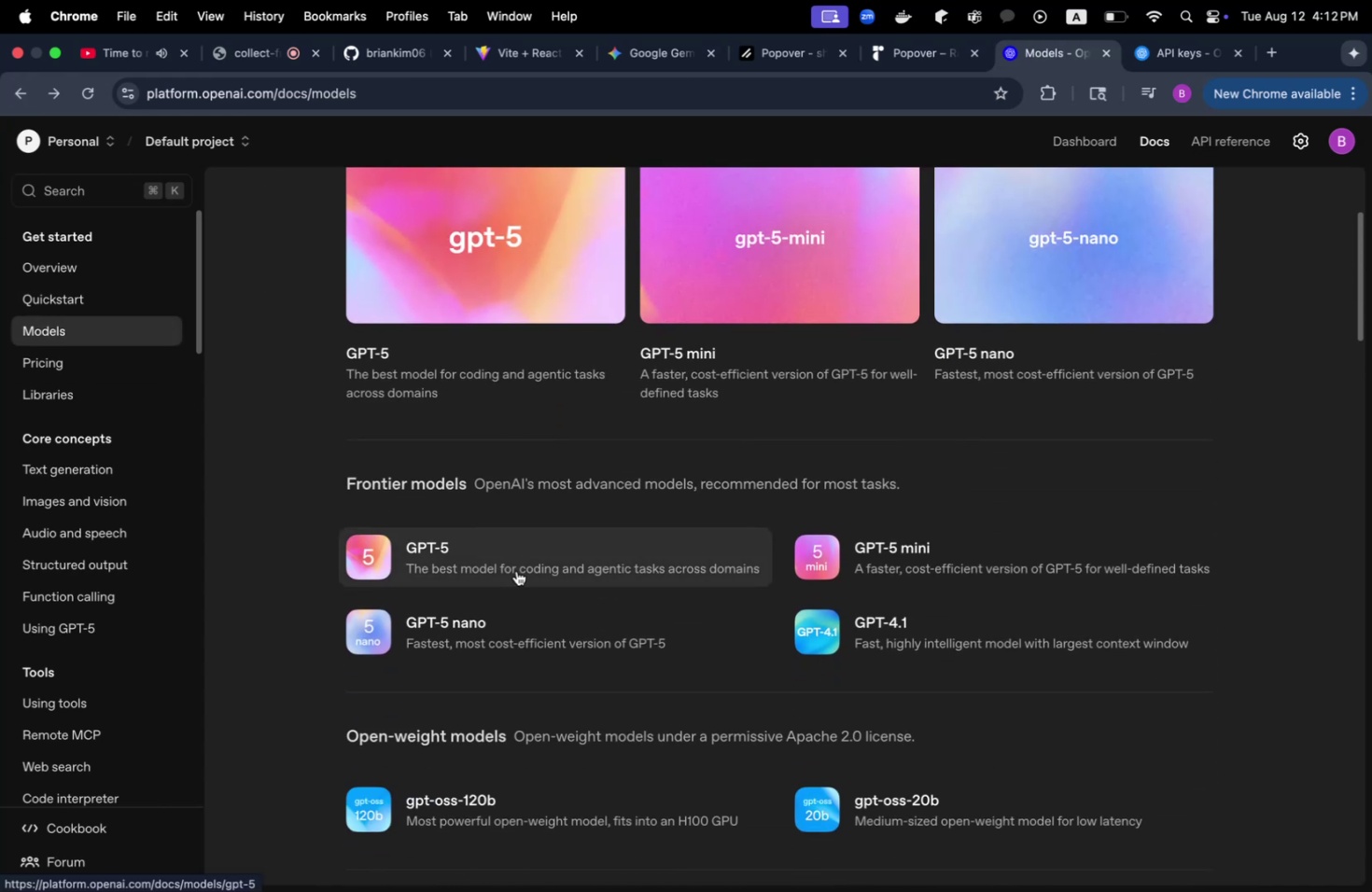 
left_click([535, 617])
 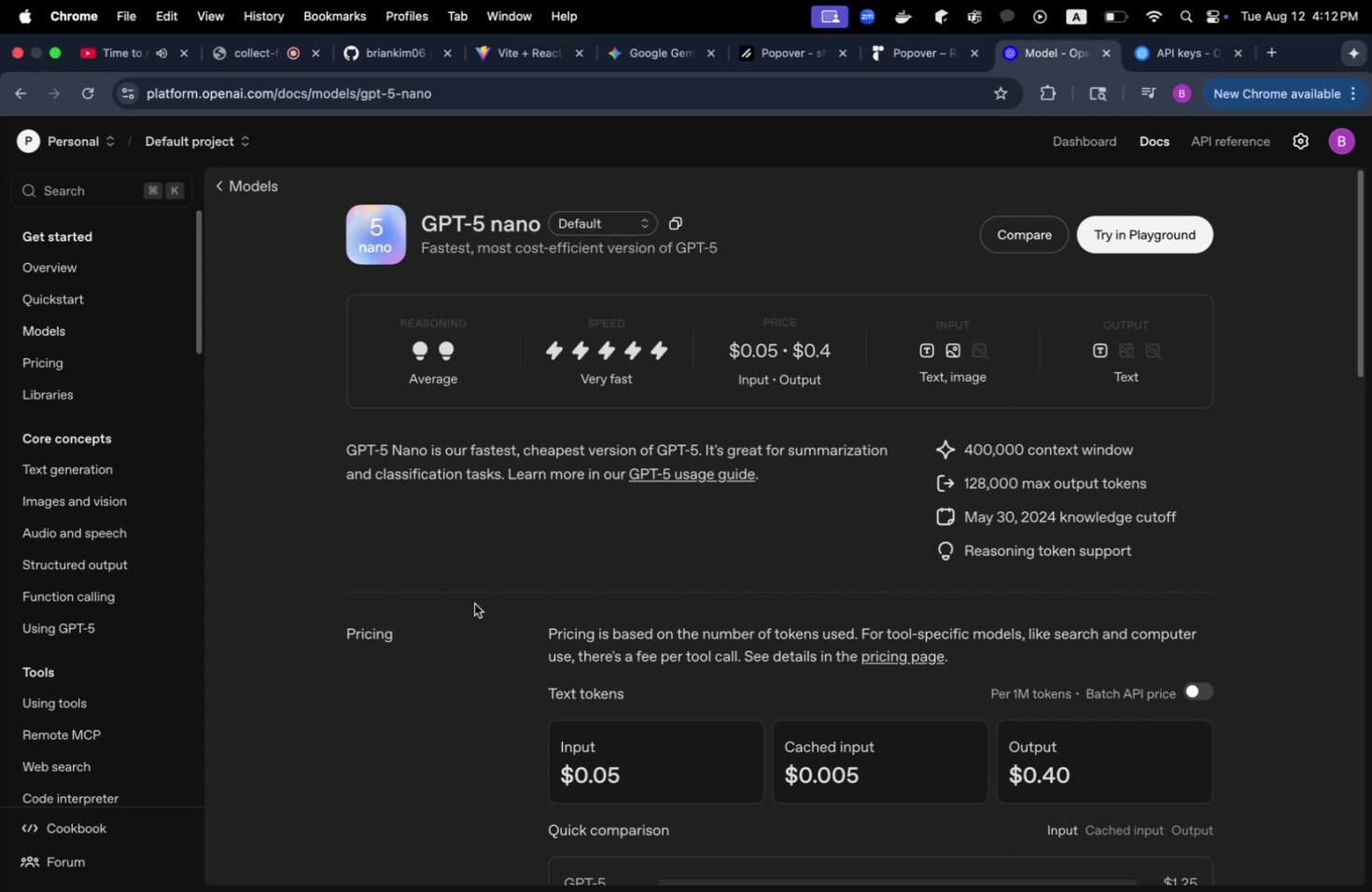 
scroll: coordinate [456, 599], scroll_direction: down, amount: 23.0
 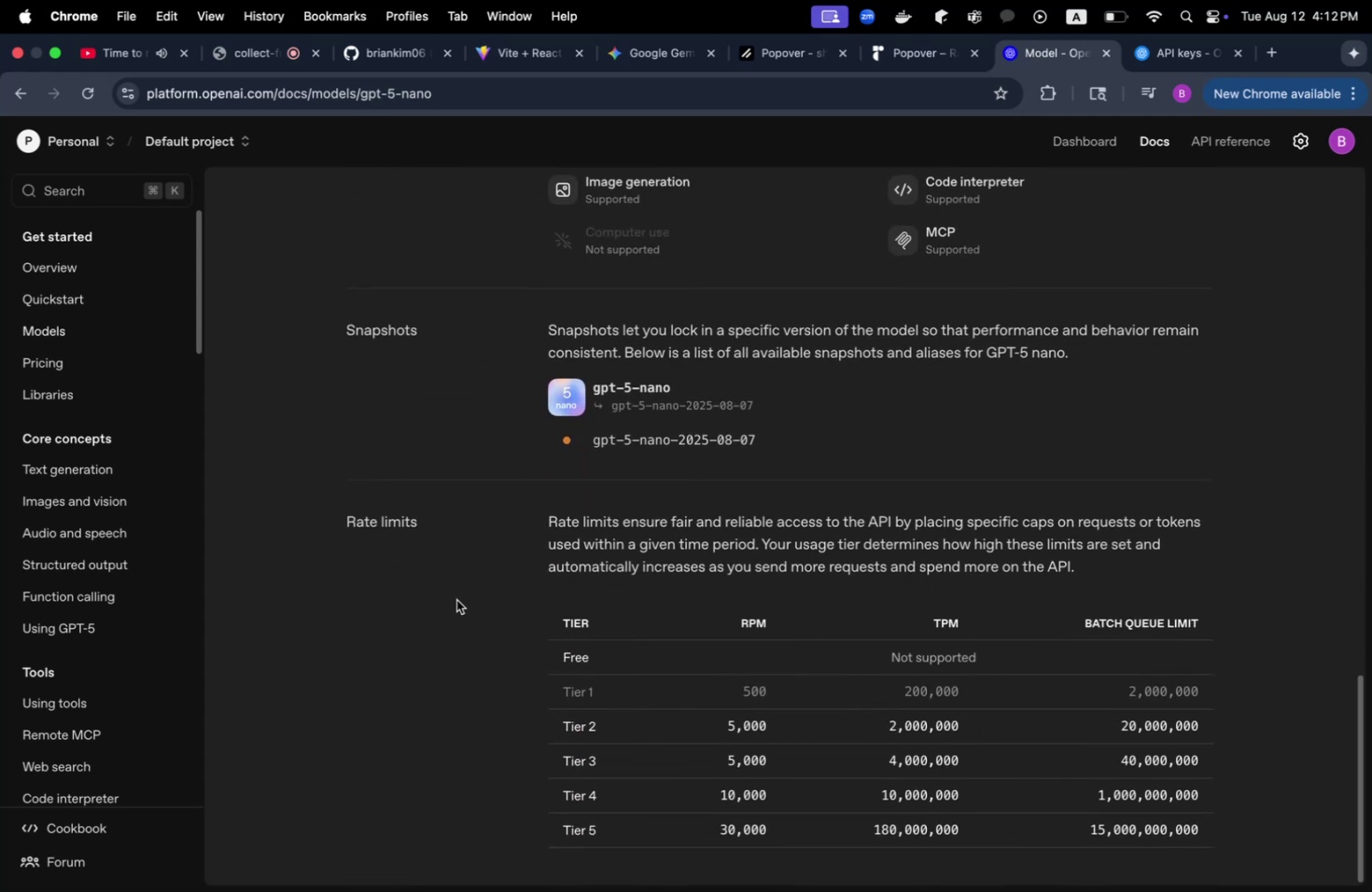 
scroll: coordinate [455, 599], scroll_direction: up, amount: 64.0
 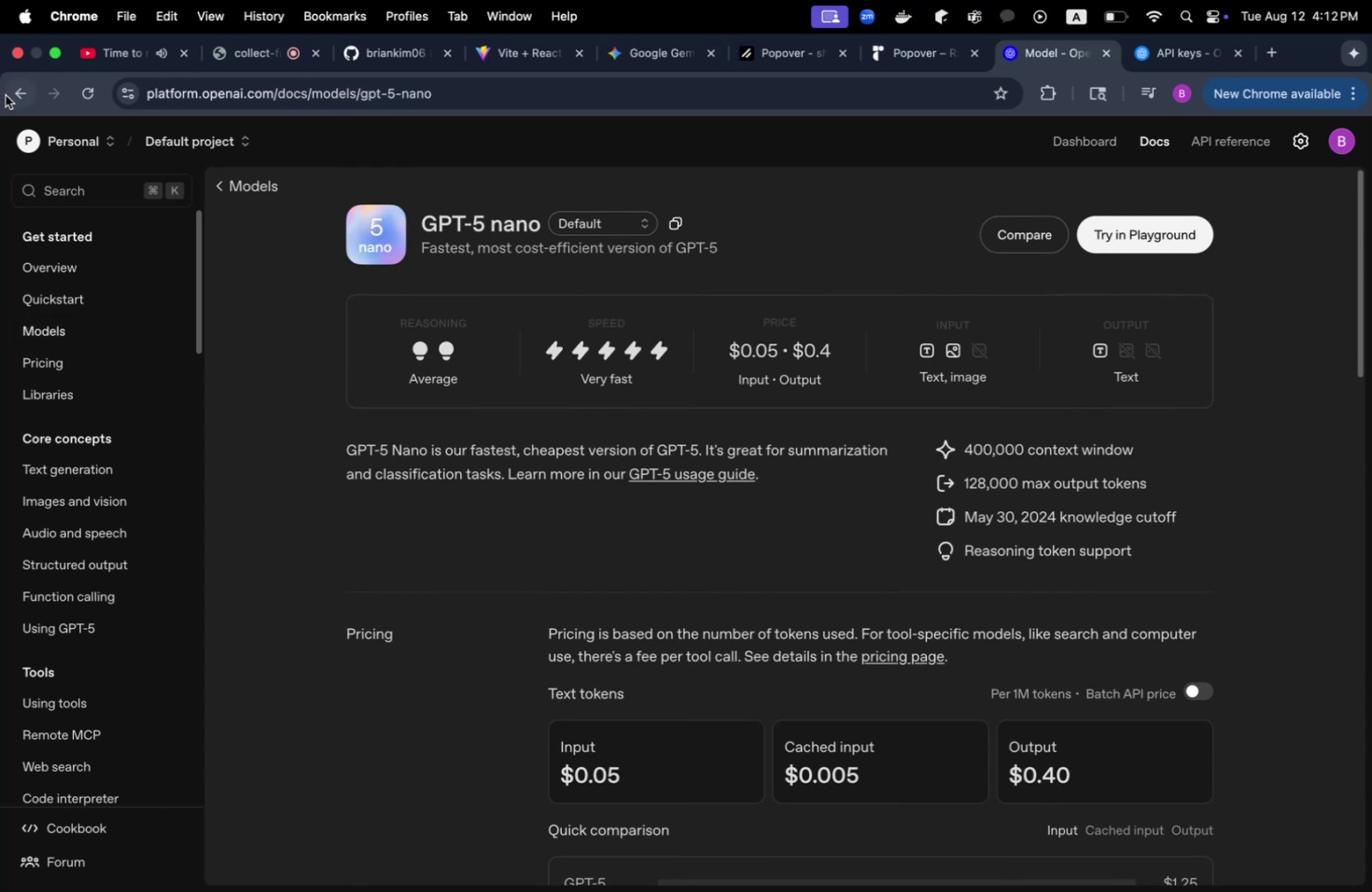 
left_click([6, 91])
 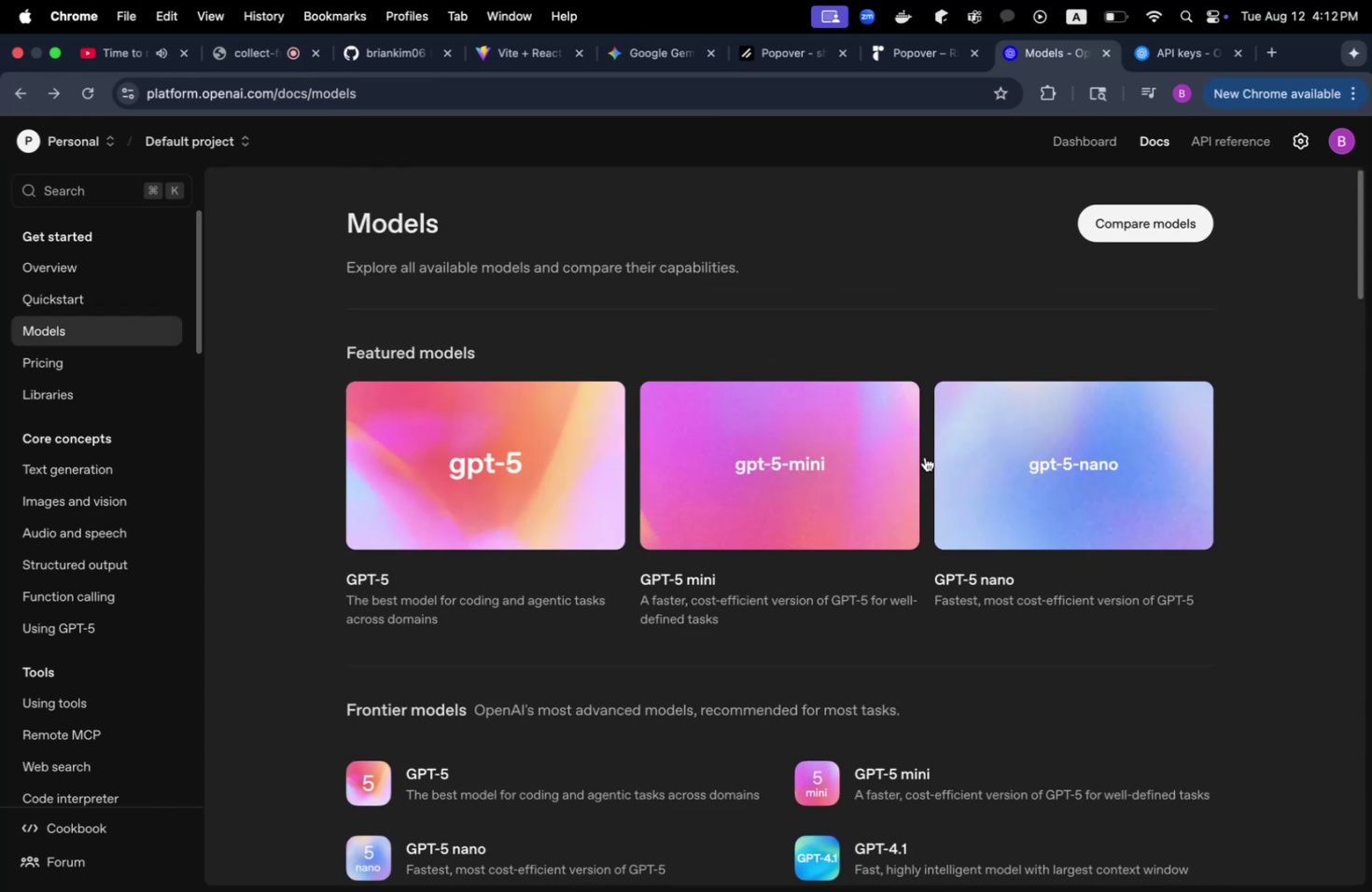 
scroll: coordinate [645, 556], scroll_direction: down, amount: 17.0
 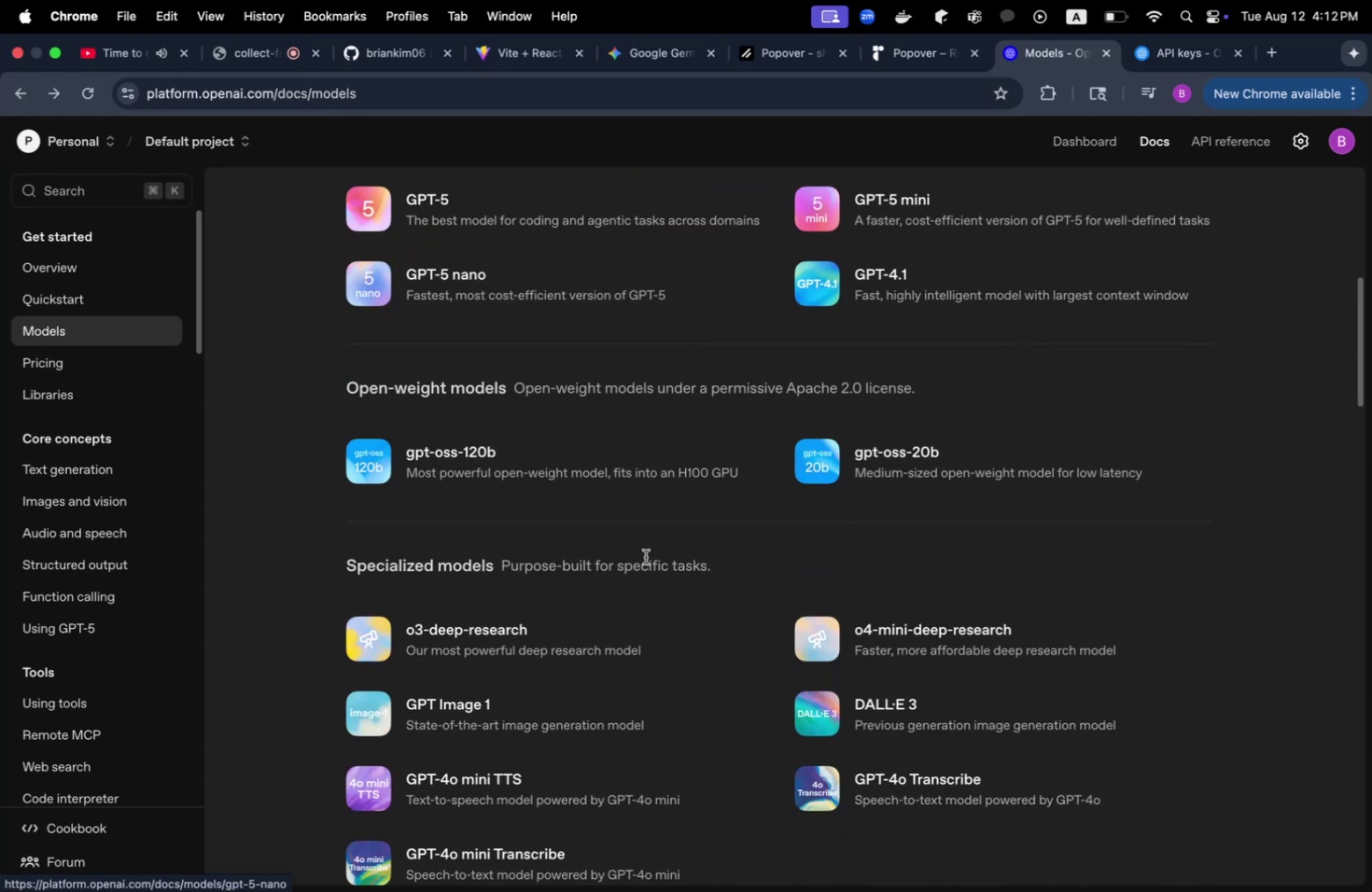 
scroll: coordinate [644, 556], scroll_direction: up, amount: 47.0
 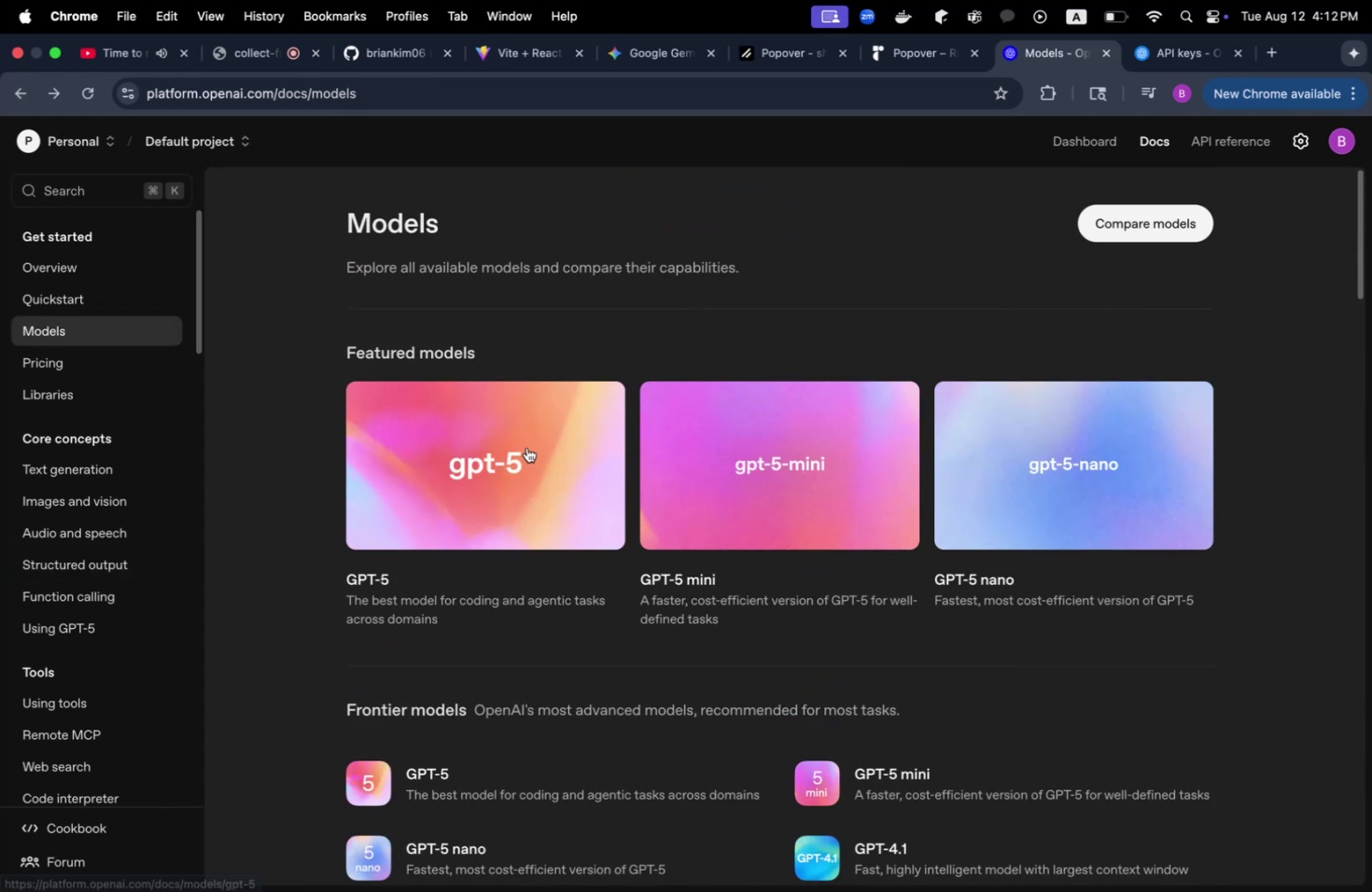 
key(Meta+T)
 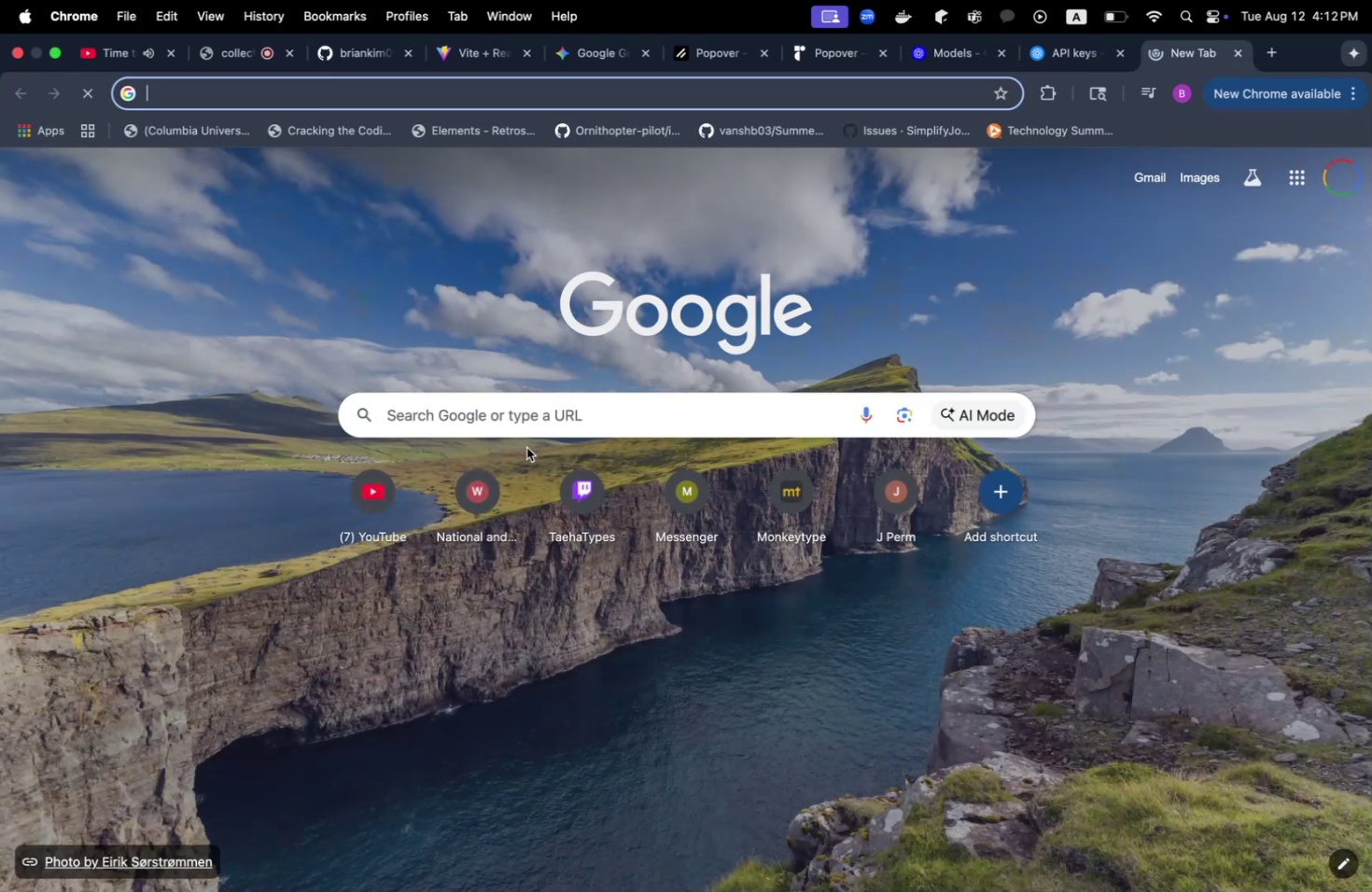 
type(does openai )
 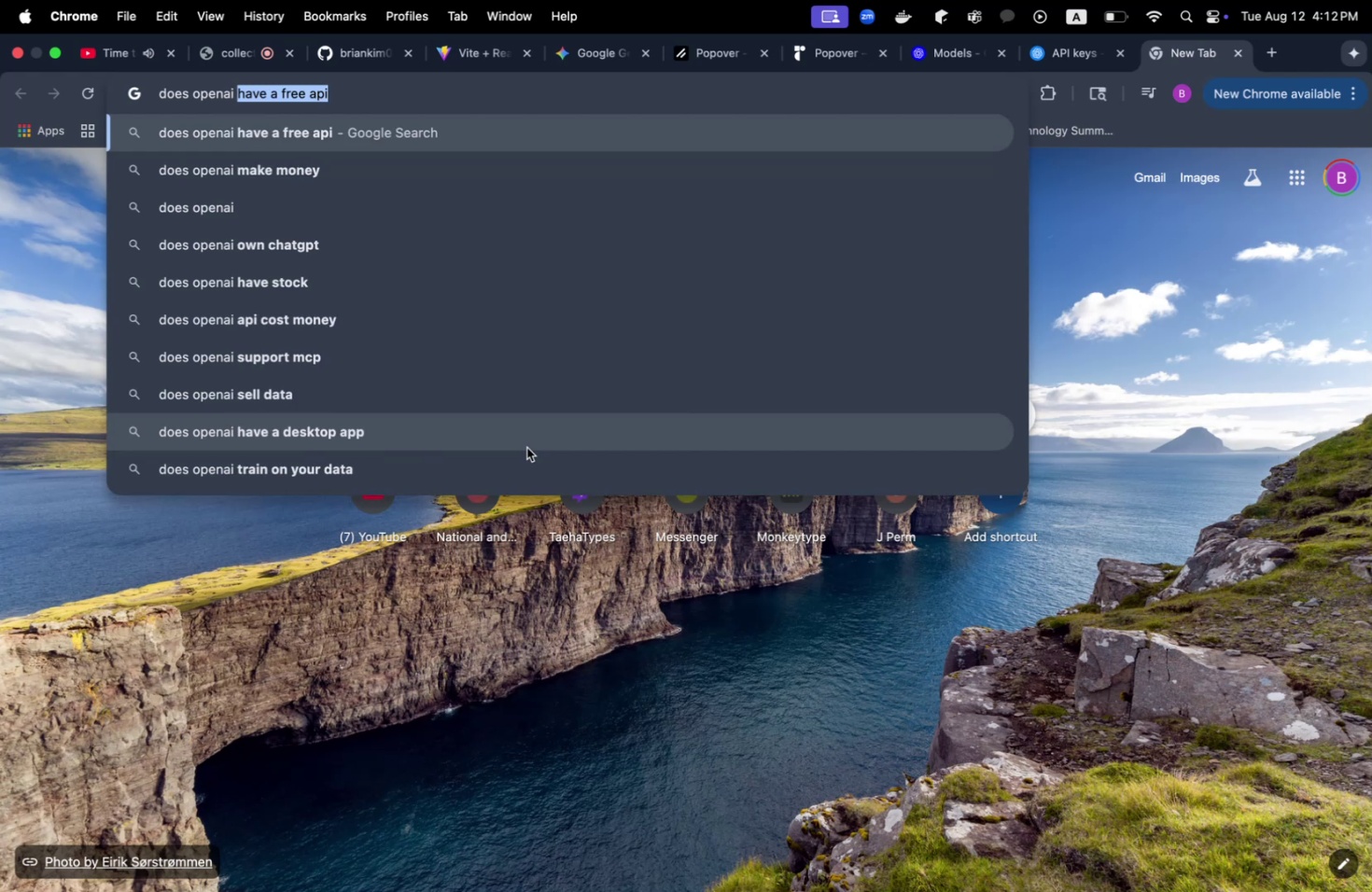 
key(Enter)
 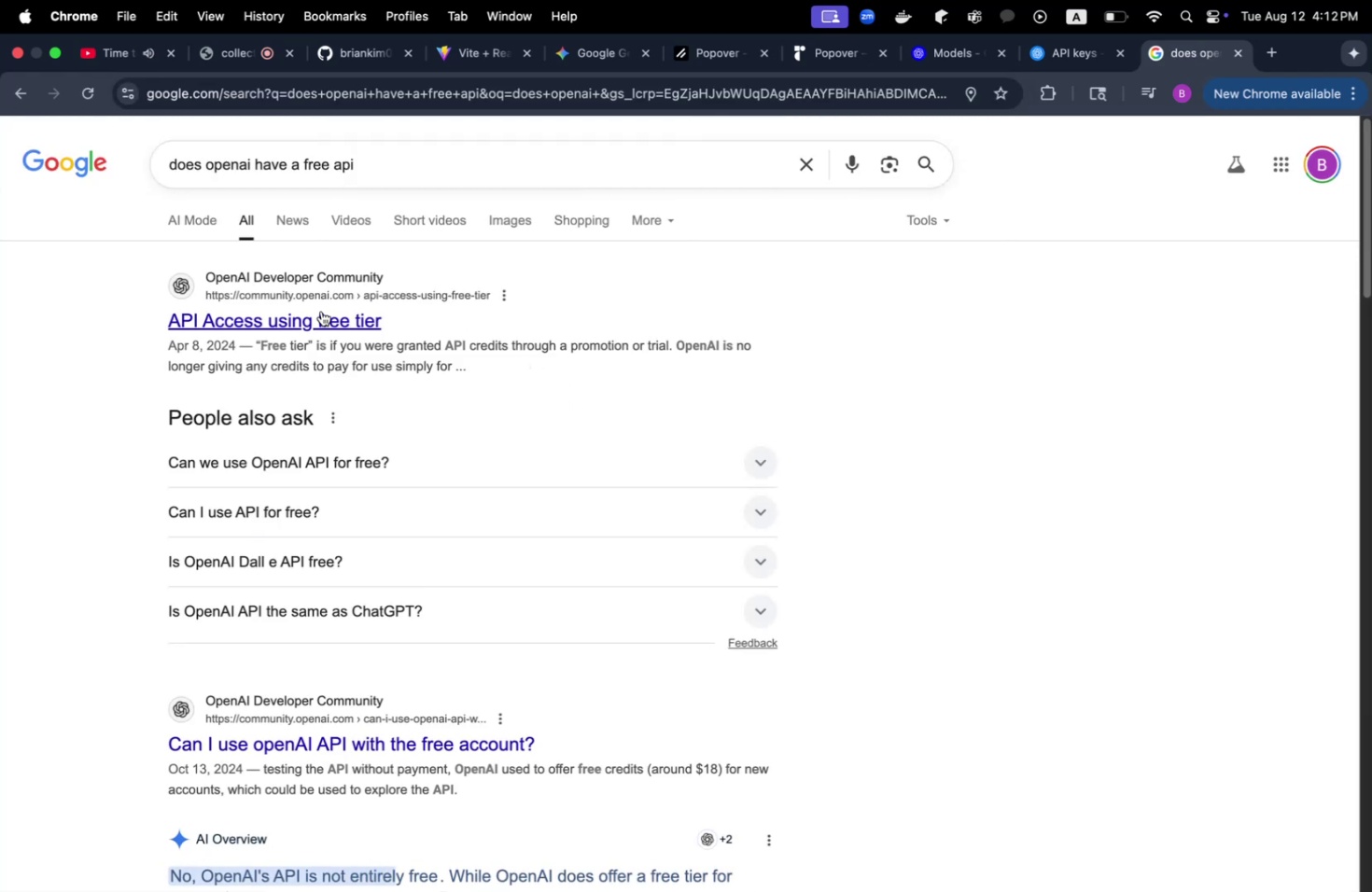 
left_click([321, 311])
 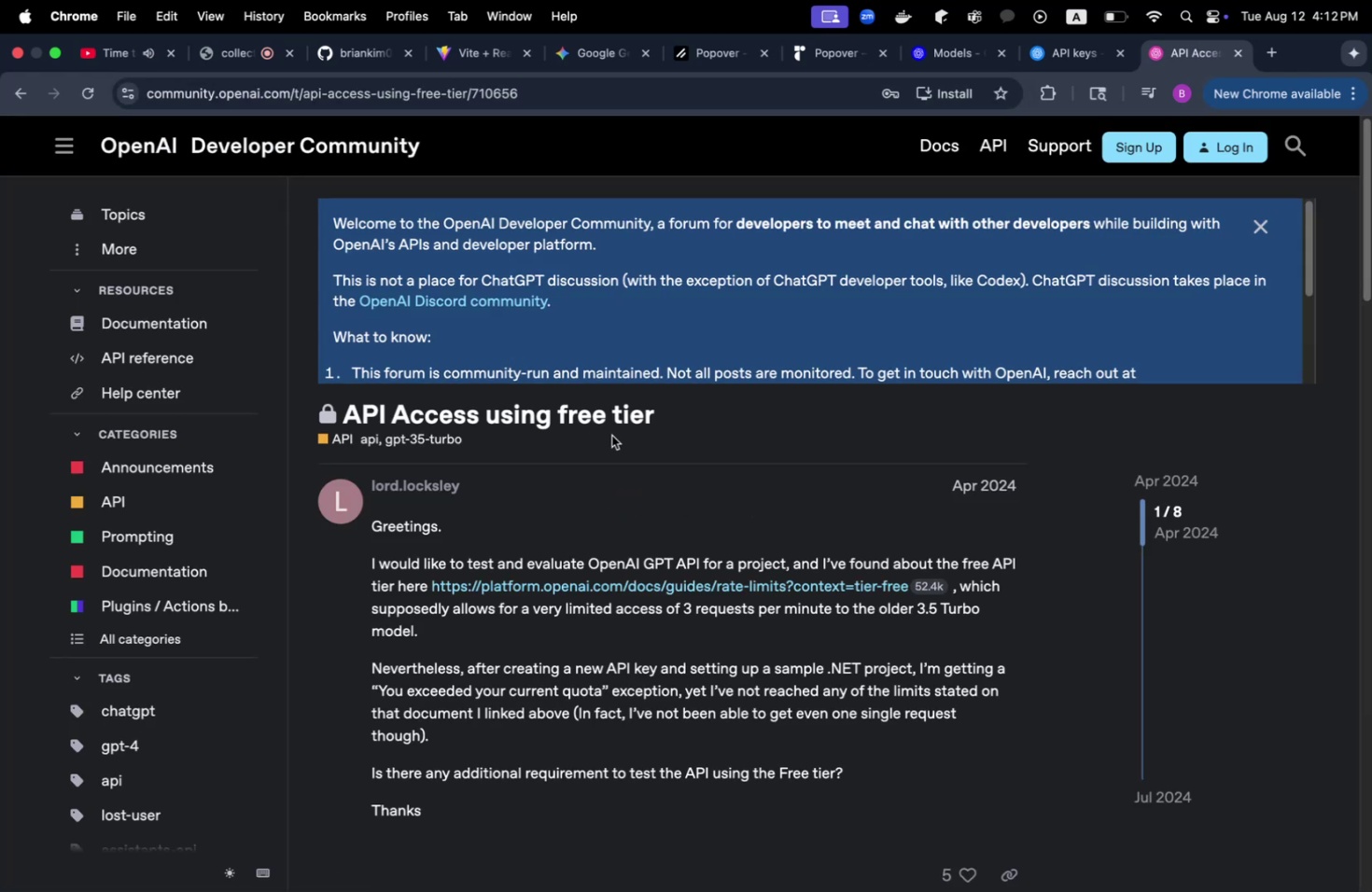 
left_click([677, 579])
 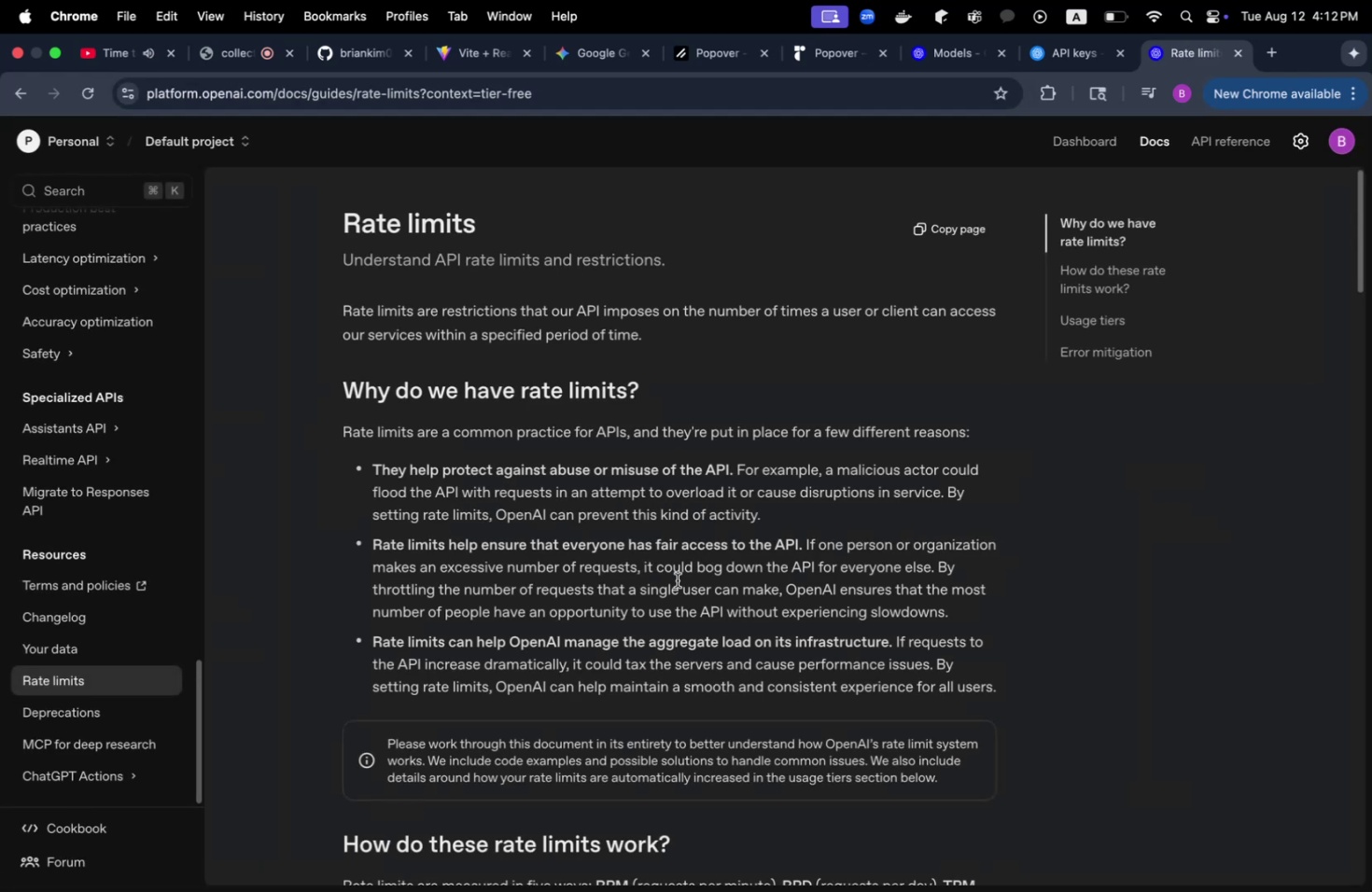 
scroll: coordinate [675, 575], scroll_direction: down, amount: 30.0
 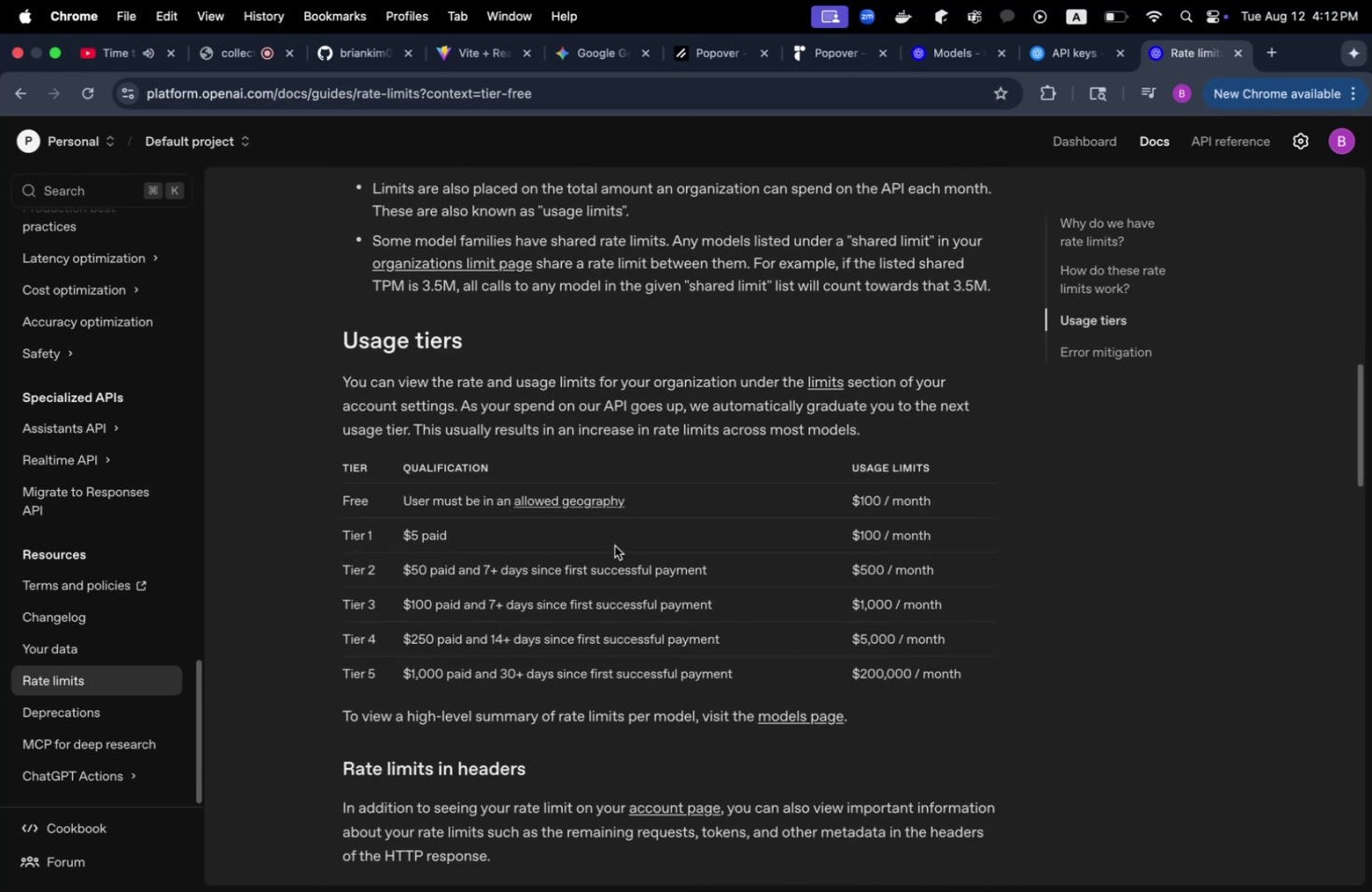 
left_click([590, 502])
 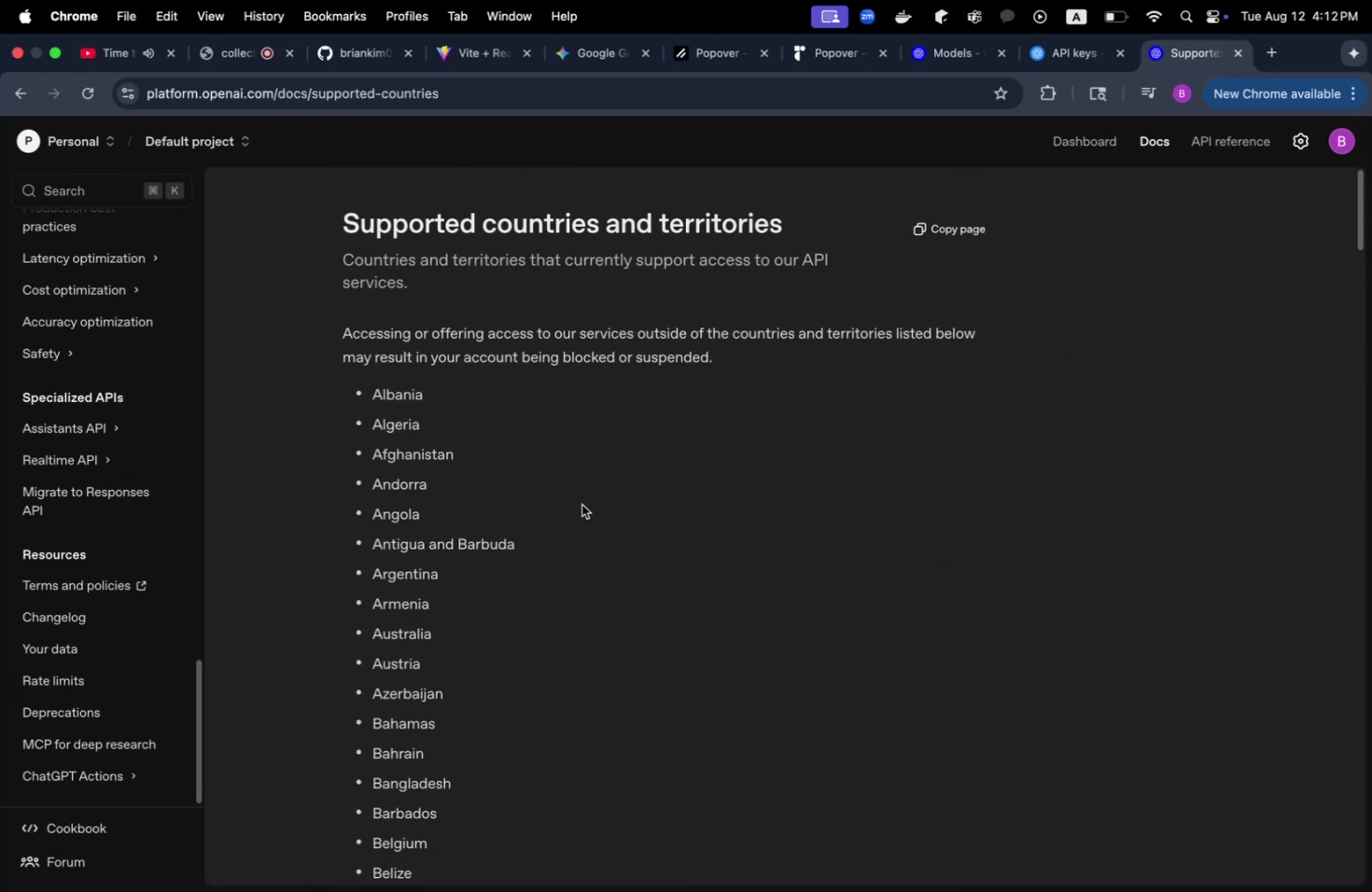 
scroll: coordinate [496, 527], scroll_direction: down, amount: 164.0
 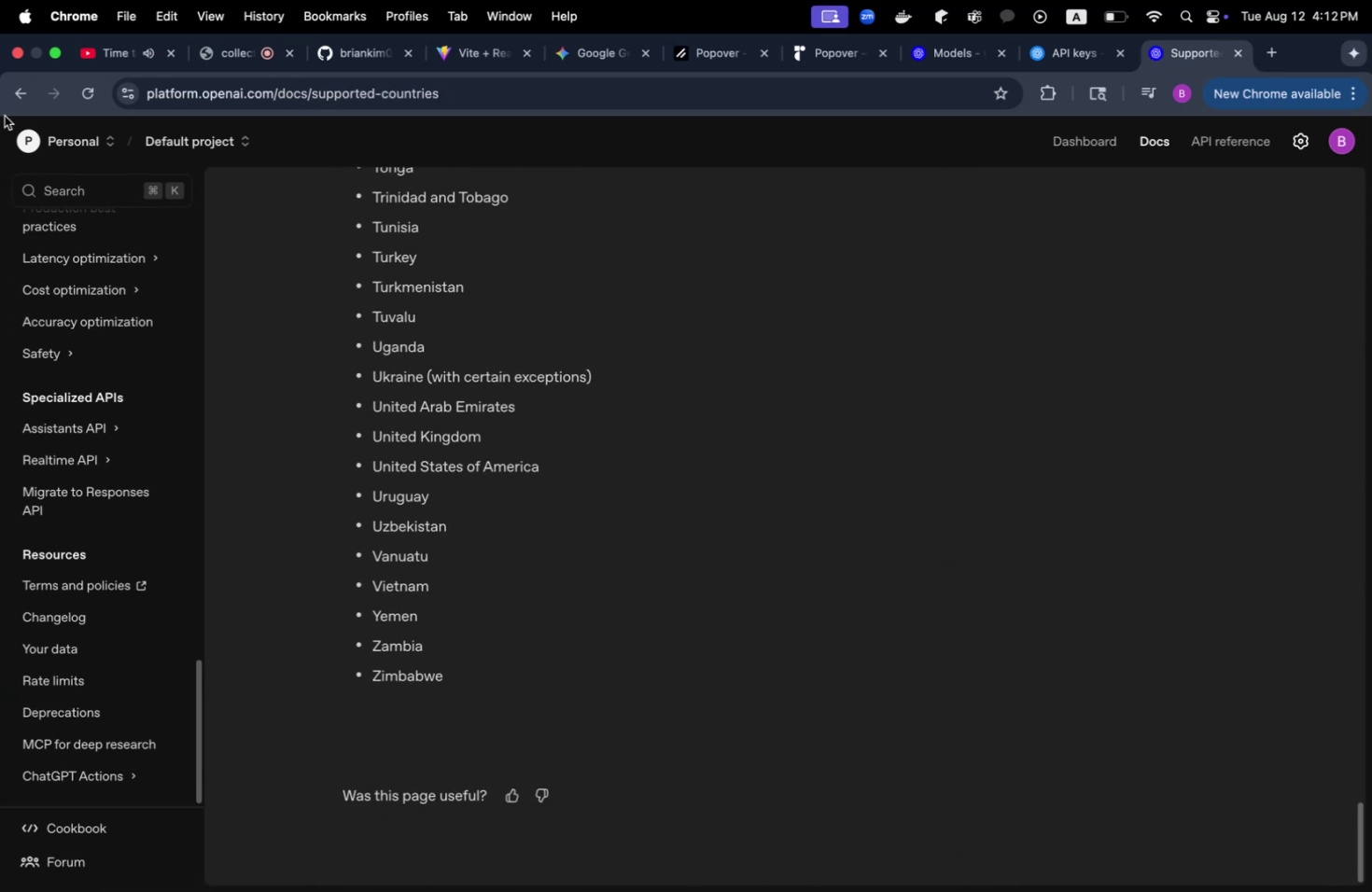 
left_click([6, 87])
 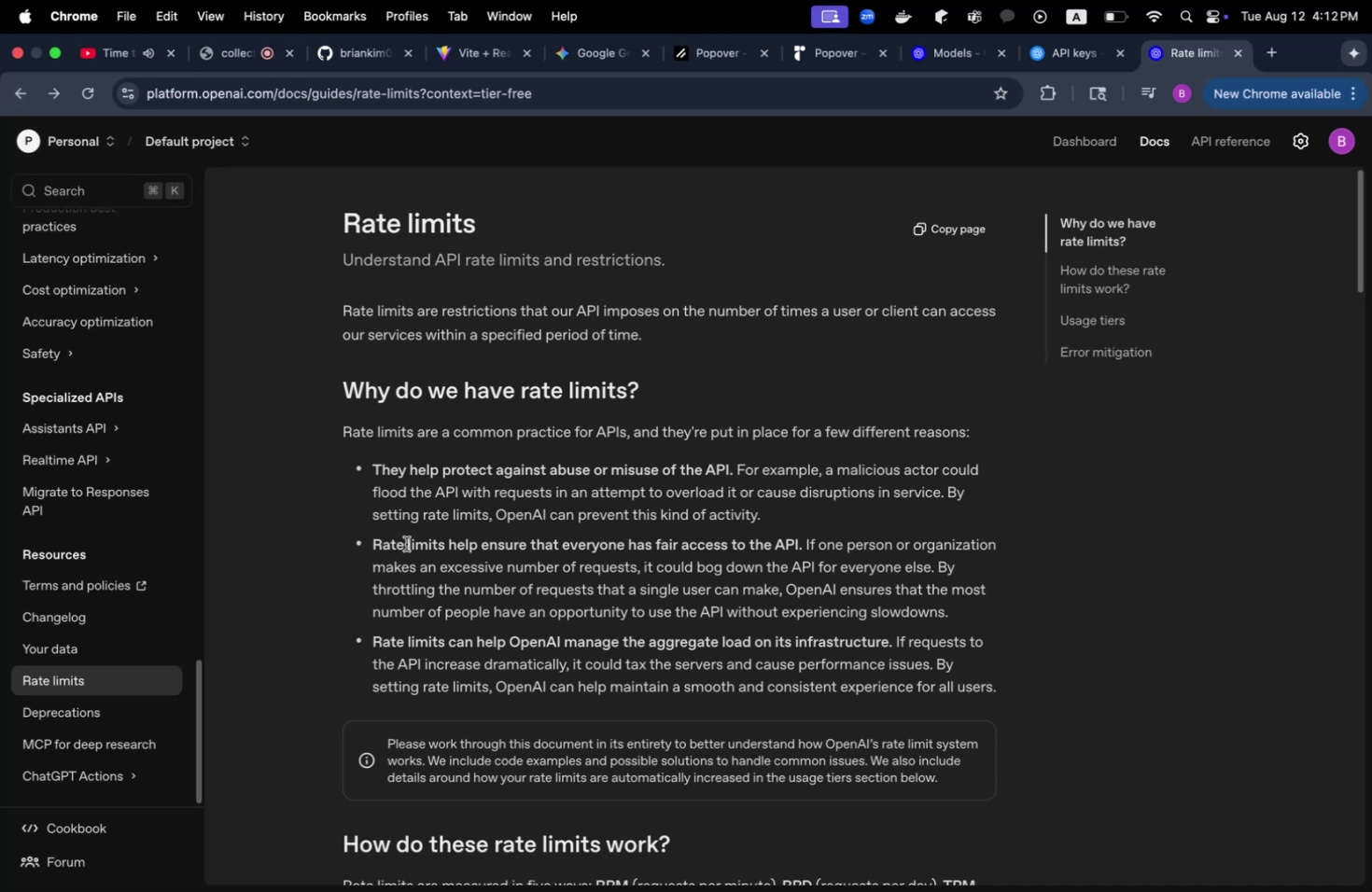 
scroll: coordinate [311, 579], scroll_direction: down, amount: 27.0
 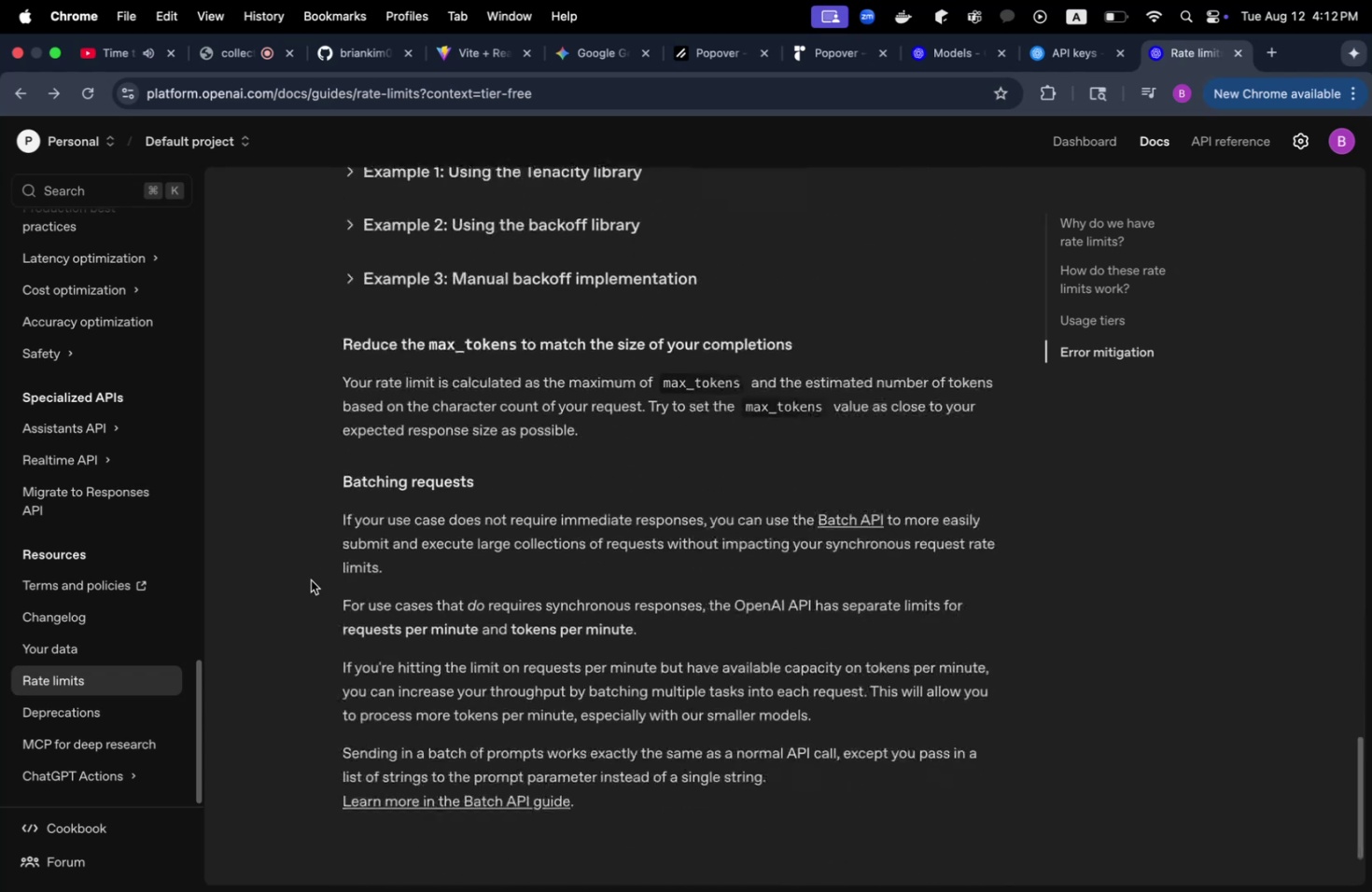 
scroll: coordinate [311, 579], scroll_direction: up, amount: 141.0
 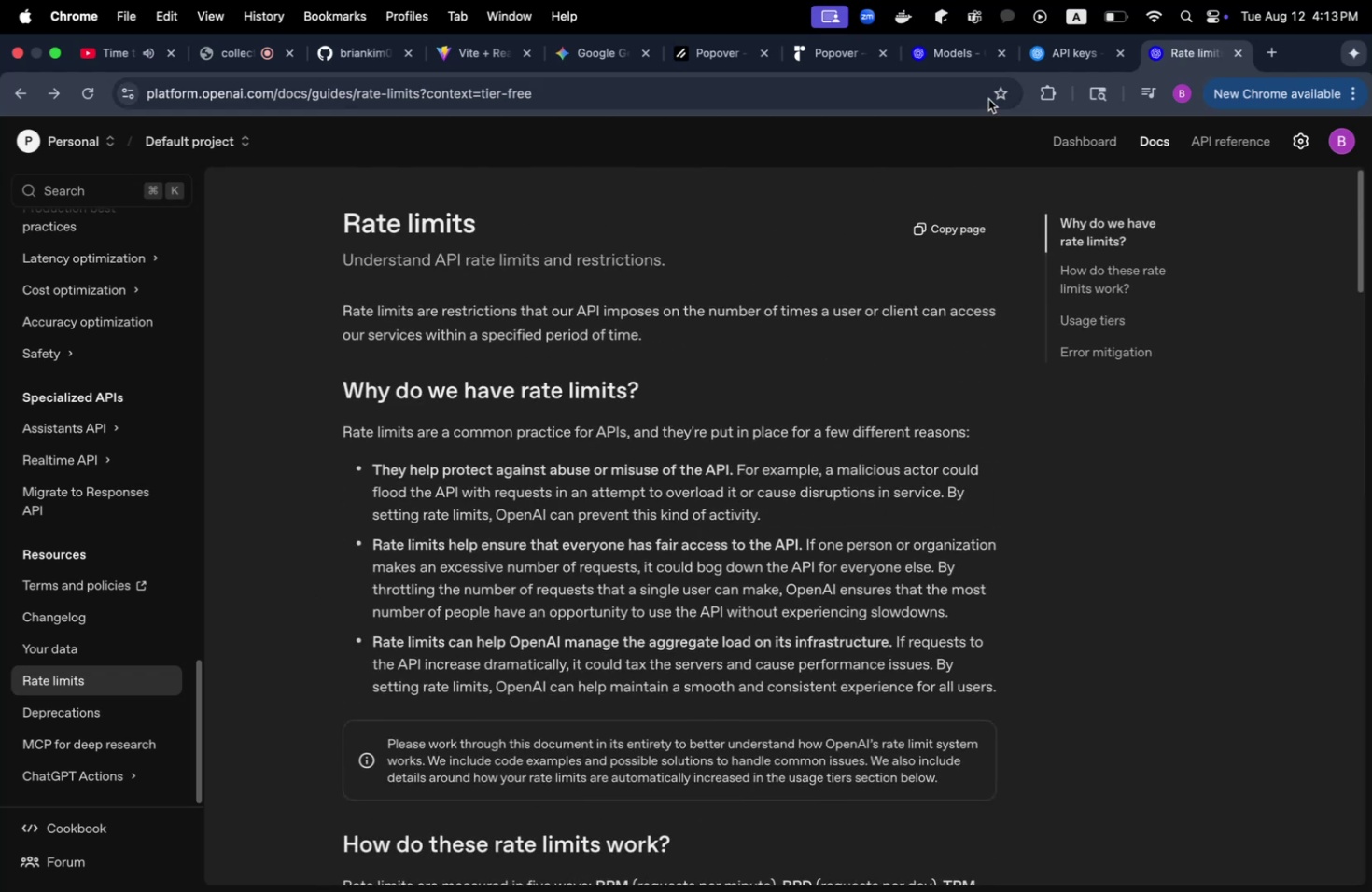 
left_click([1043, 60])
 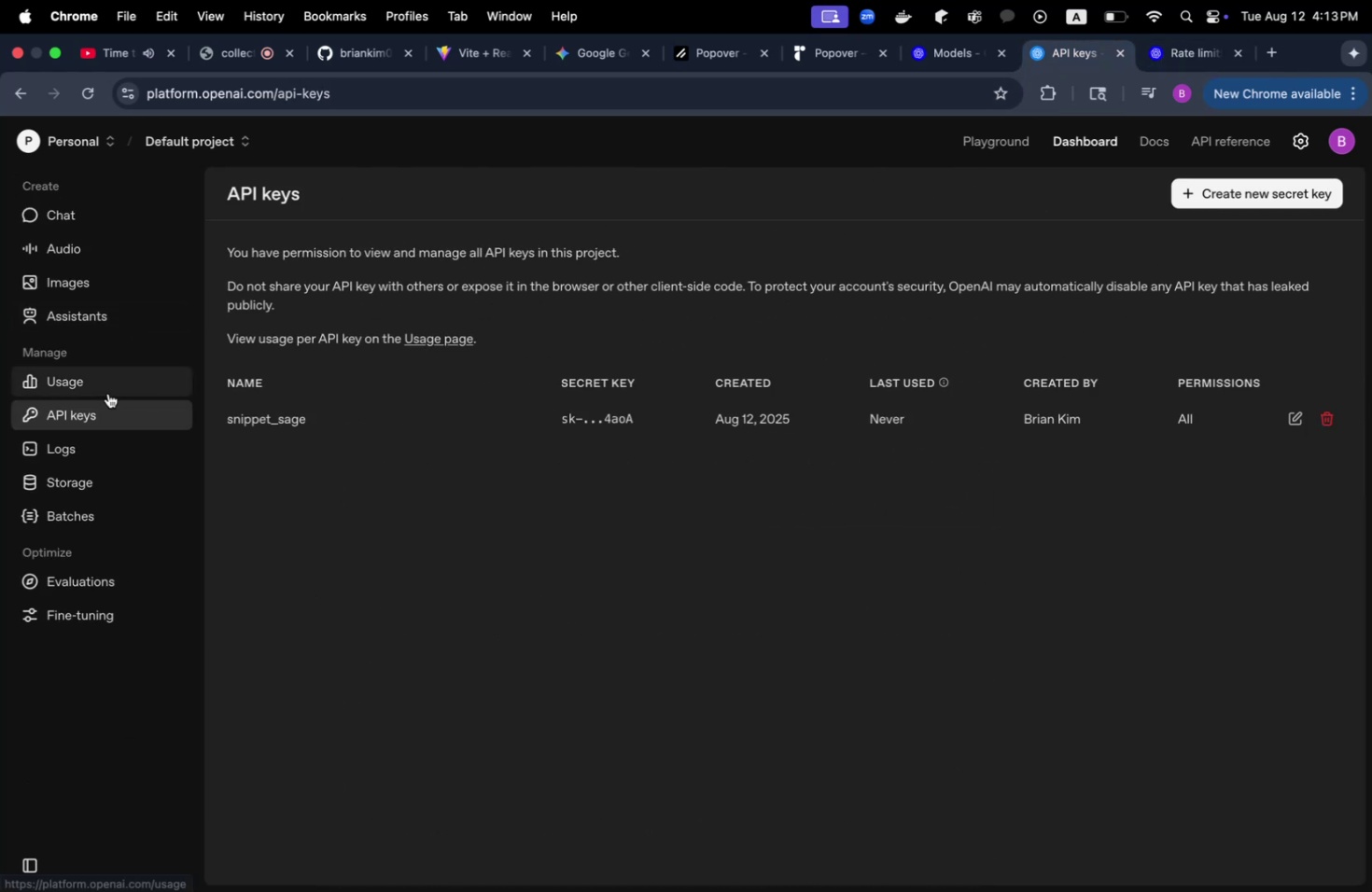 
left_click([108, 393])
 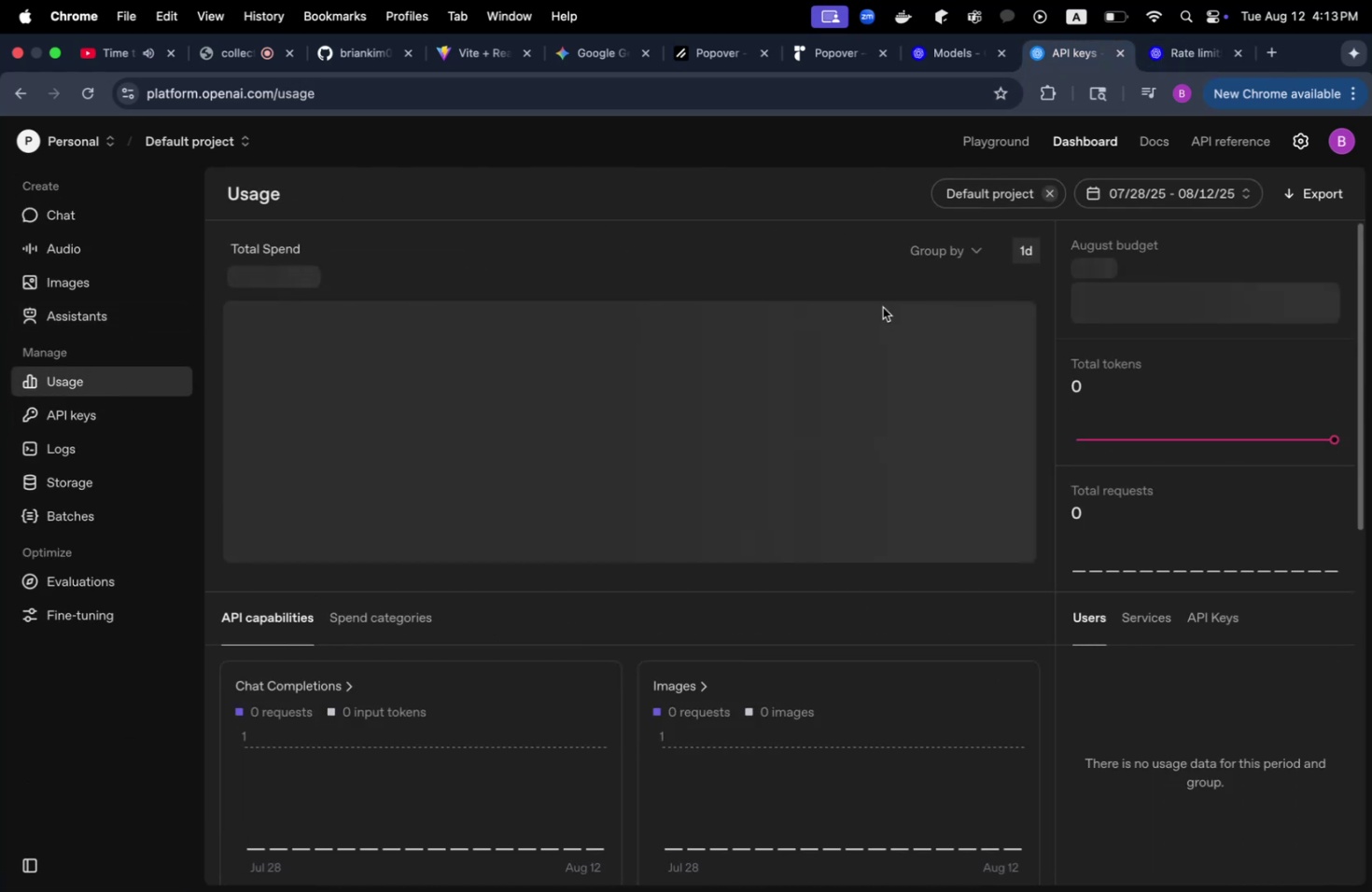 
scroll: coordinate [369, 460], scroll_direction: up, amount: 29.0
 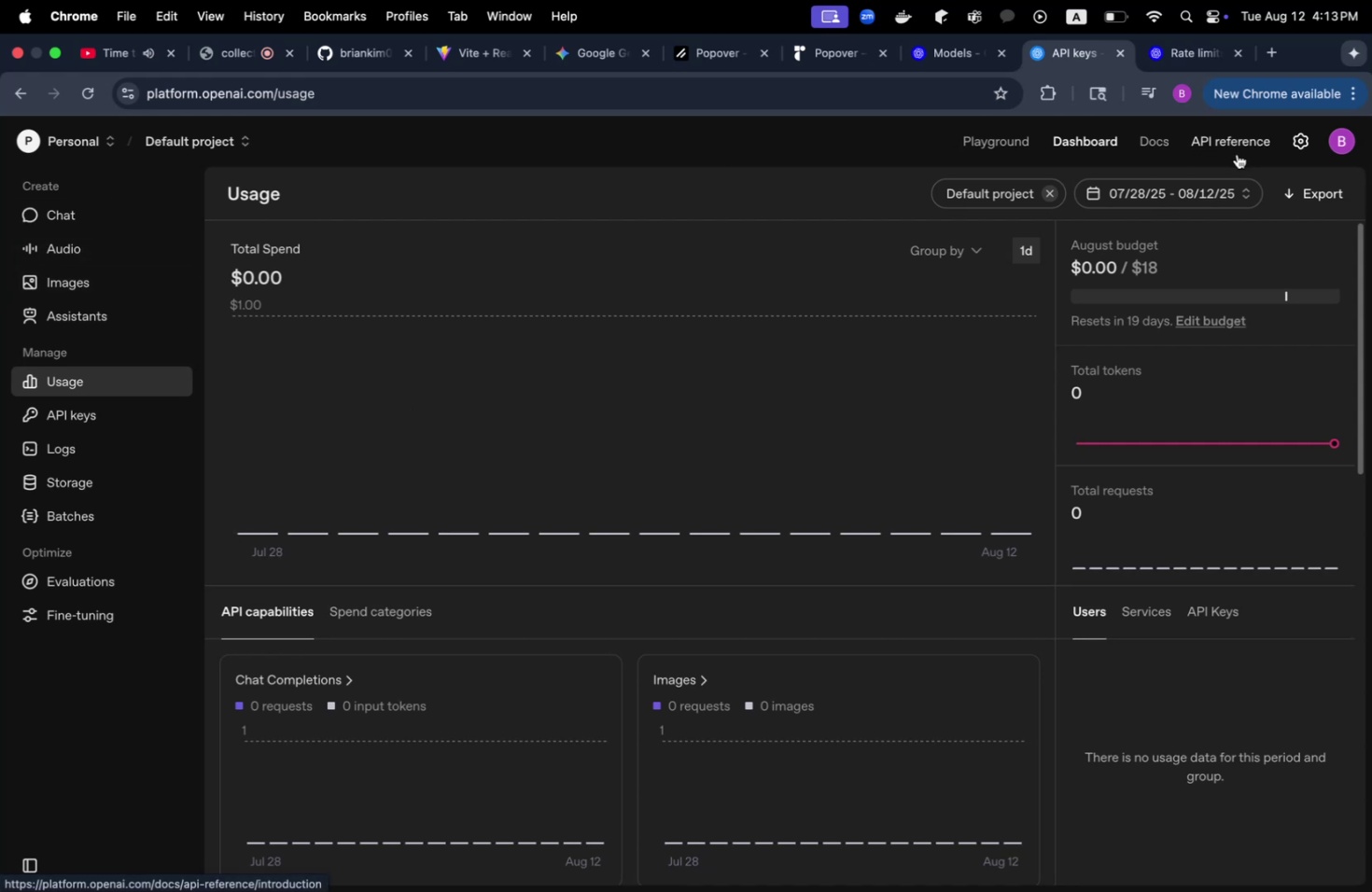 
left_click([1205, 43])
 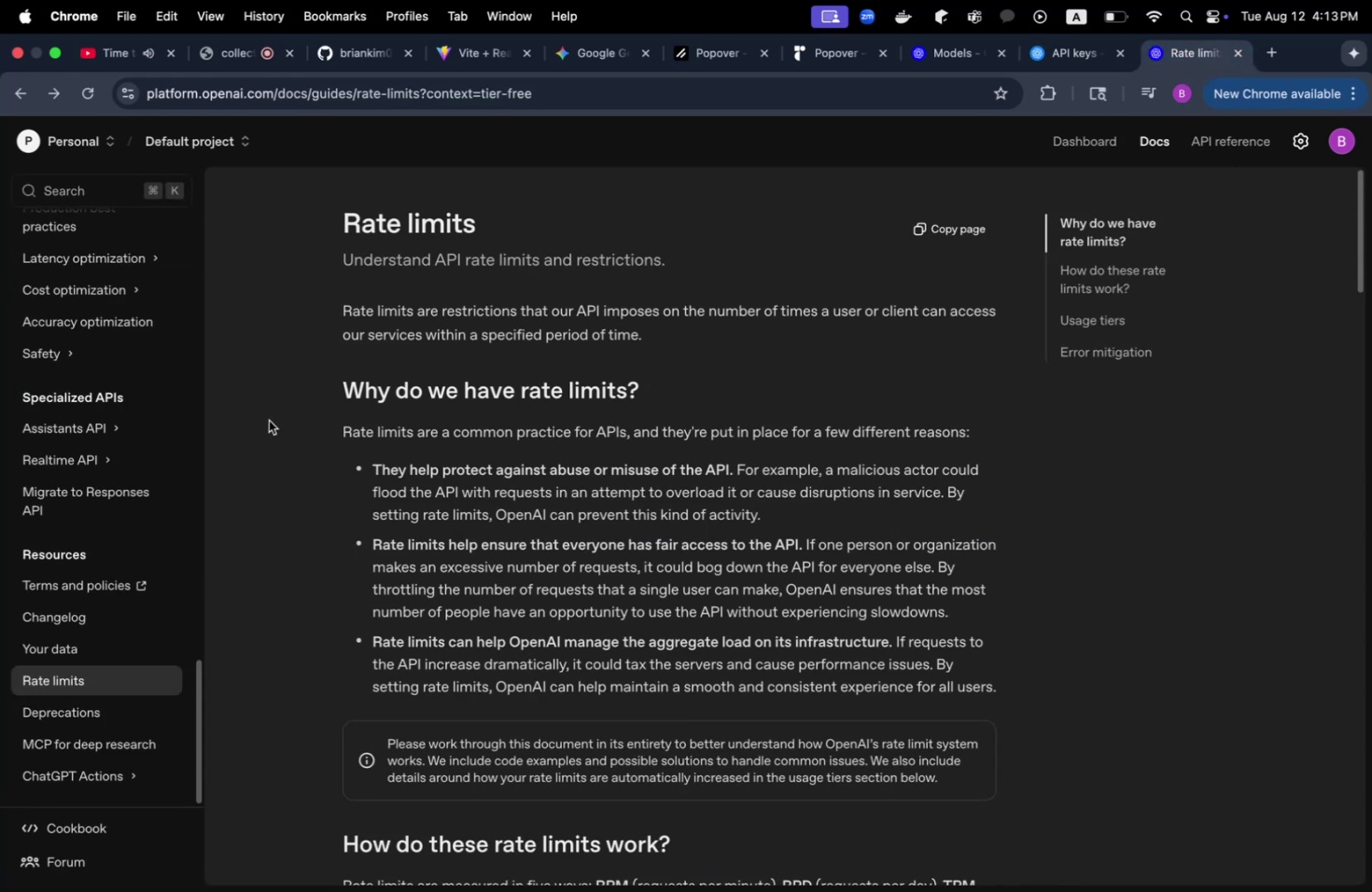 
scroll: coordinate [269, 420], scroll_direction: down, amount: 7.0
 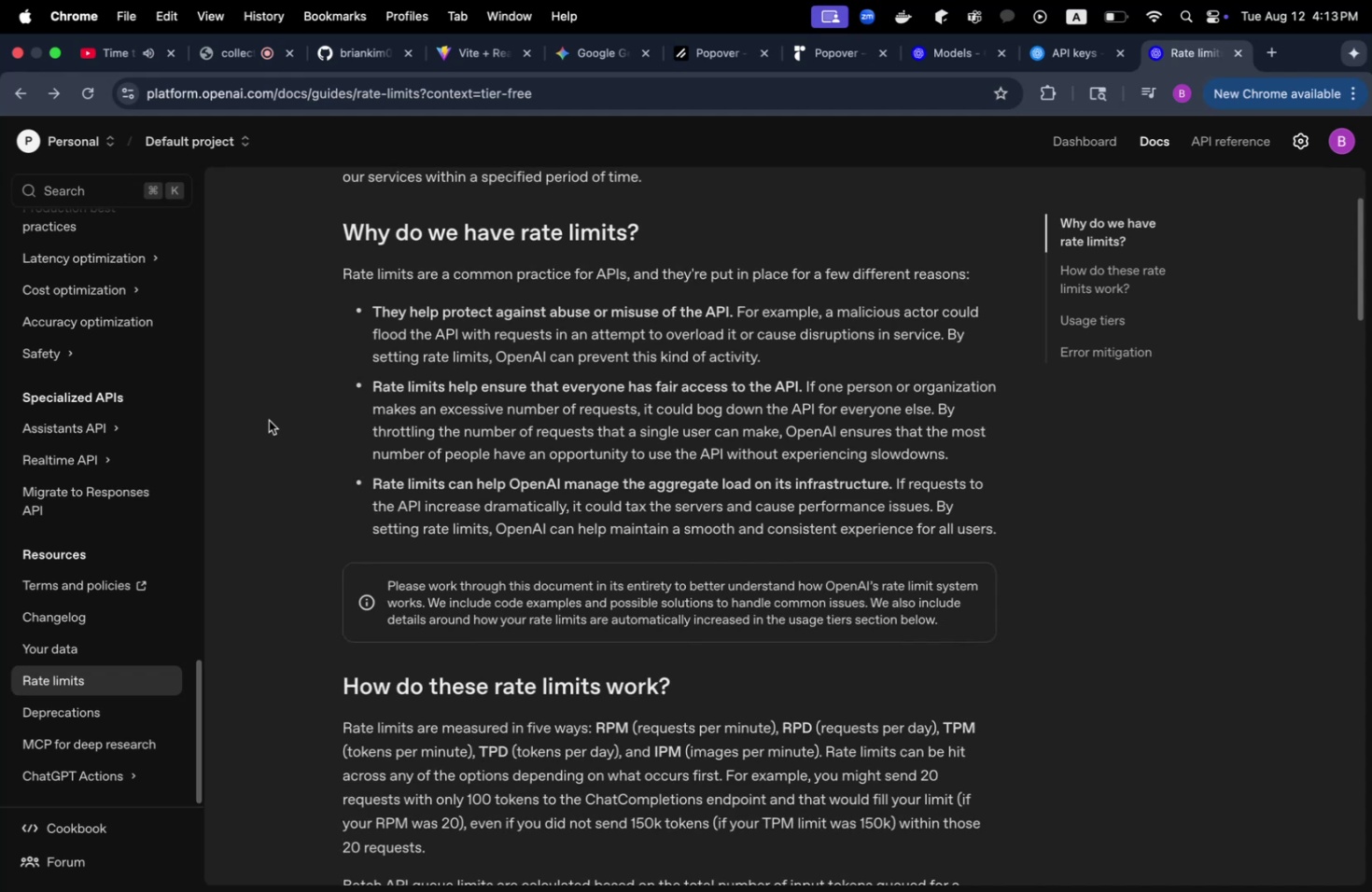 
wait(8.35)
 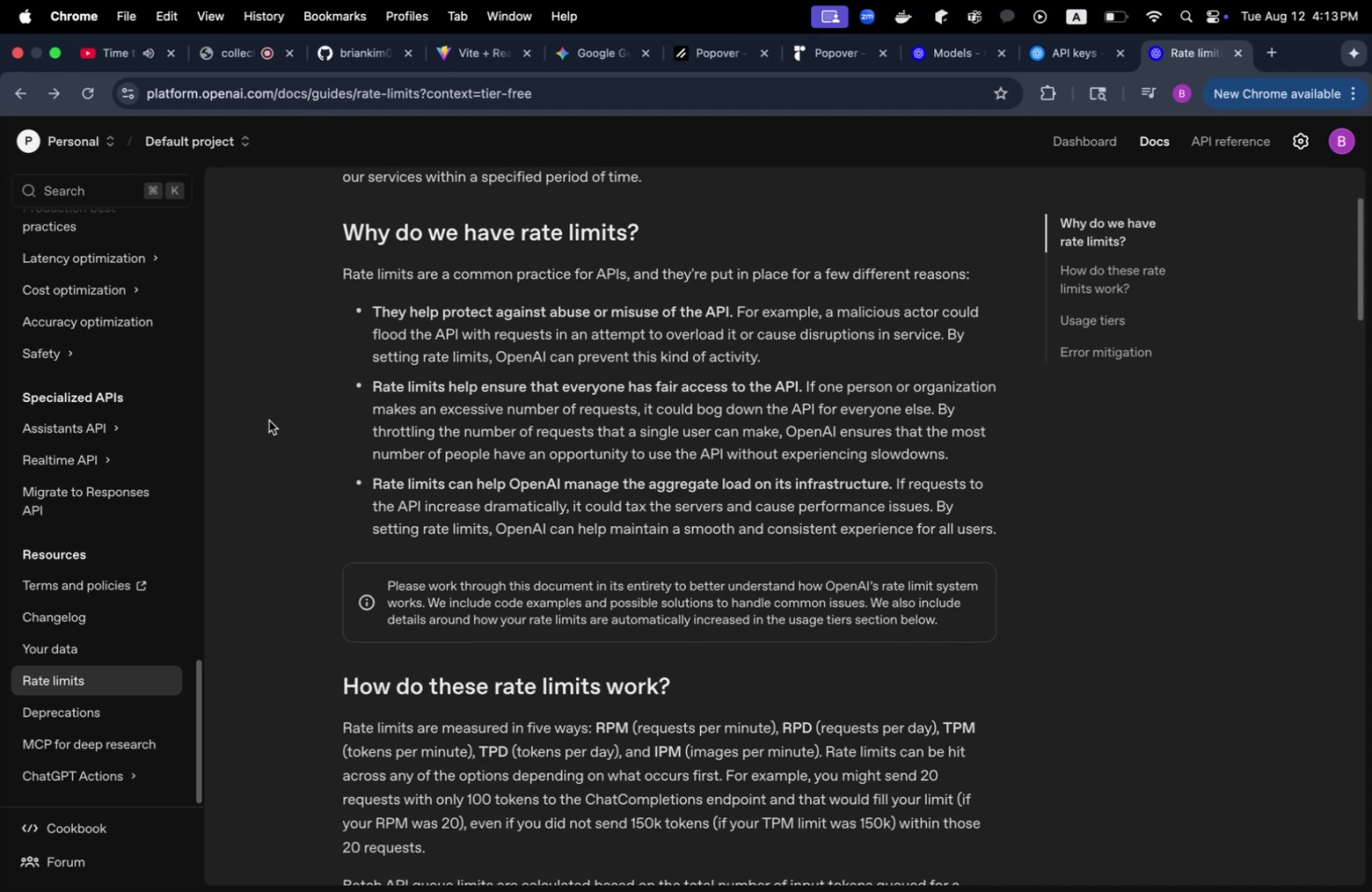 
scroll: coordinate [269, 420], scroll_direction: down, amount: 24.0
 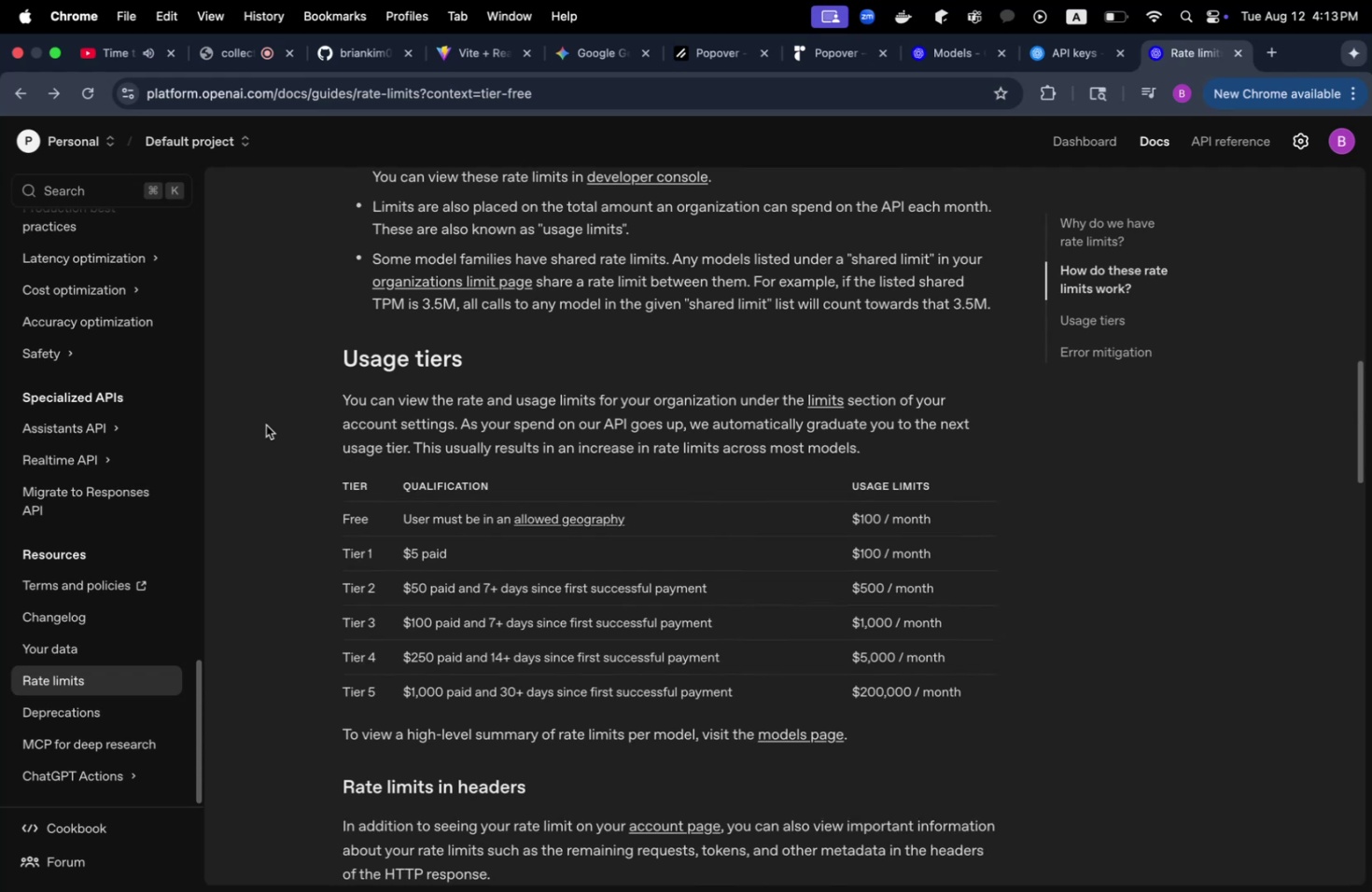 
wait(11.67)
 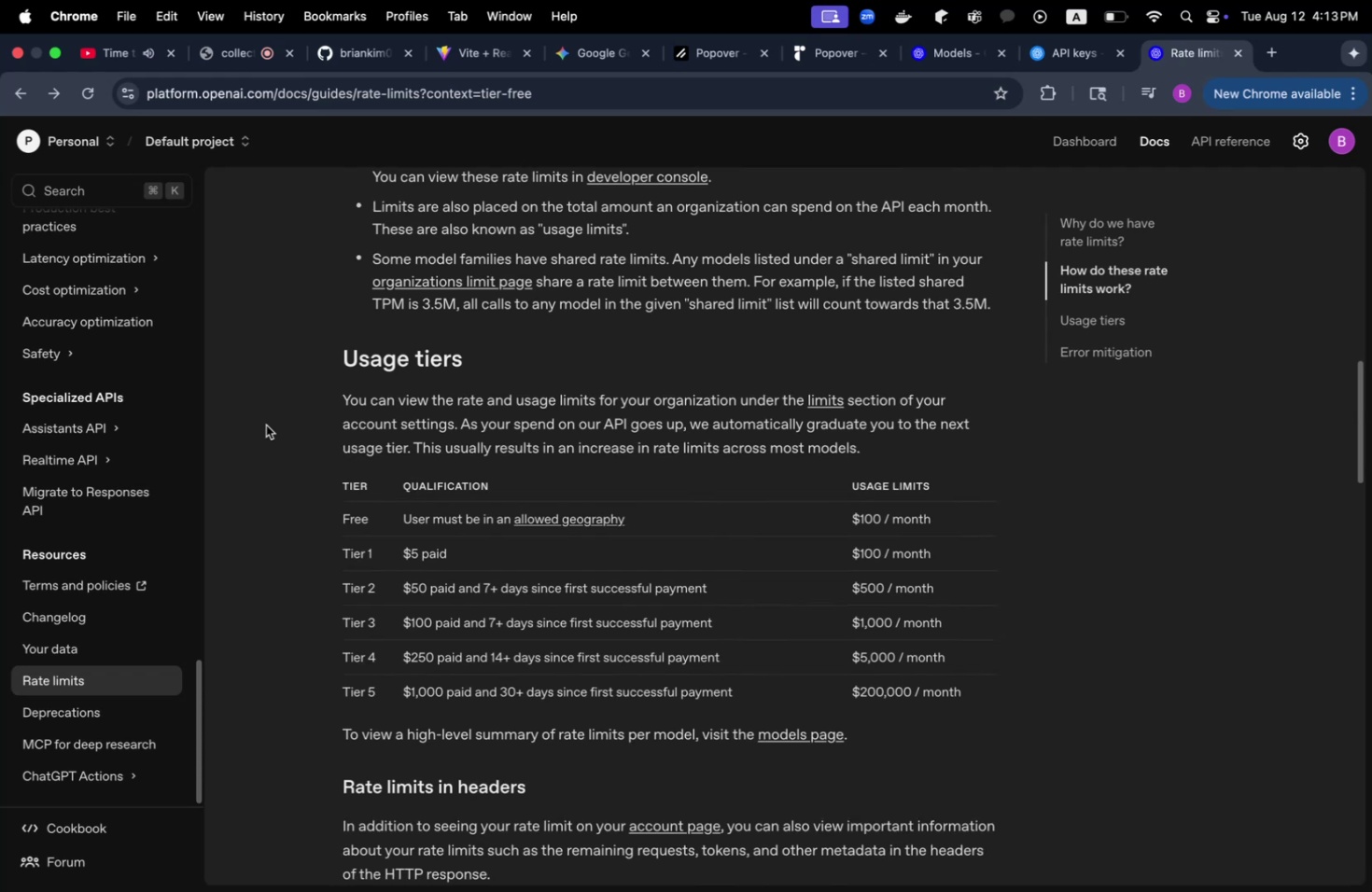 
left_click([819, 737])
 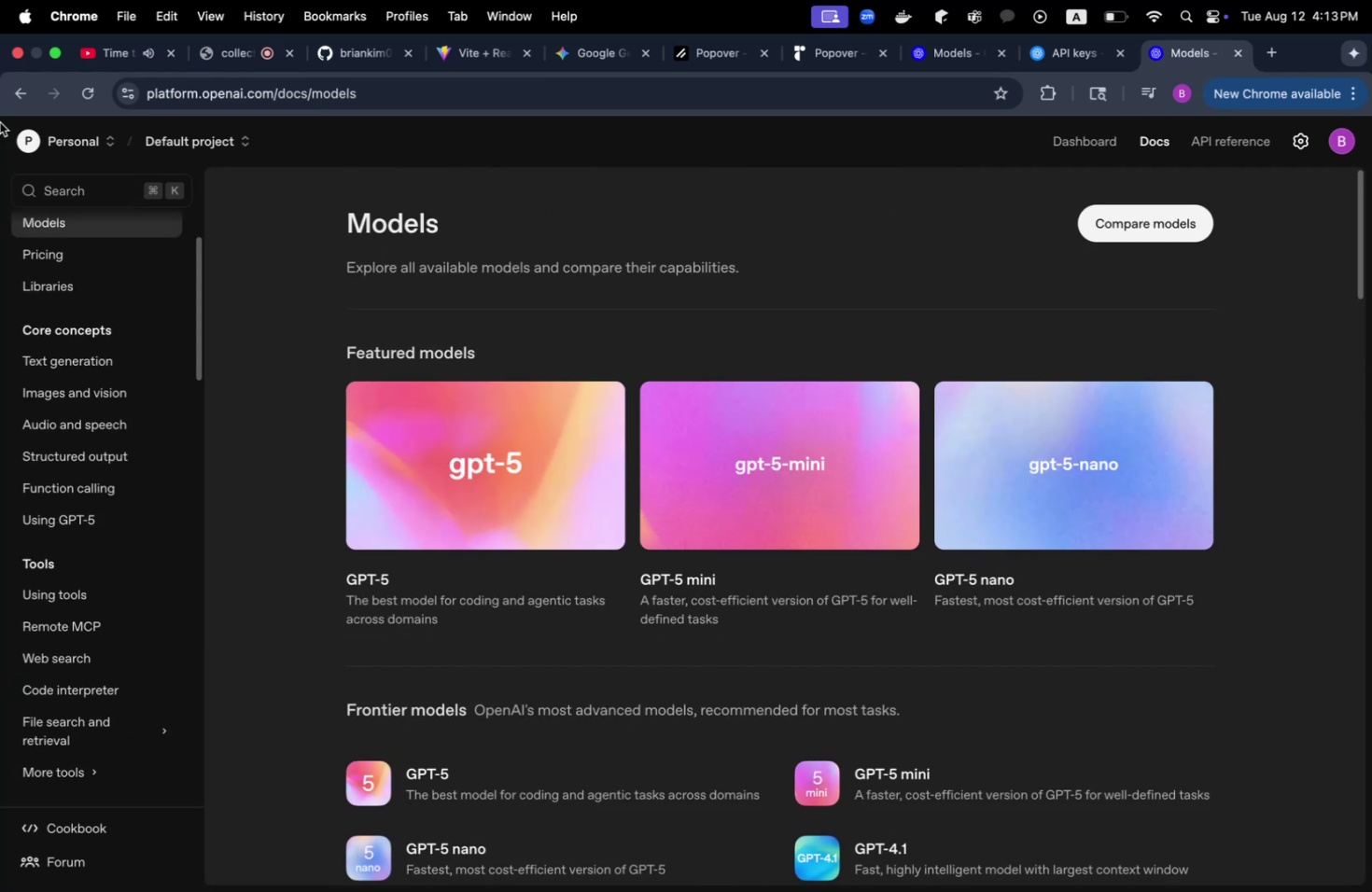 
left_click([0, 104])
 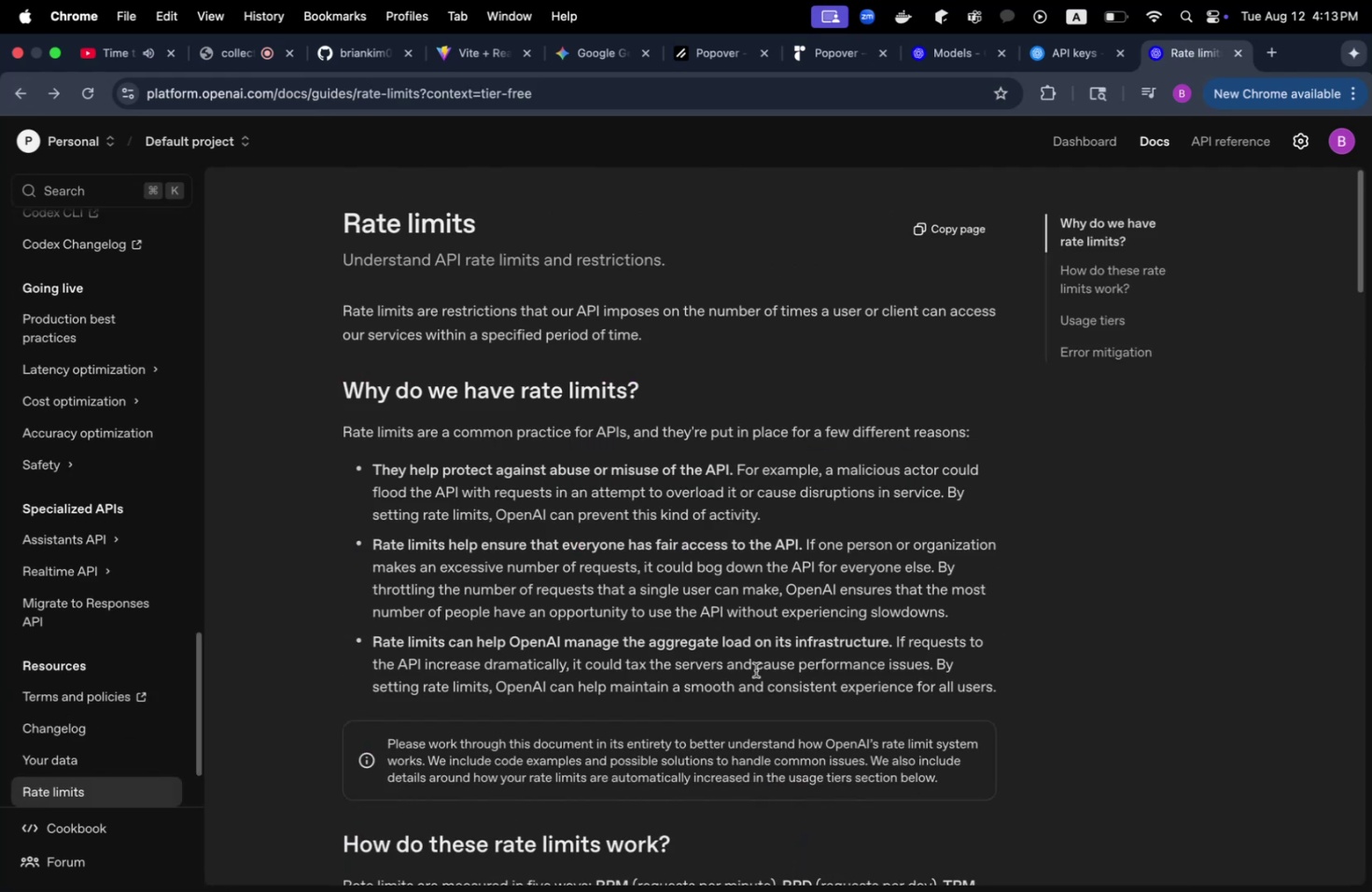 
scroll: coordinate [753, 673], scroll_direction: down, amount: 55.0
 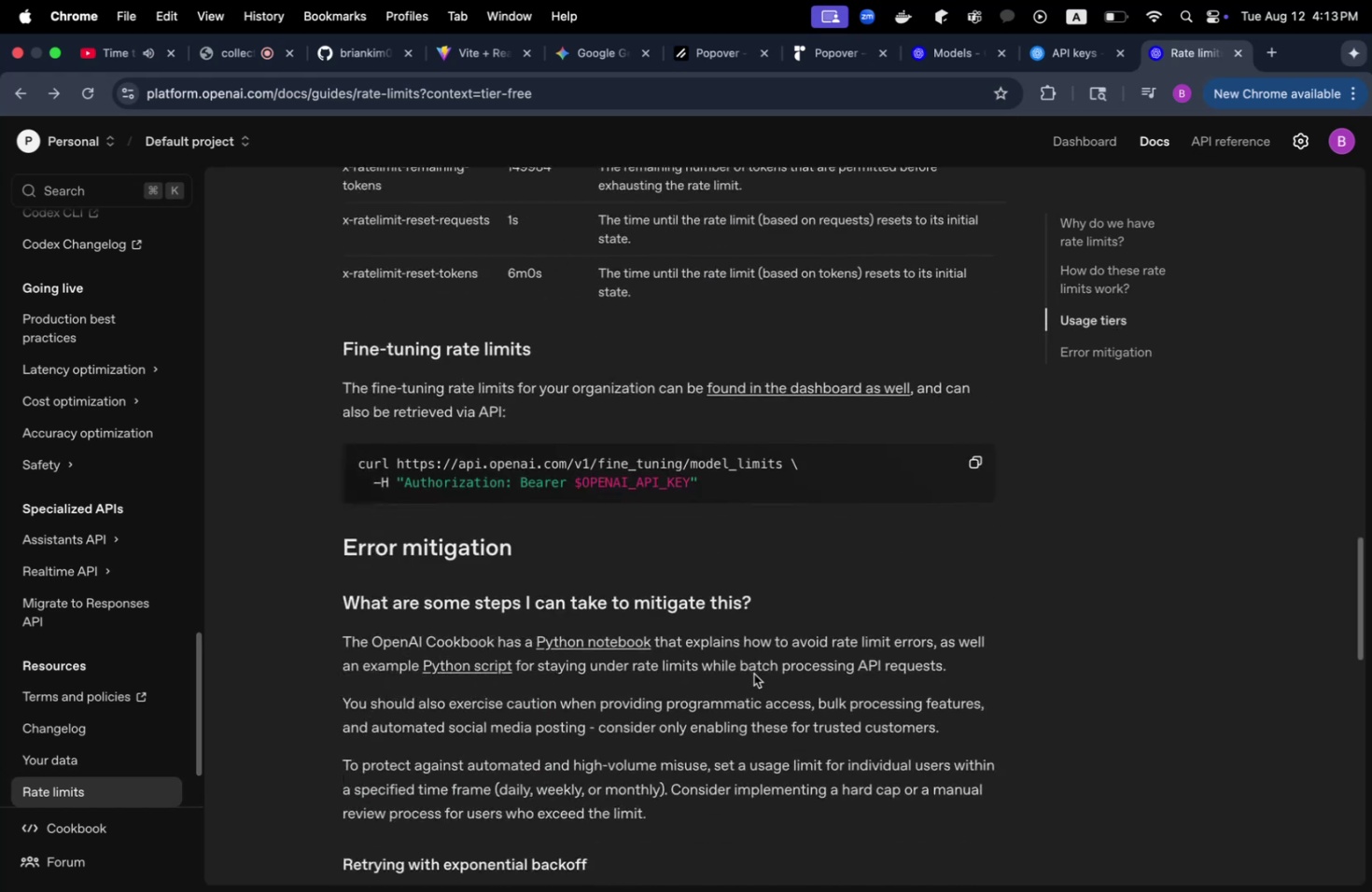 
scroll: coordinate [693, 674], scroll_direction: up, amount: 24.0
 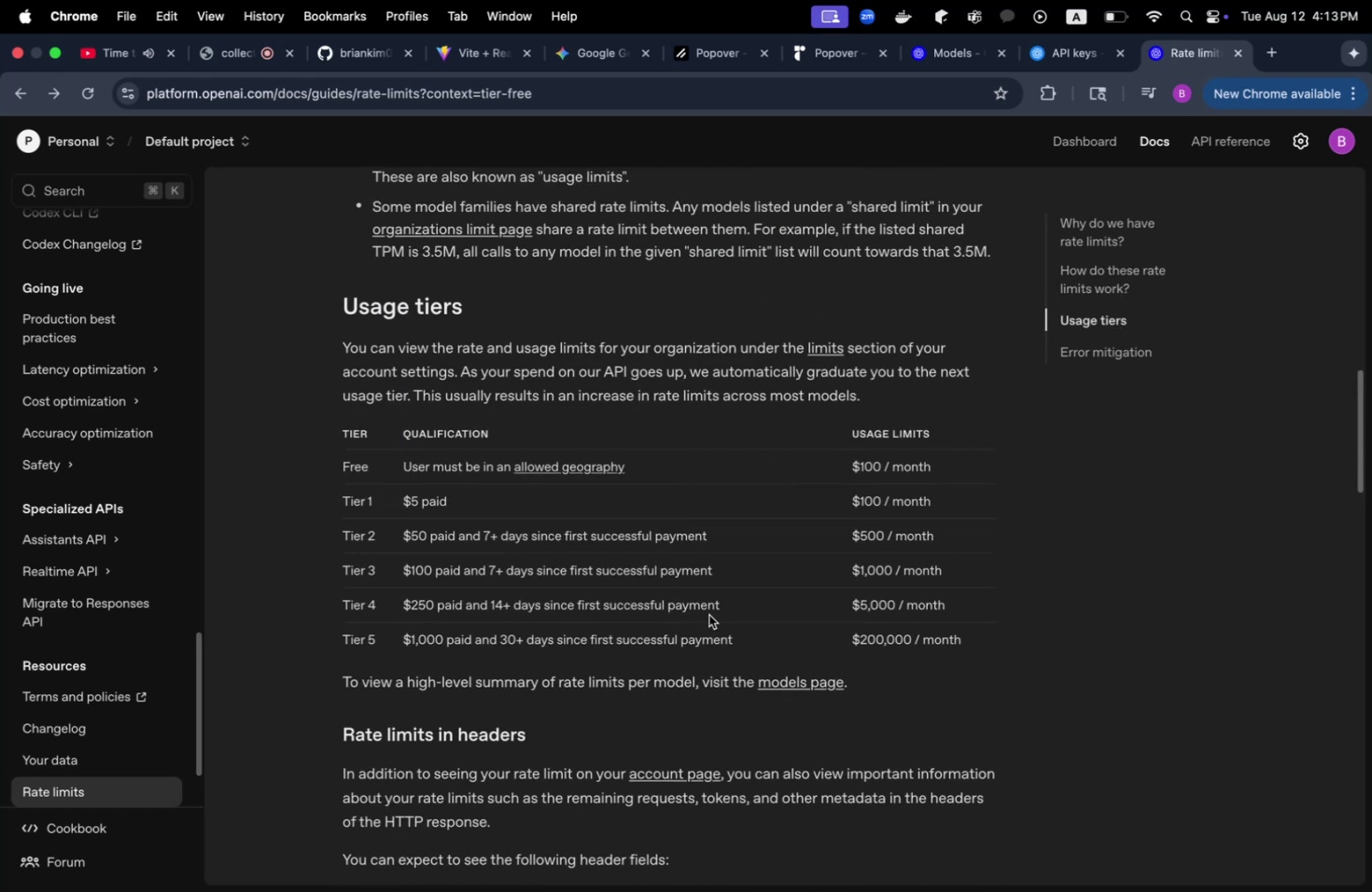 
left_click([817, 347])
 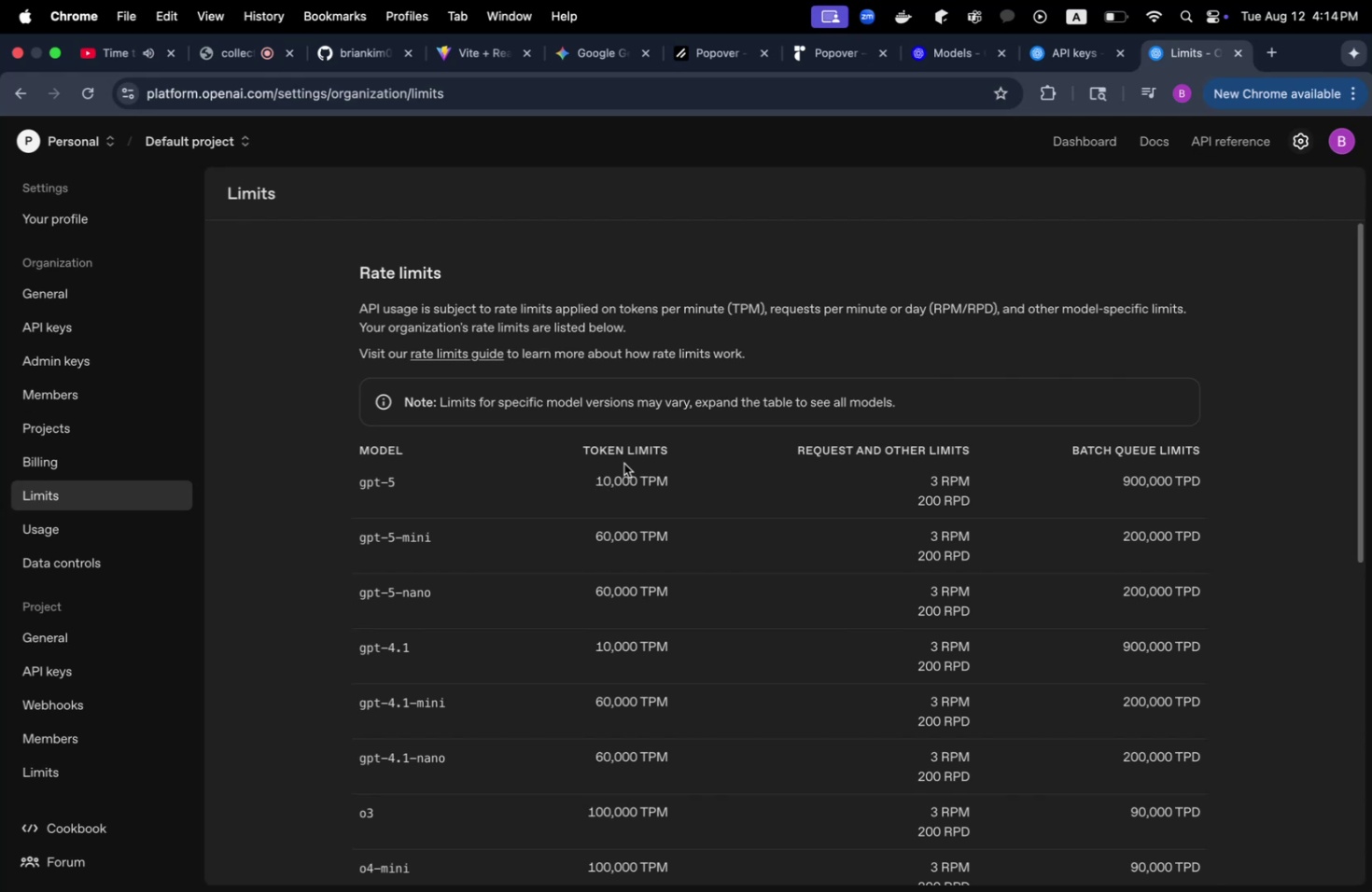 
wait(6.08)
 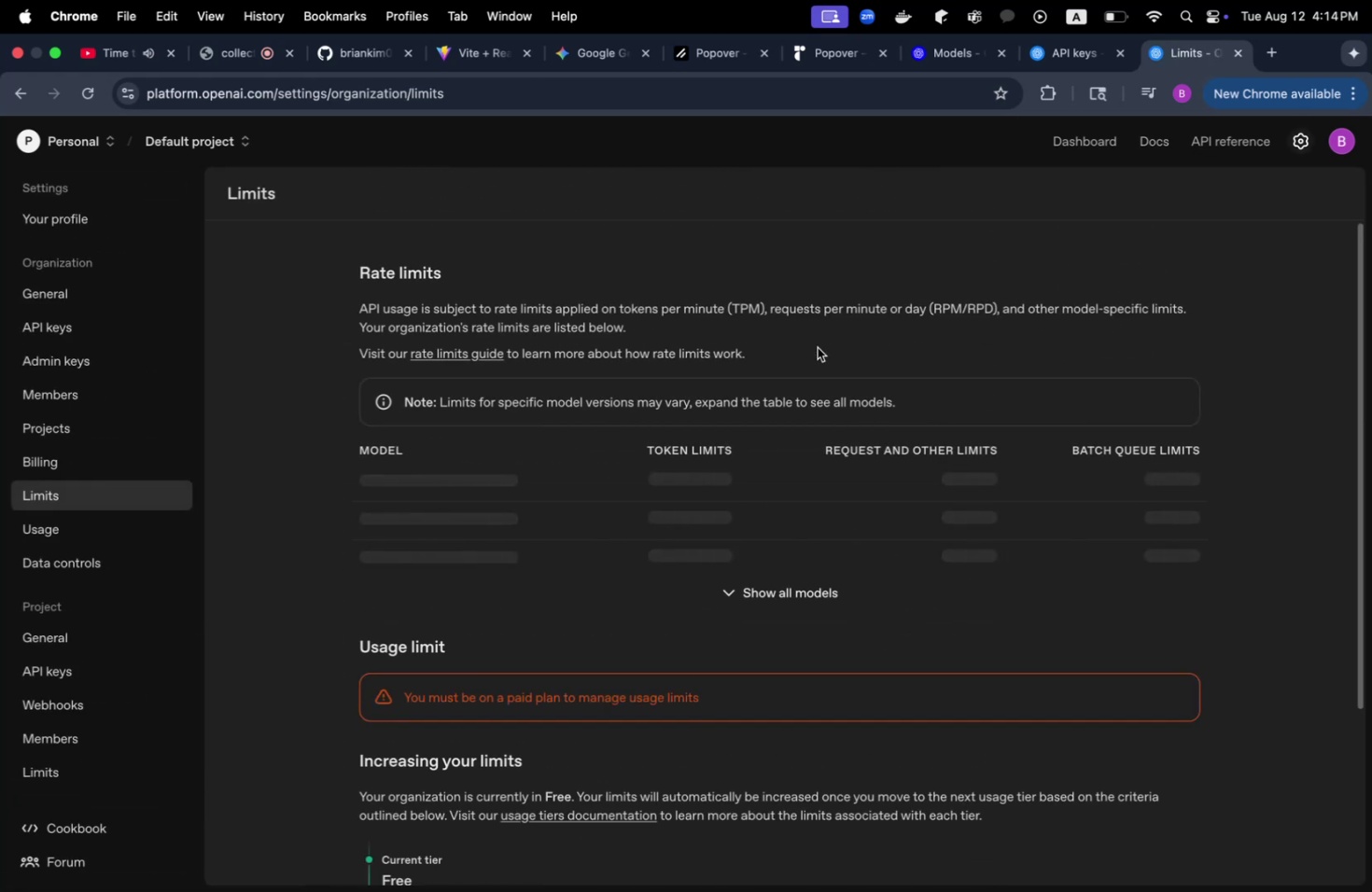 
scroll: coordinate [321, 632], scroll_direction: down, amount: 22.0
 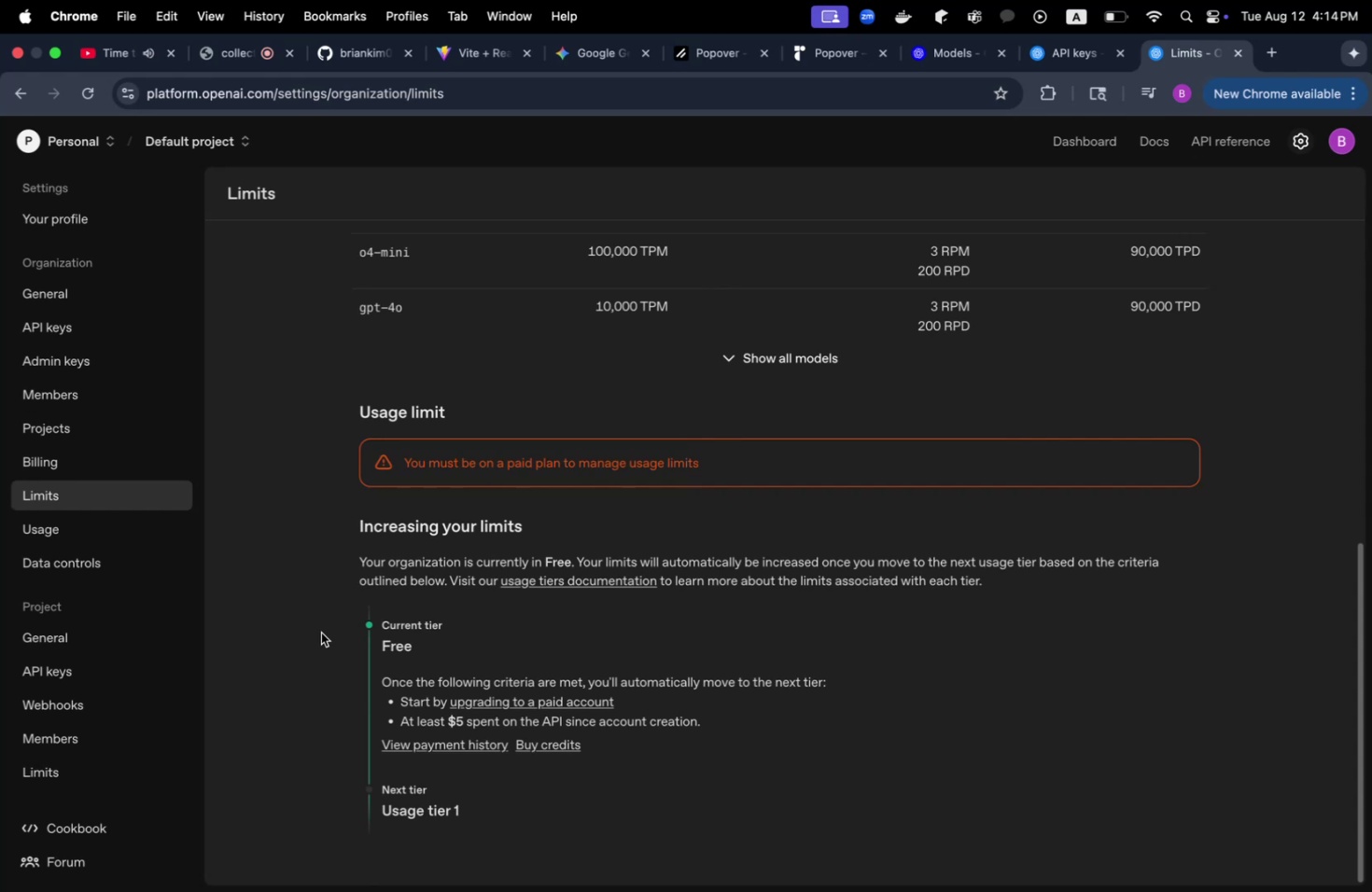 
wait(8.45)
 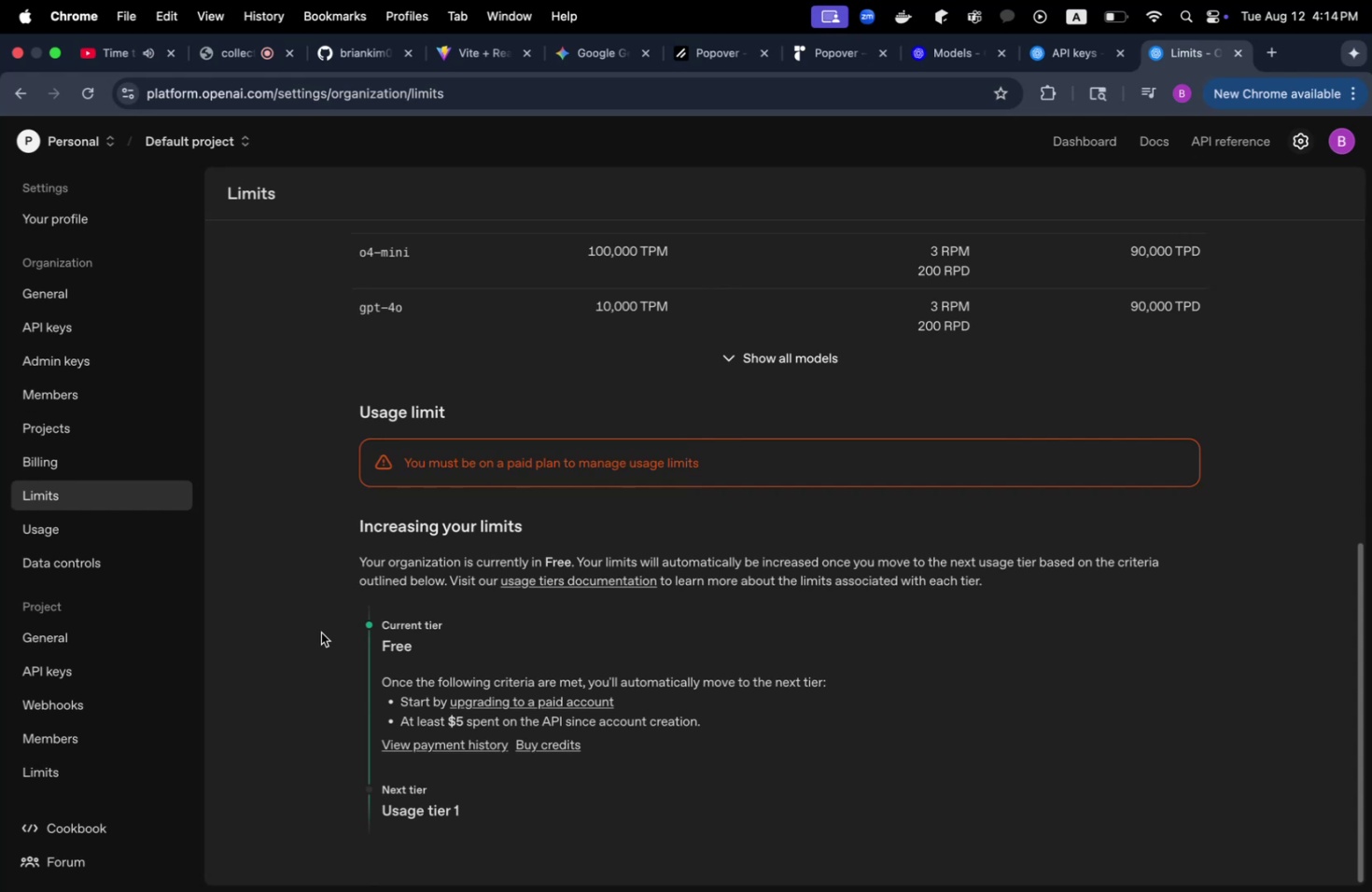 
scroll: coordinate [321, 632], scroll_direction: down, amount: 20.0
 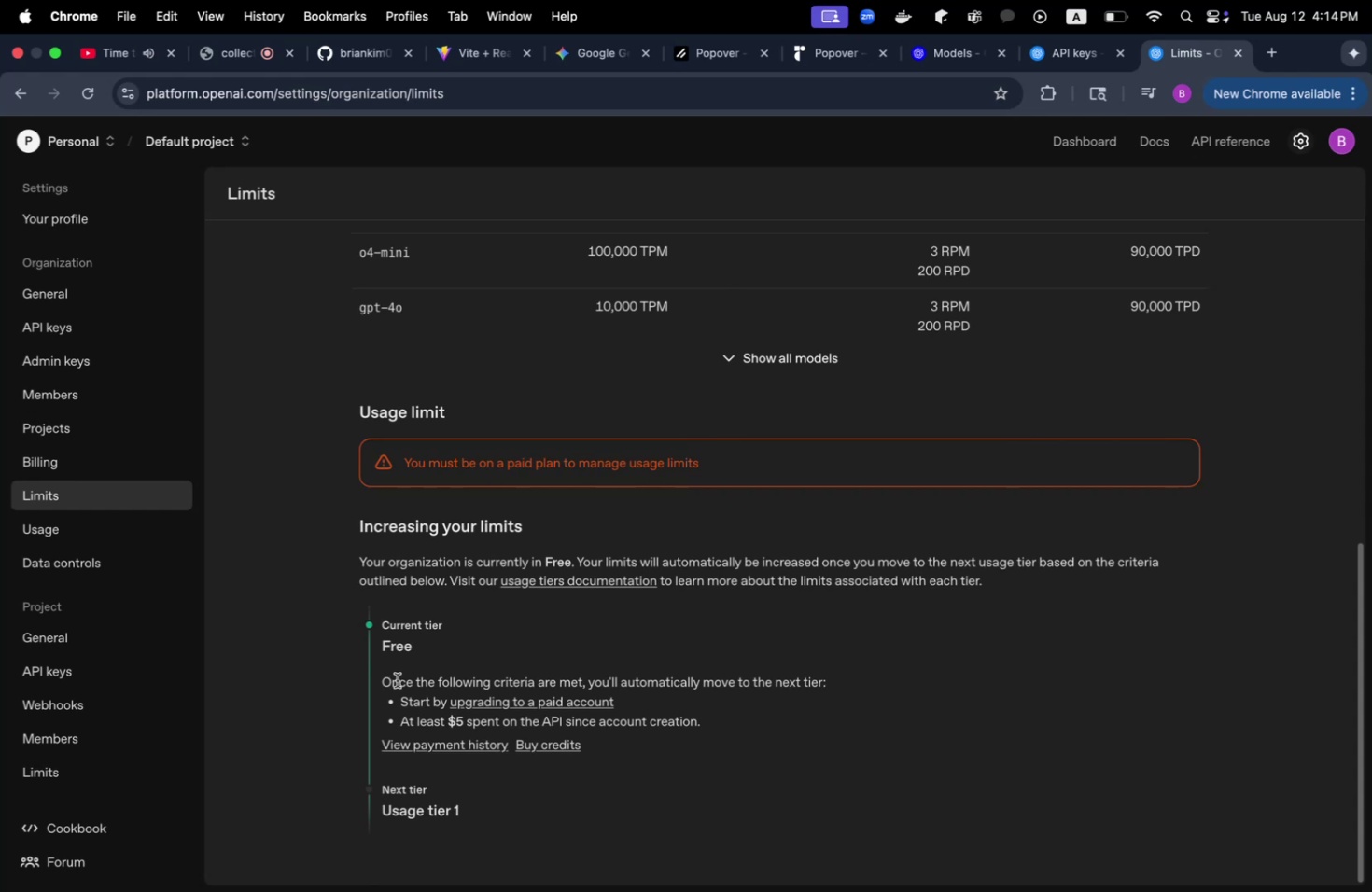 
wait(7.07)
 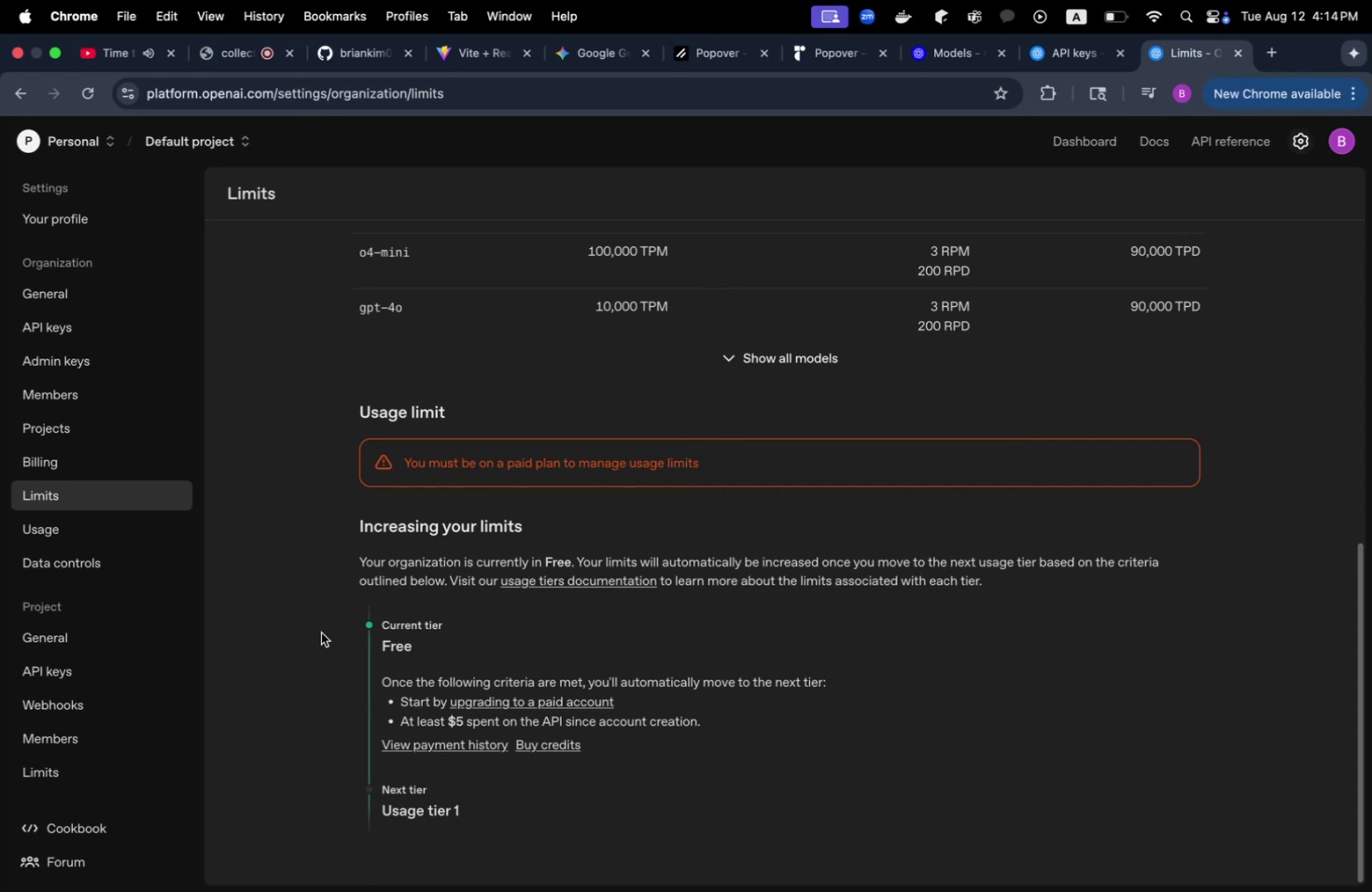 
scroll: coordinate [88, 628], scroll_direction: up, amount: 8.0
 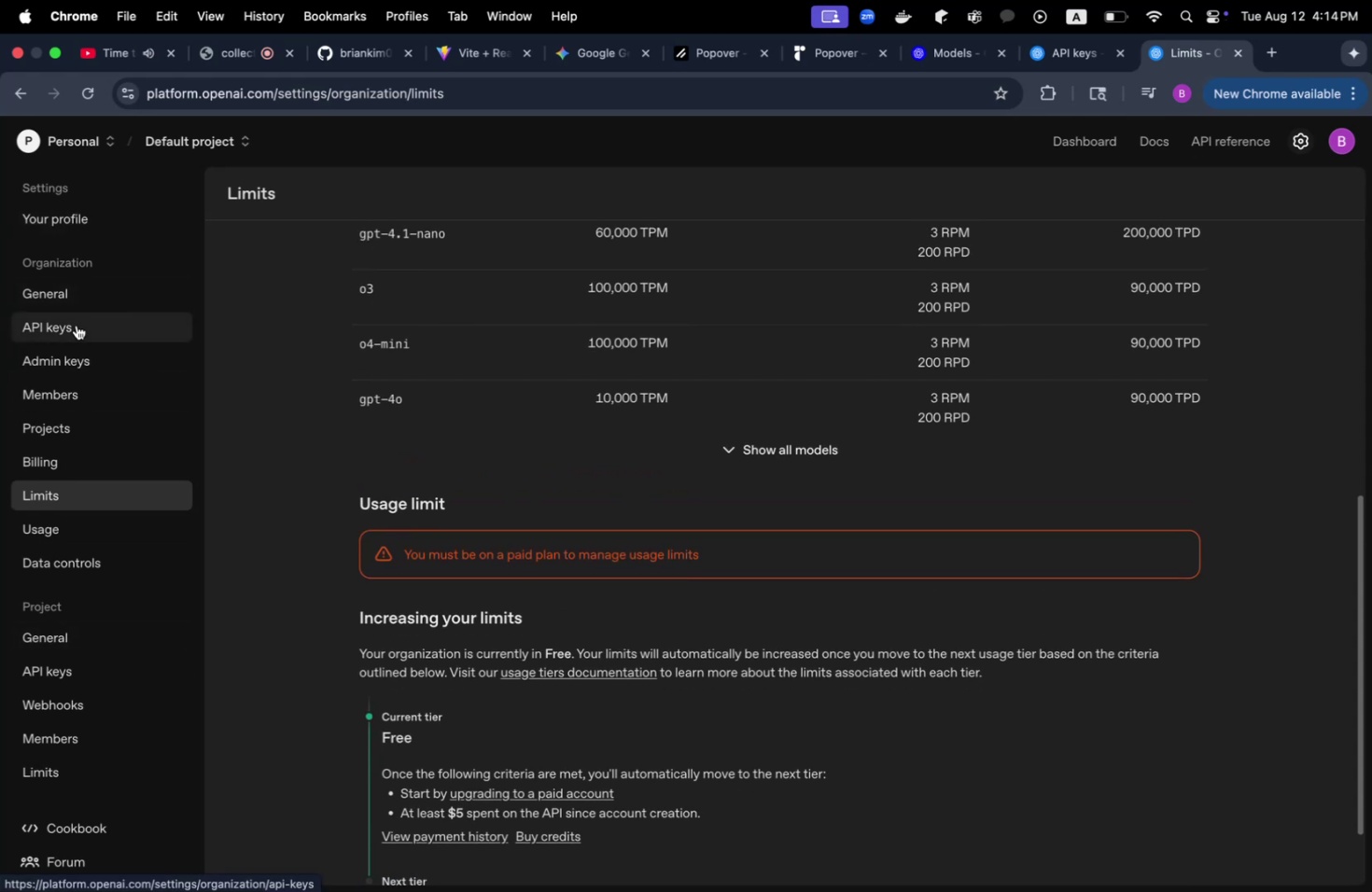 
left_click([76, 293])
 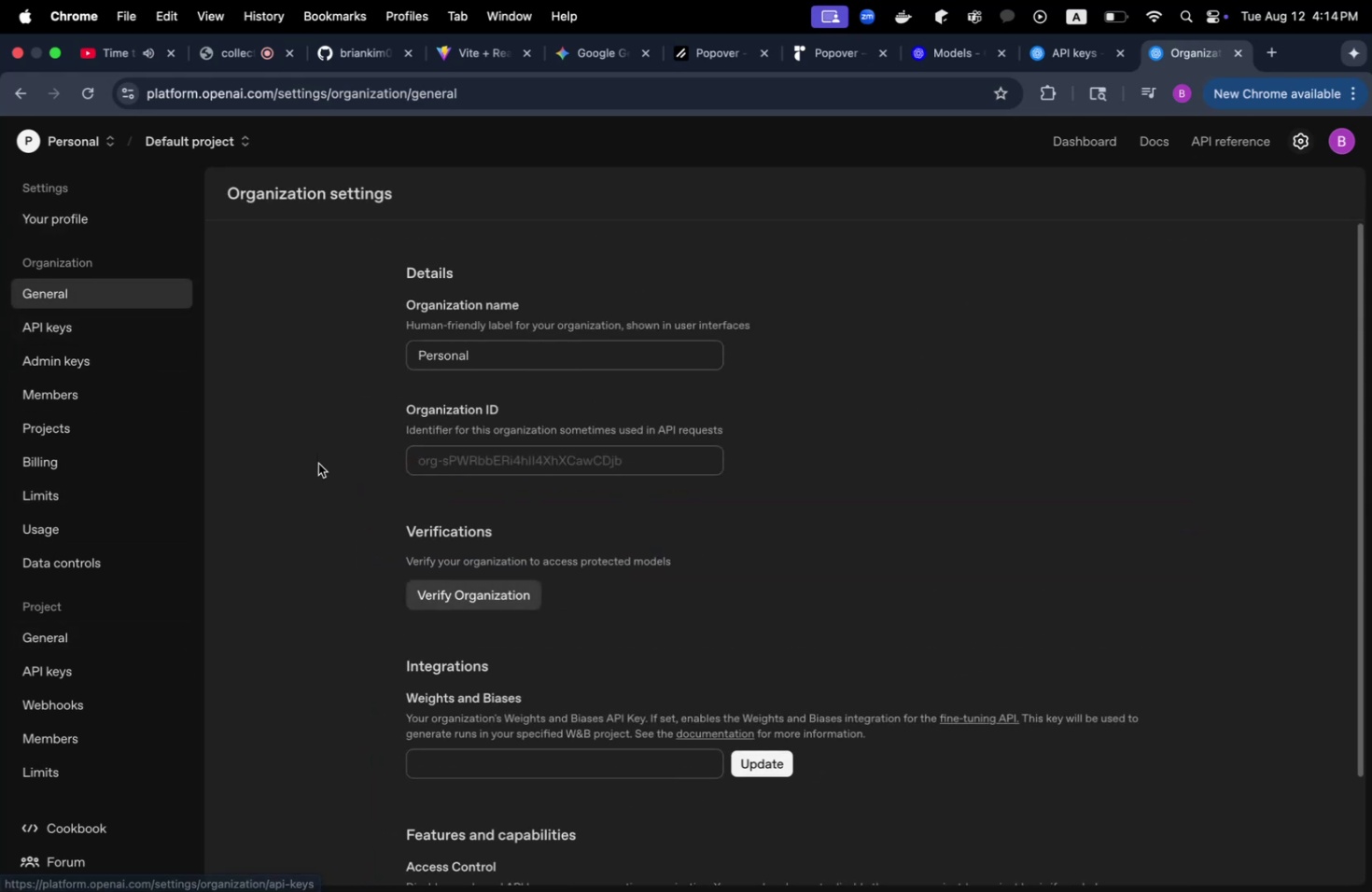 
scroll: coordinate [316, 560], scroll_direction: down, amount: 22.0
 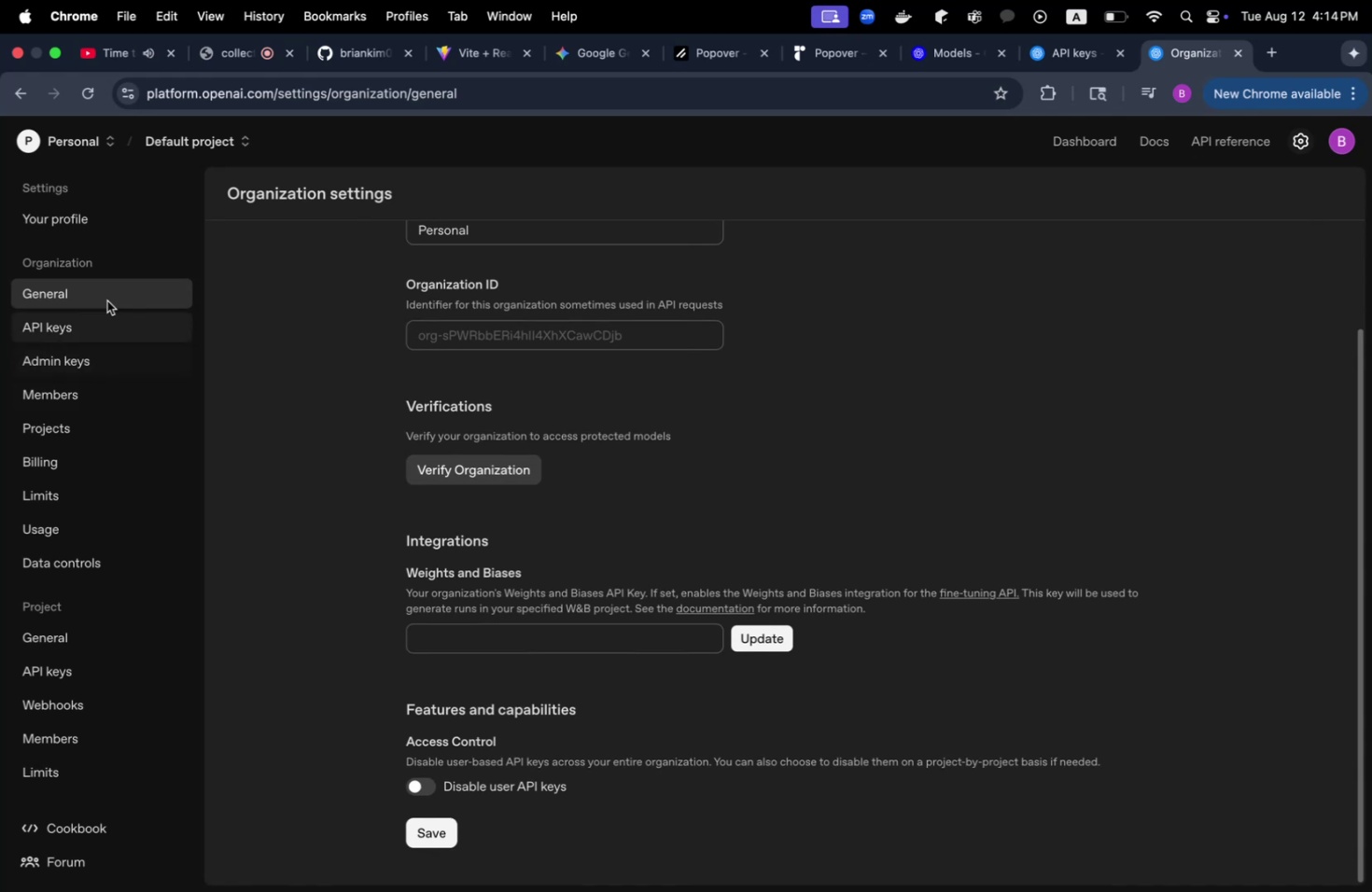 
left_click([94, 225])
 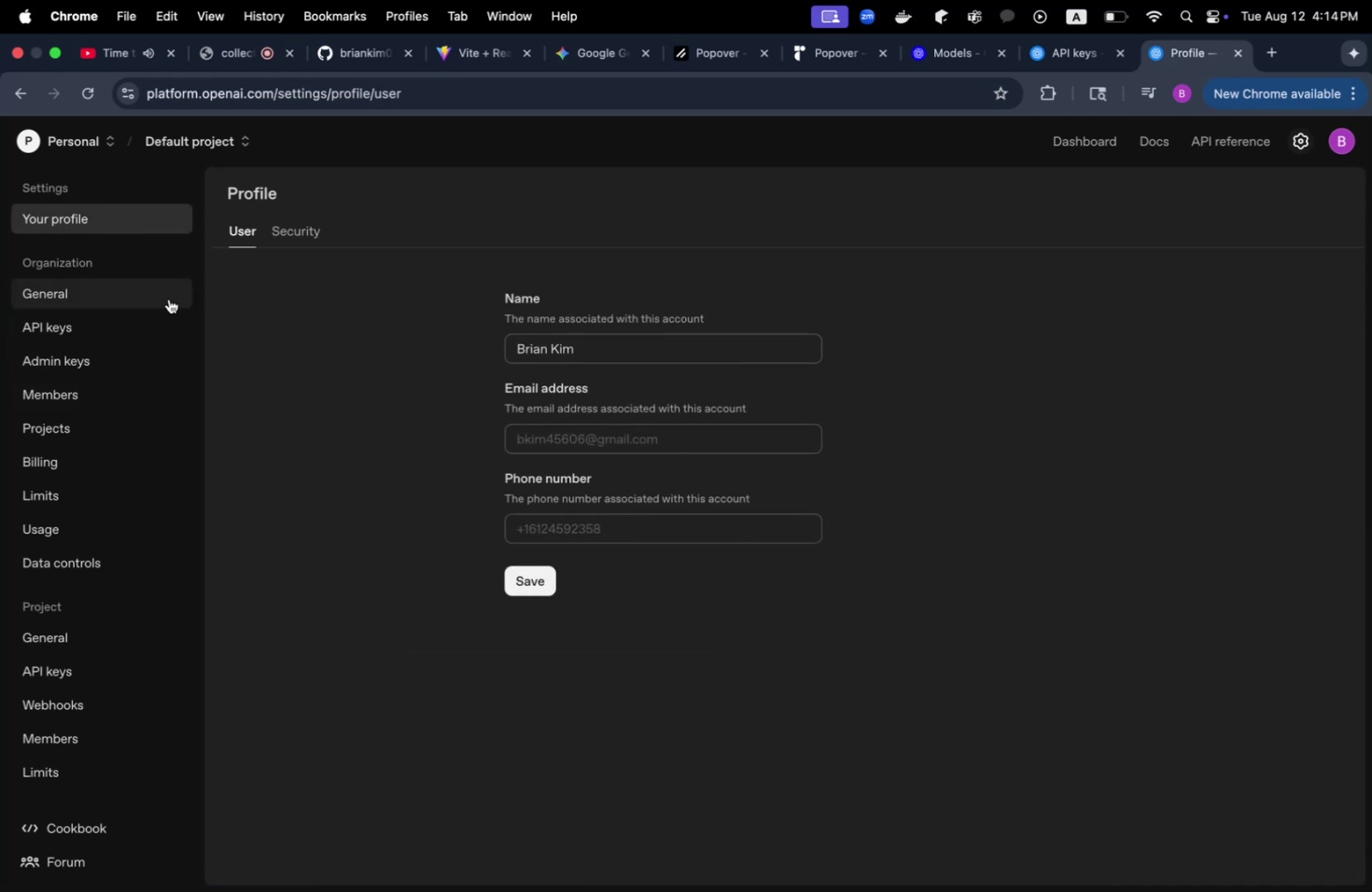 
left_click([119, 322])
 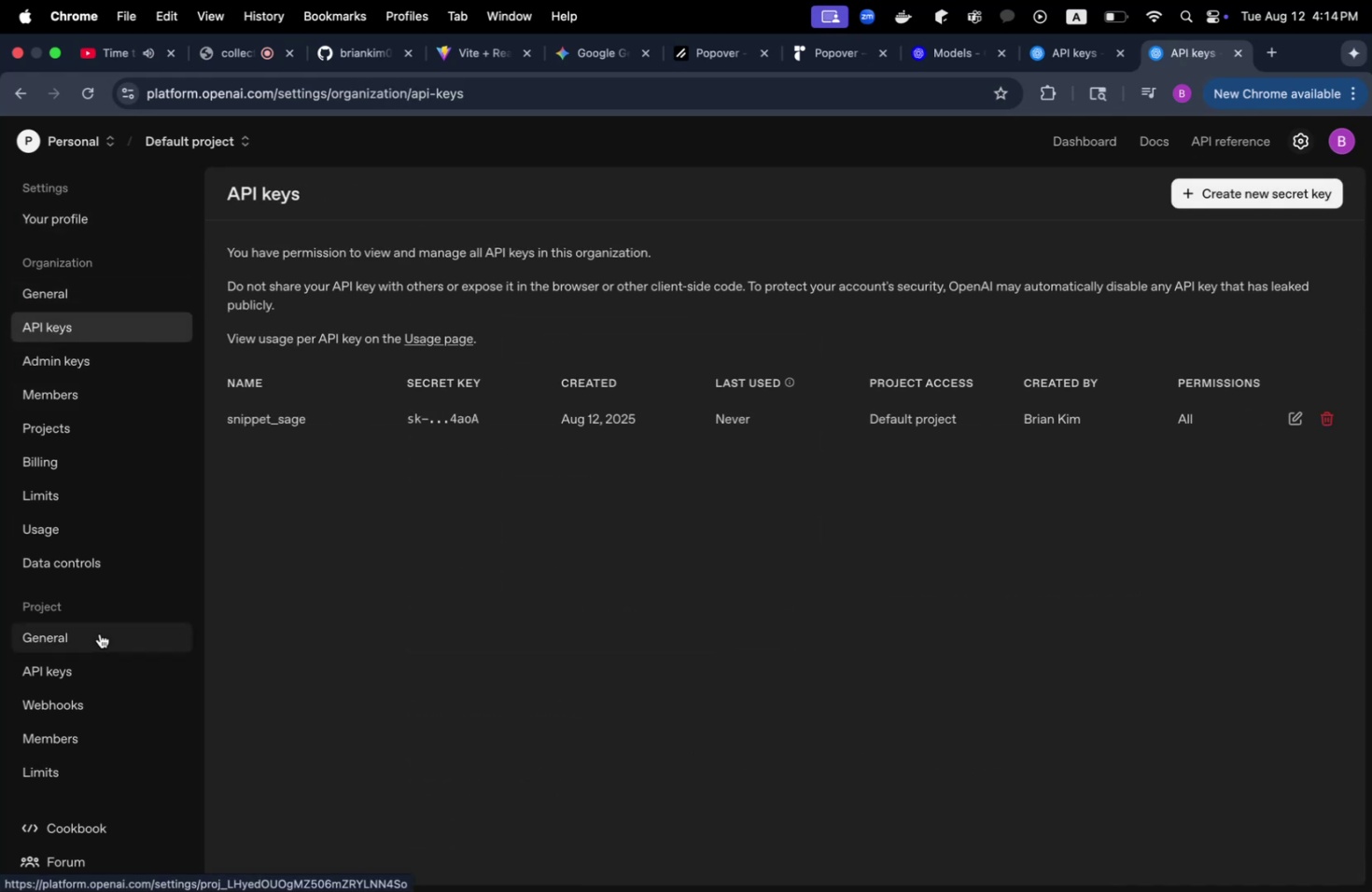 
left_click([101, 648])
 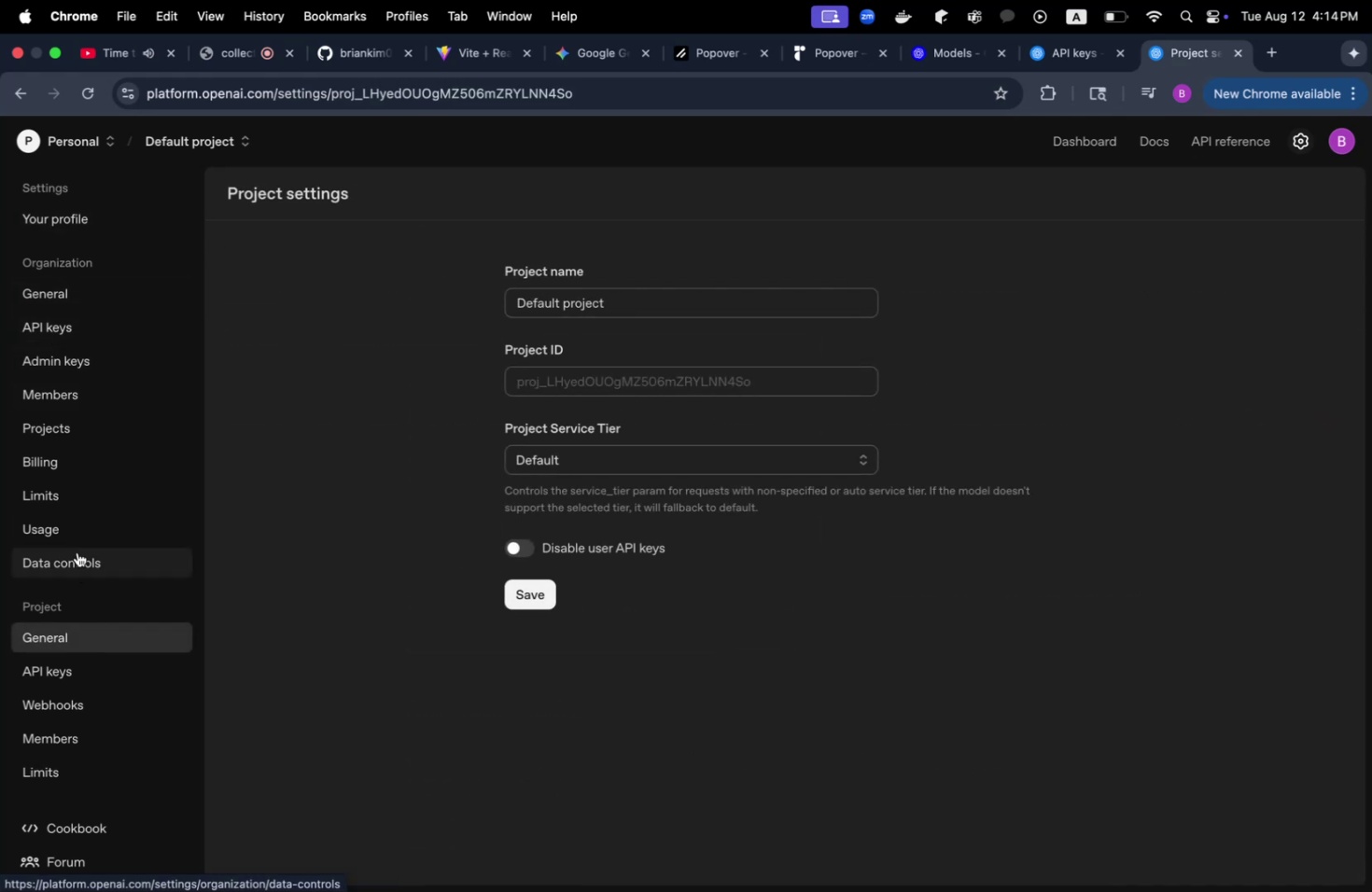 
left_click([77, 473])
 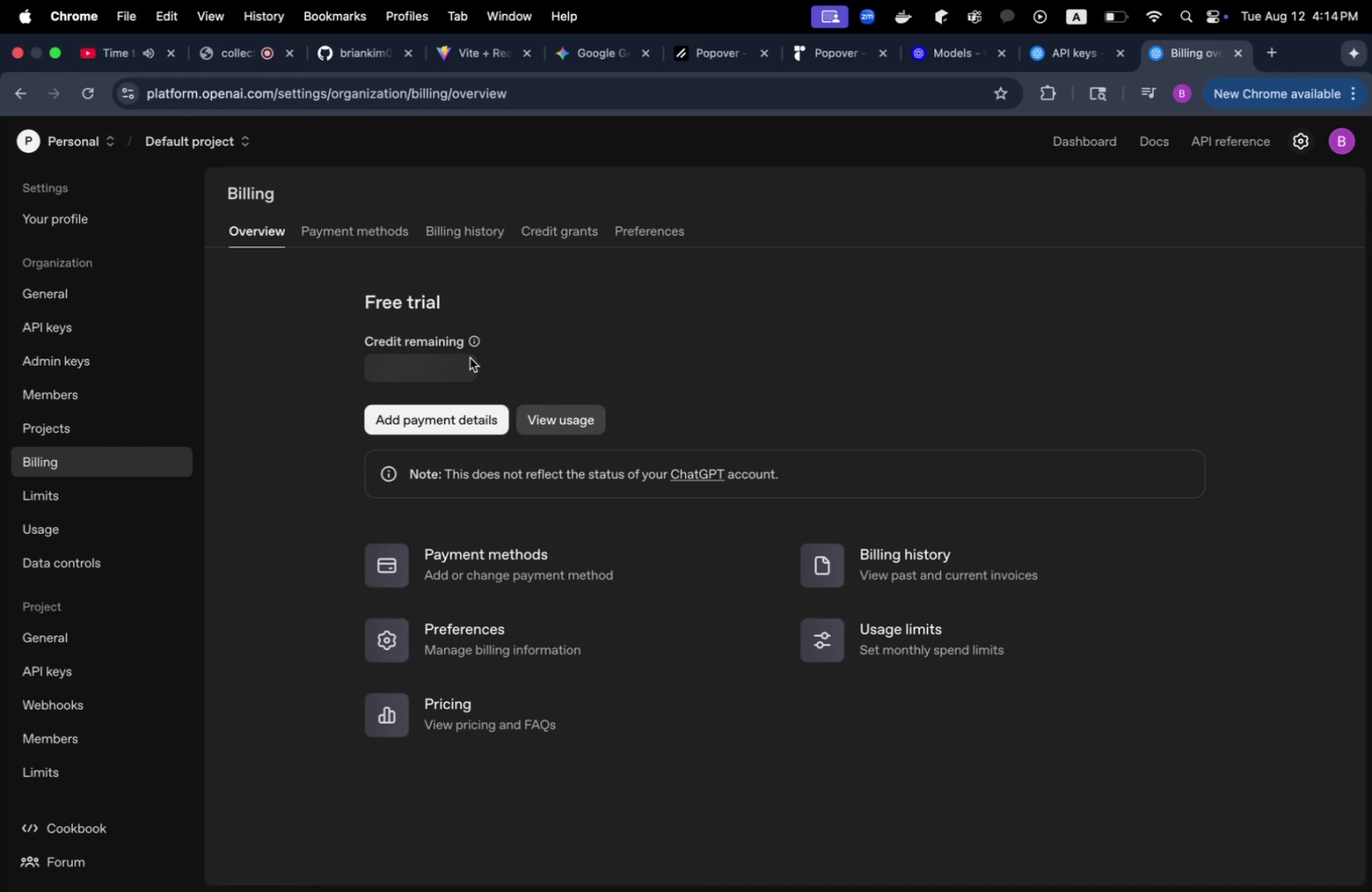 
mouse_move([456, 357])
 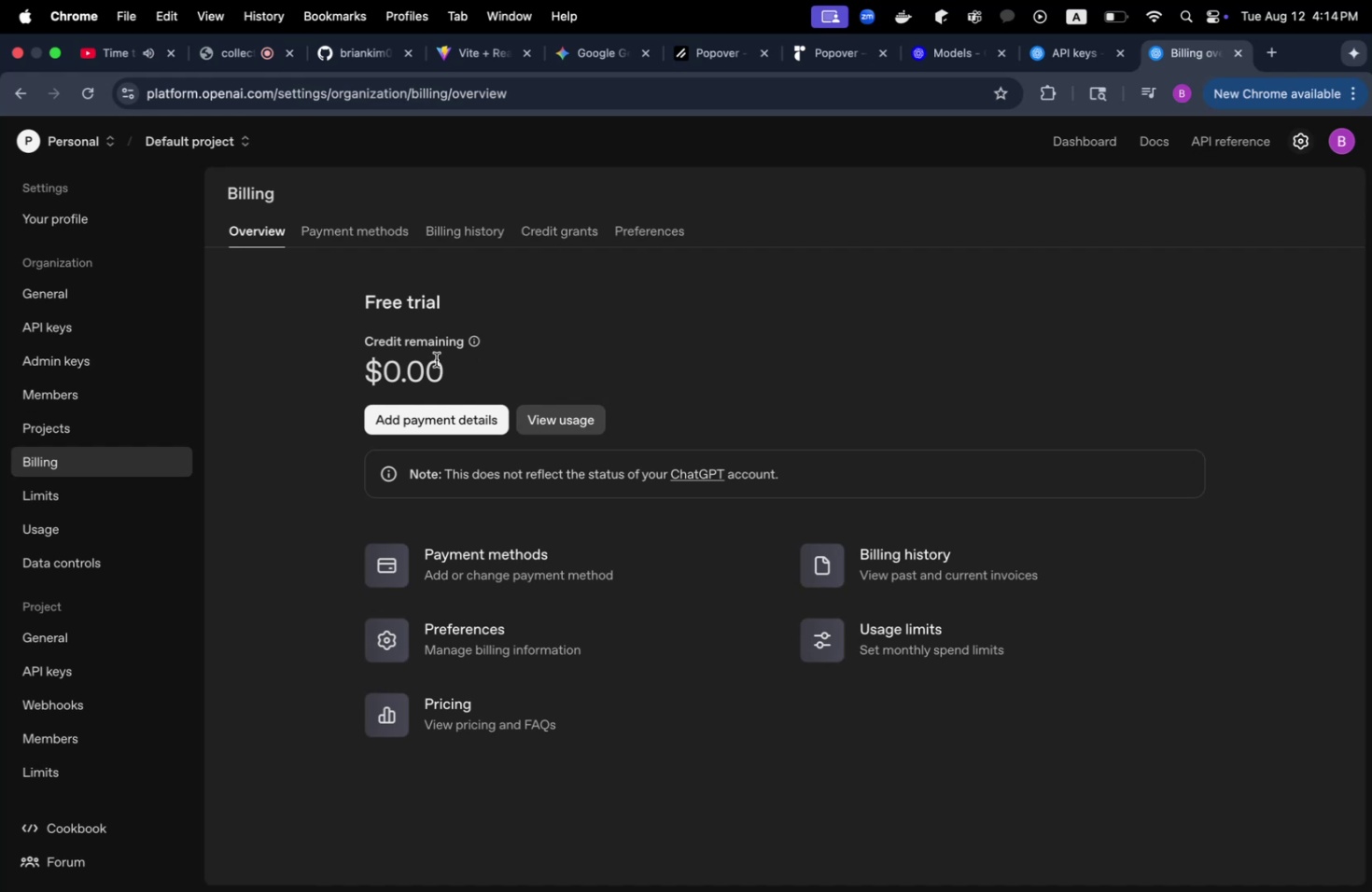 
mouse_move([441, 361])
 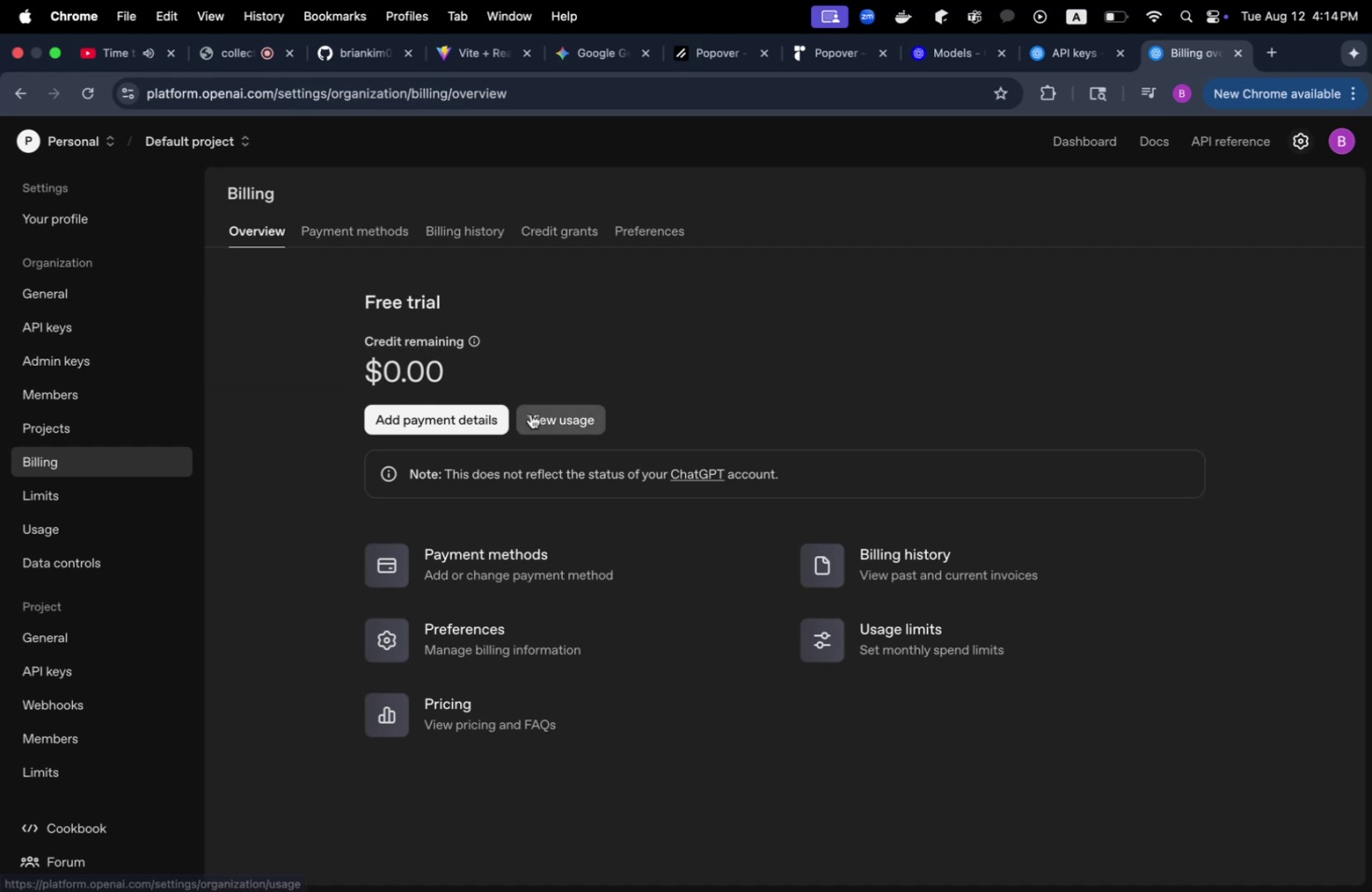 
left_click([530, 413])
 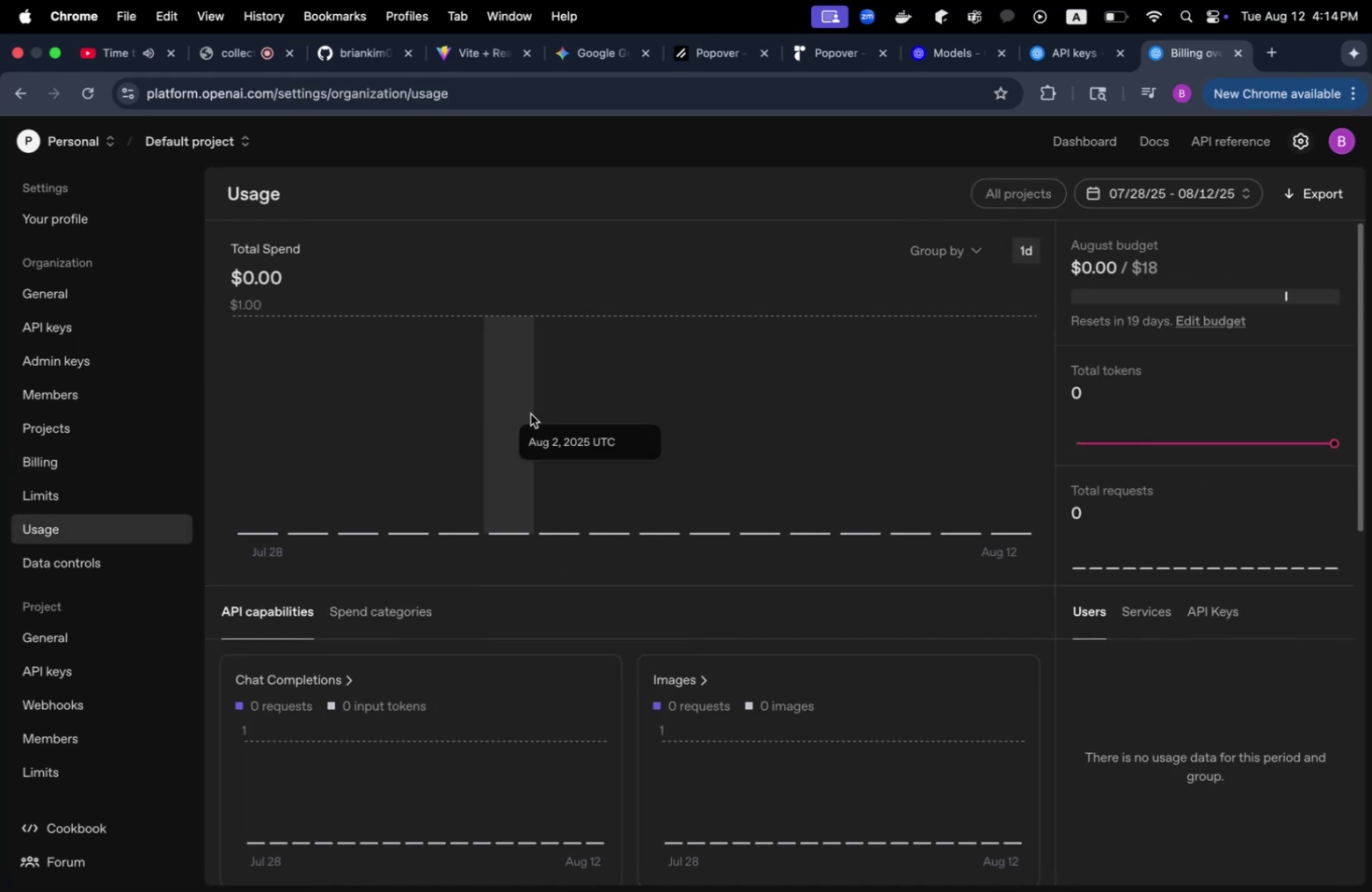 
left_click([1133, 181])
 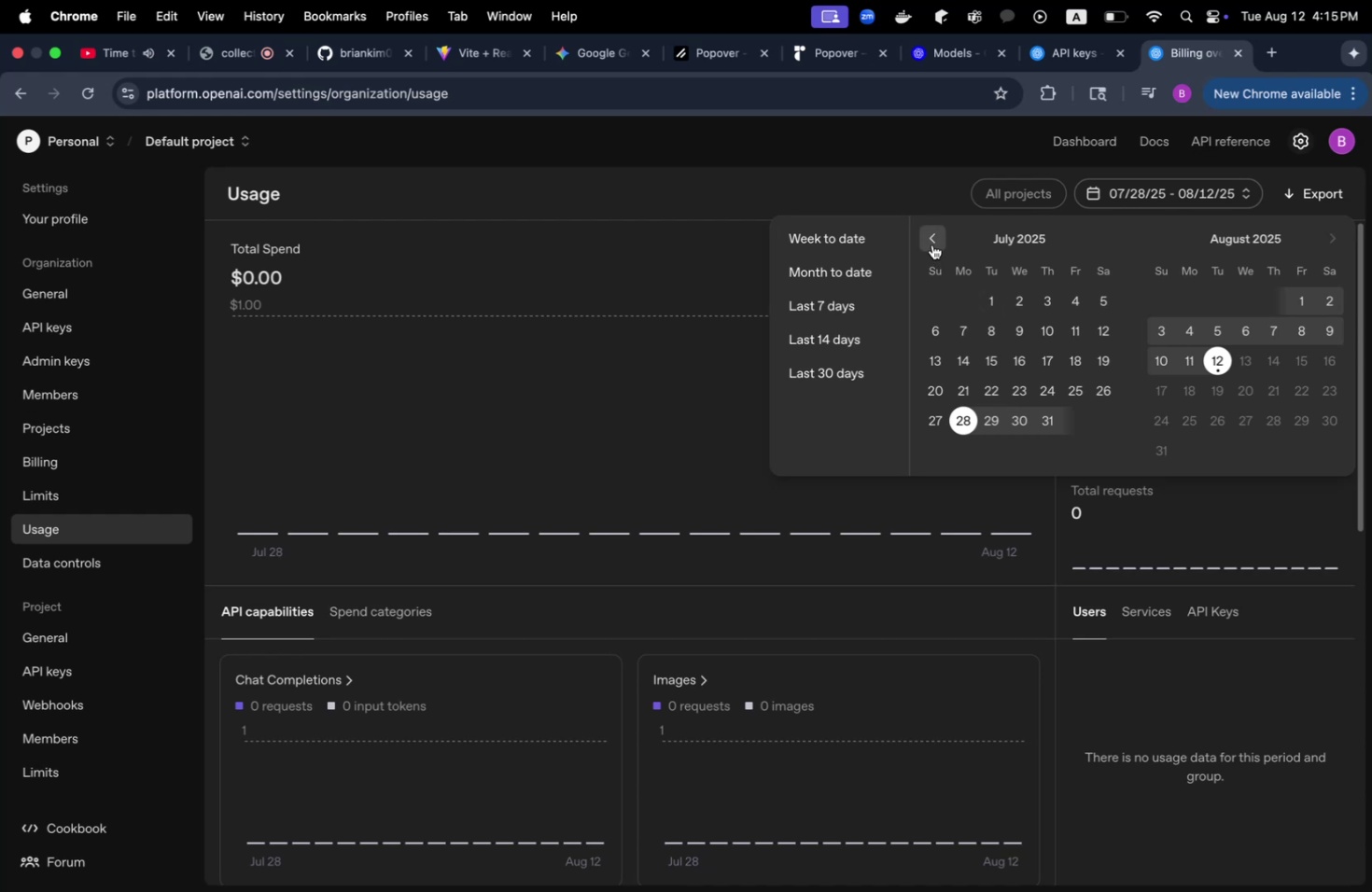 
wait(6.42)
 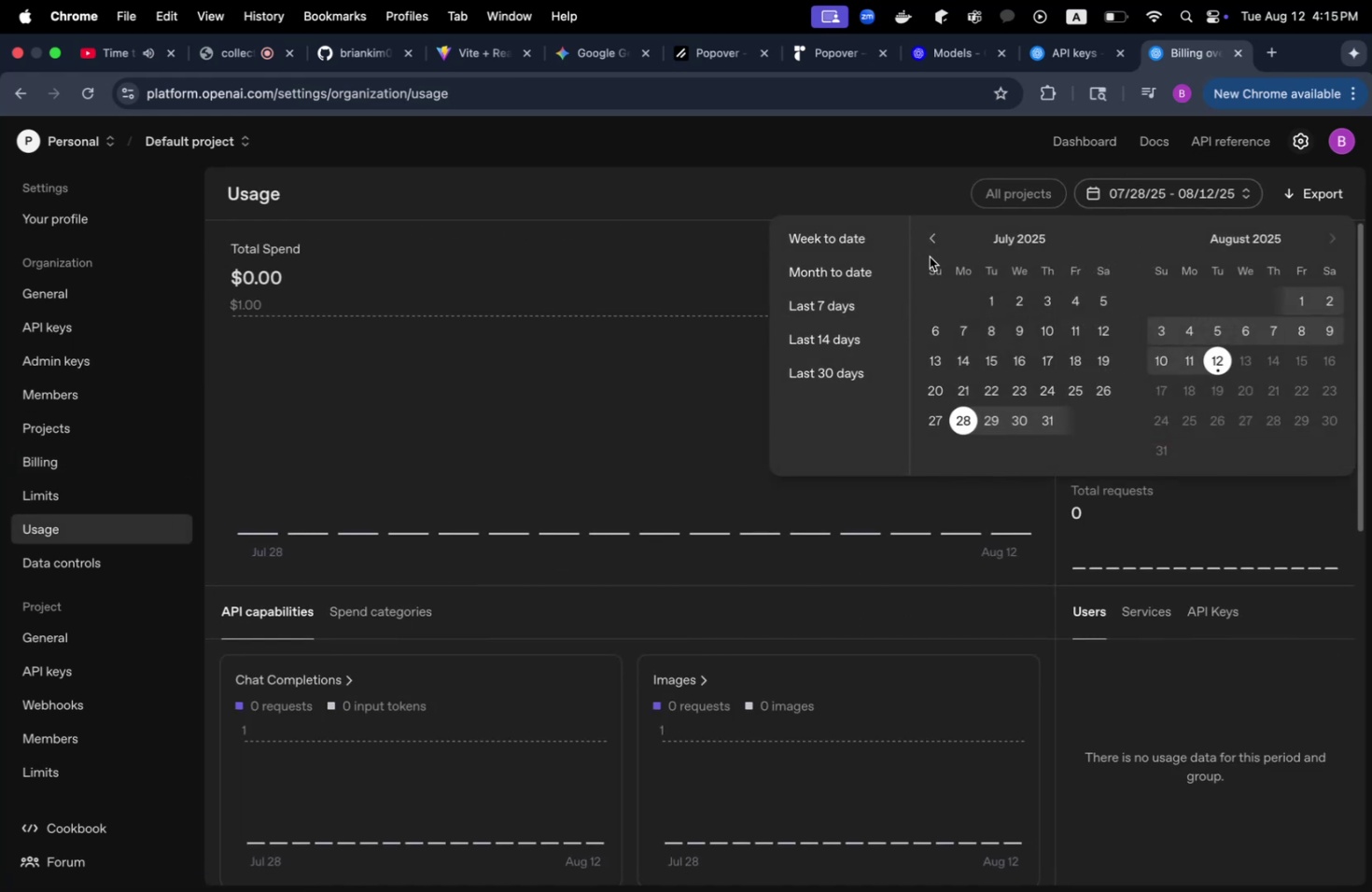 
left_click([472, 565])
 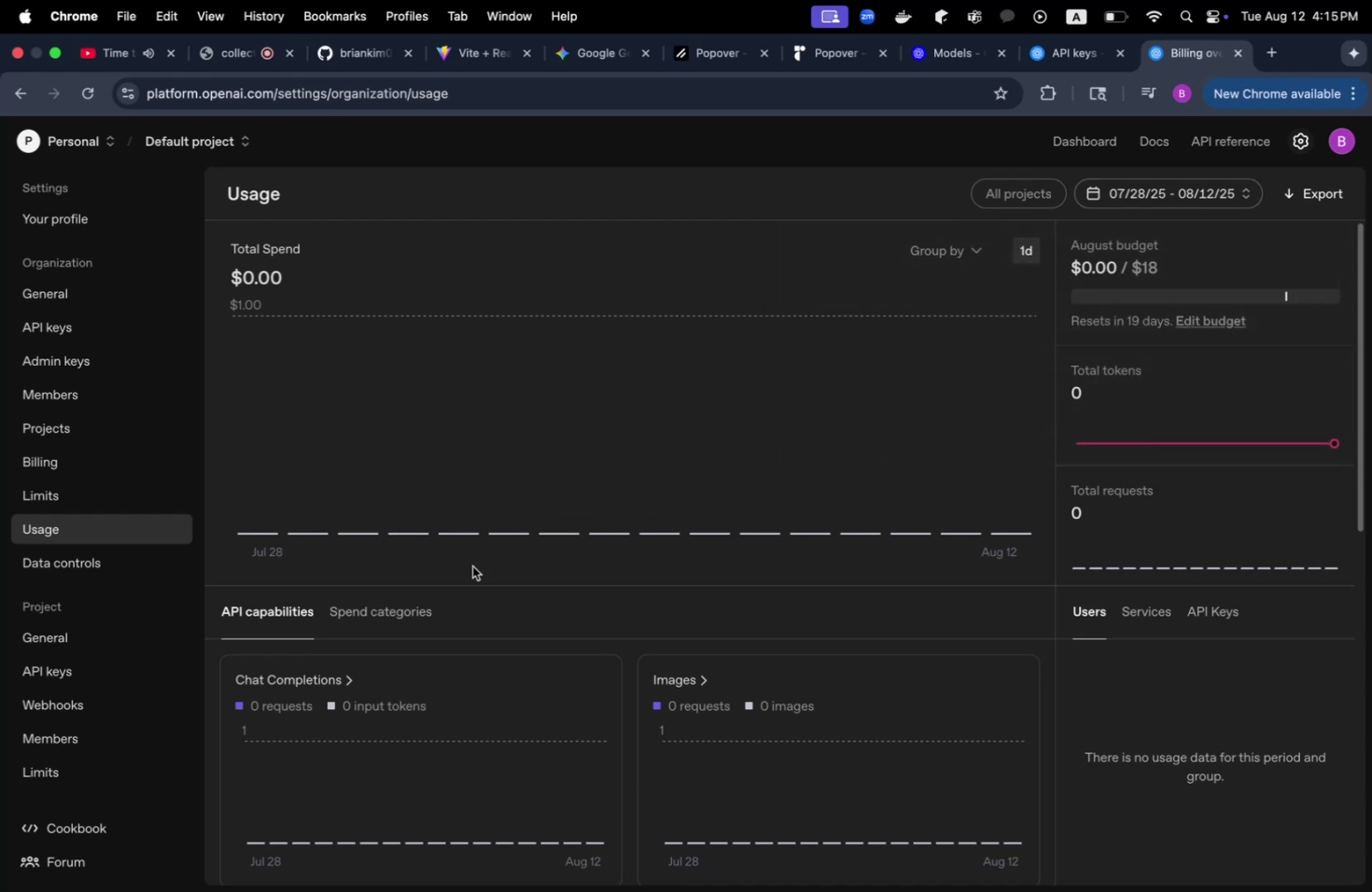 
scroll: coordinate [476, 567], scroll_direction: down, amount: 52.0
 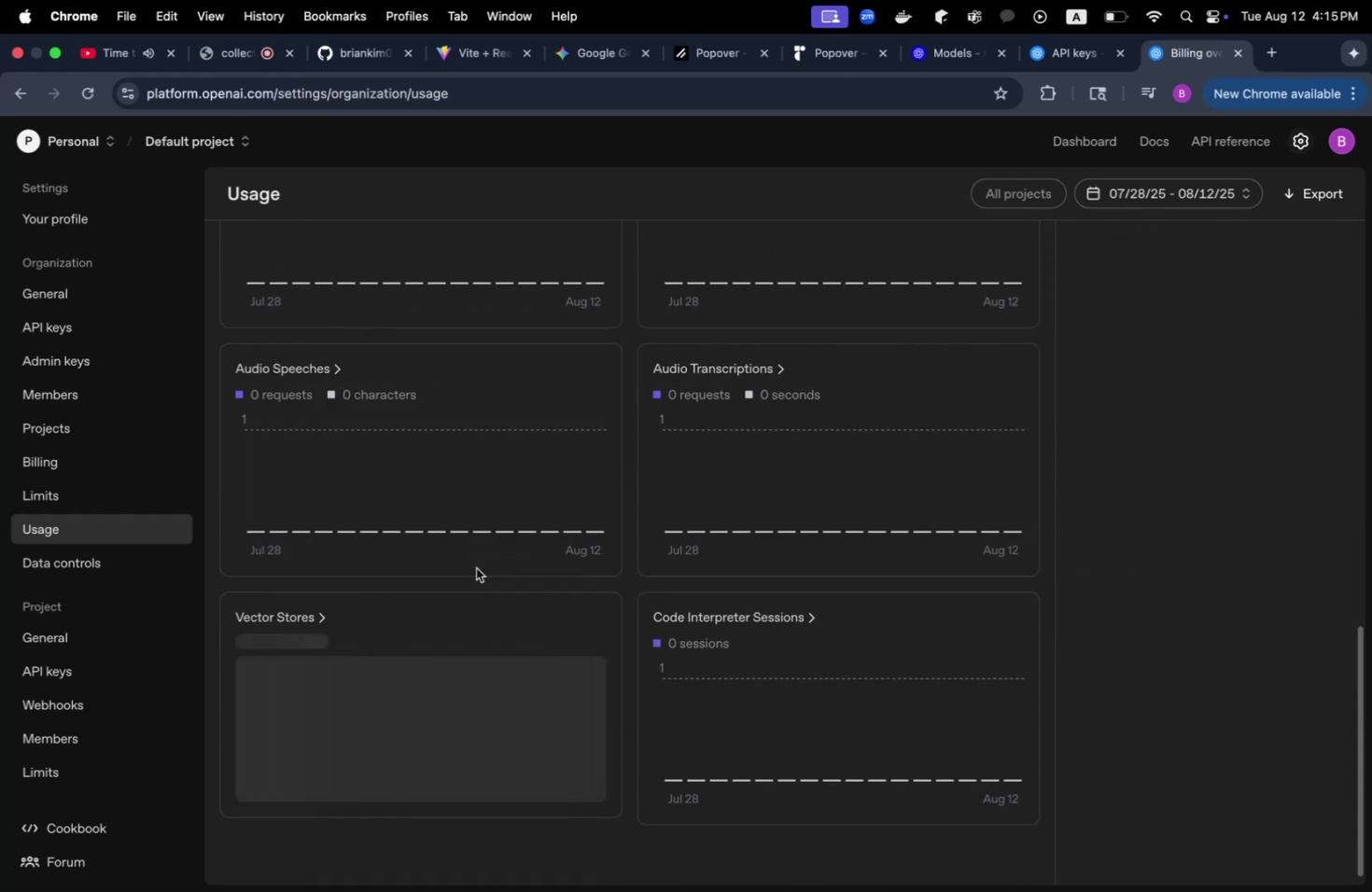 
scroll: coordinate [476, 567], scroll_direction: up, amount: 83.0
 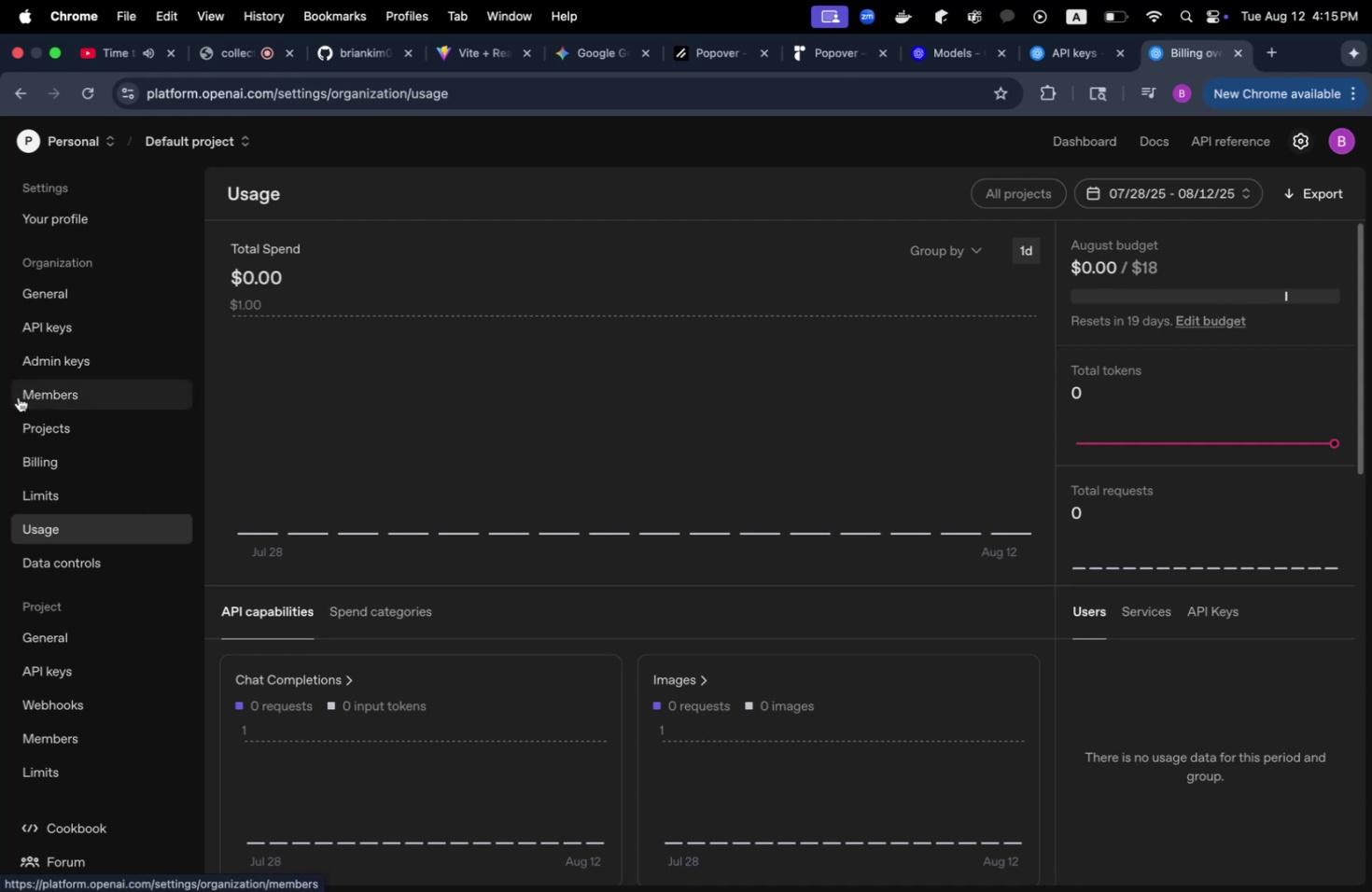 
wait(6.58)
 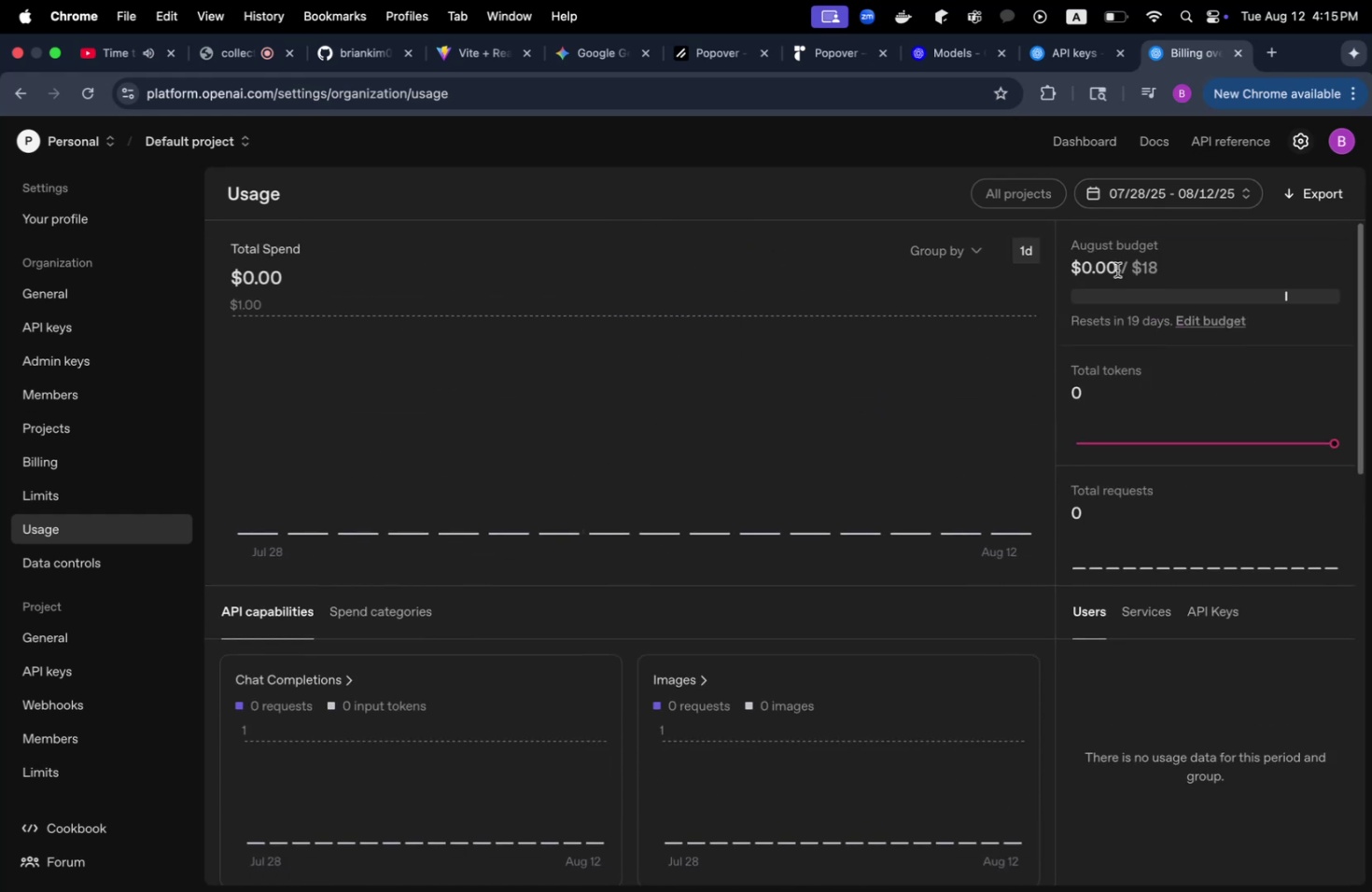 
left_click([66, 278])
 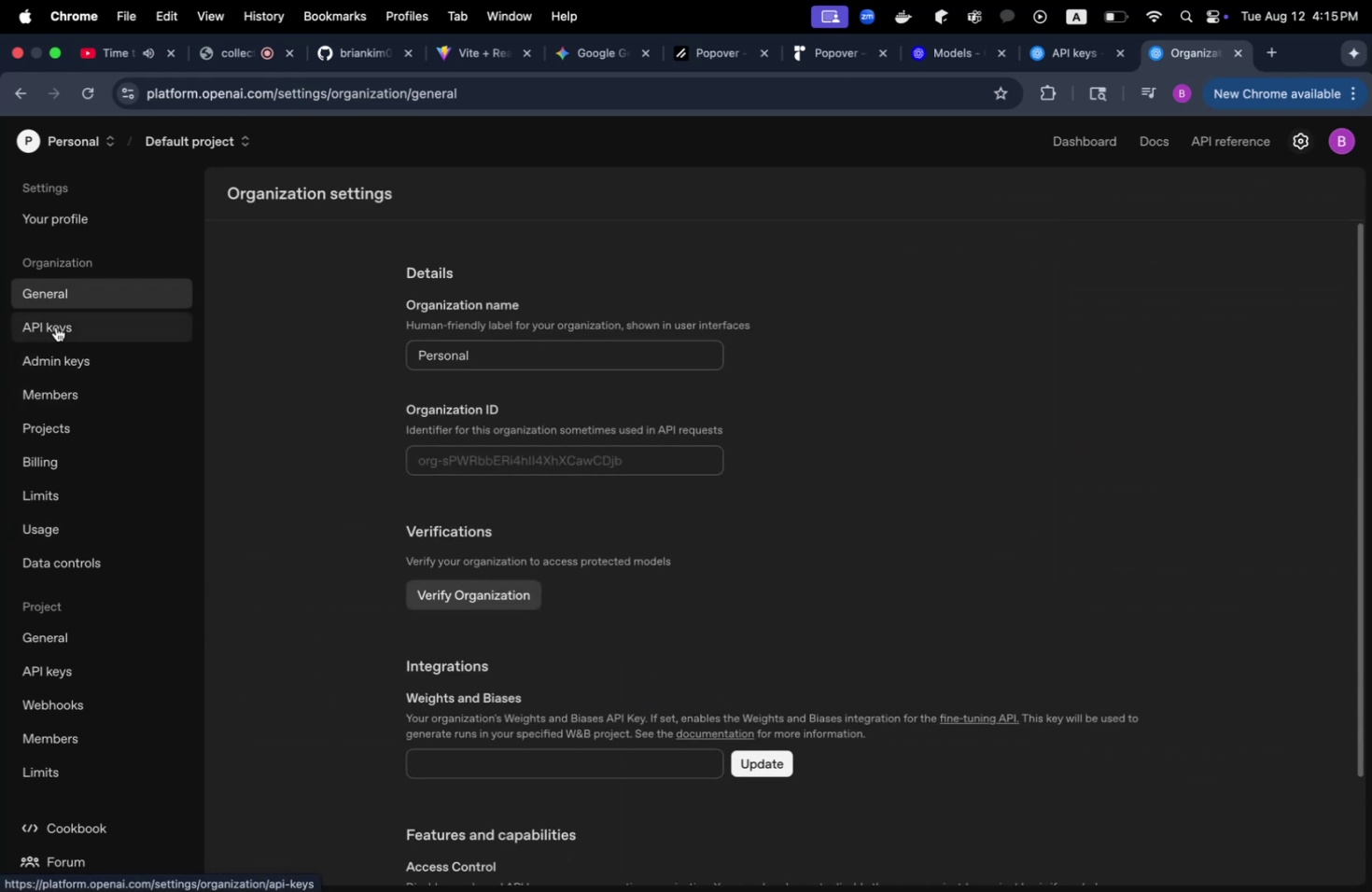 
scroll: coordinate [279, 429], scroll_direction: down, amount: 16.0
 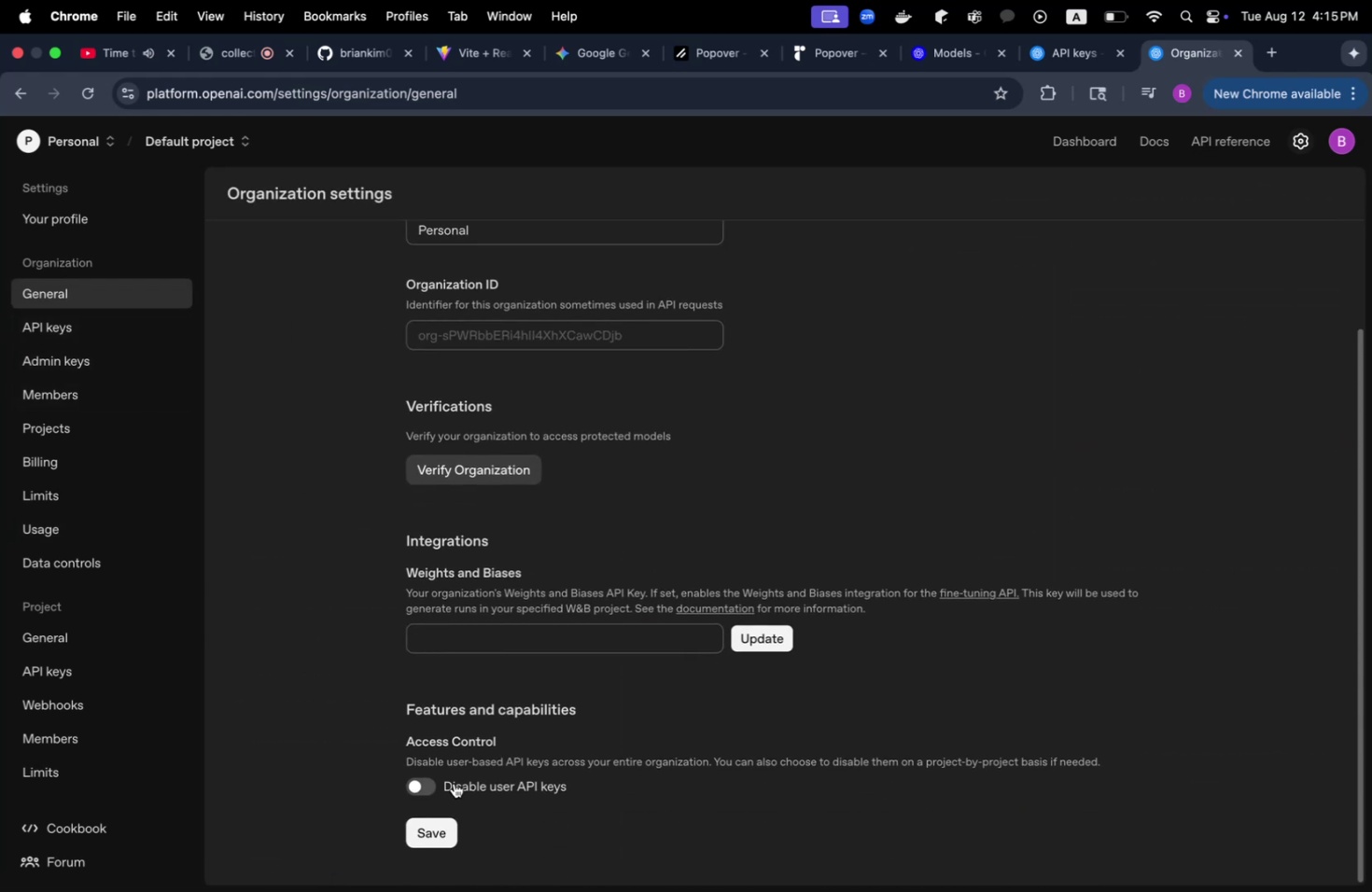 
scroll: coordinate [243, 583], scroll_direction: up, amount: 16.0
 